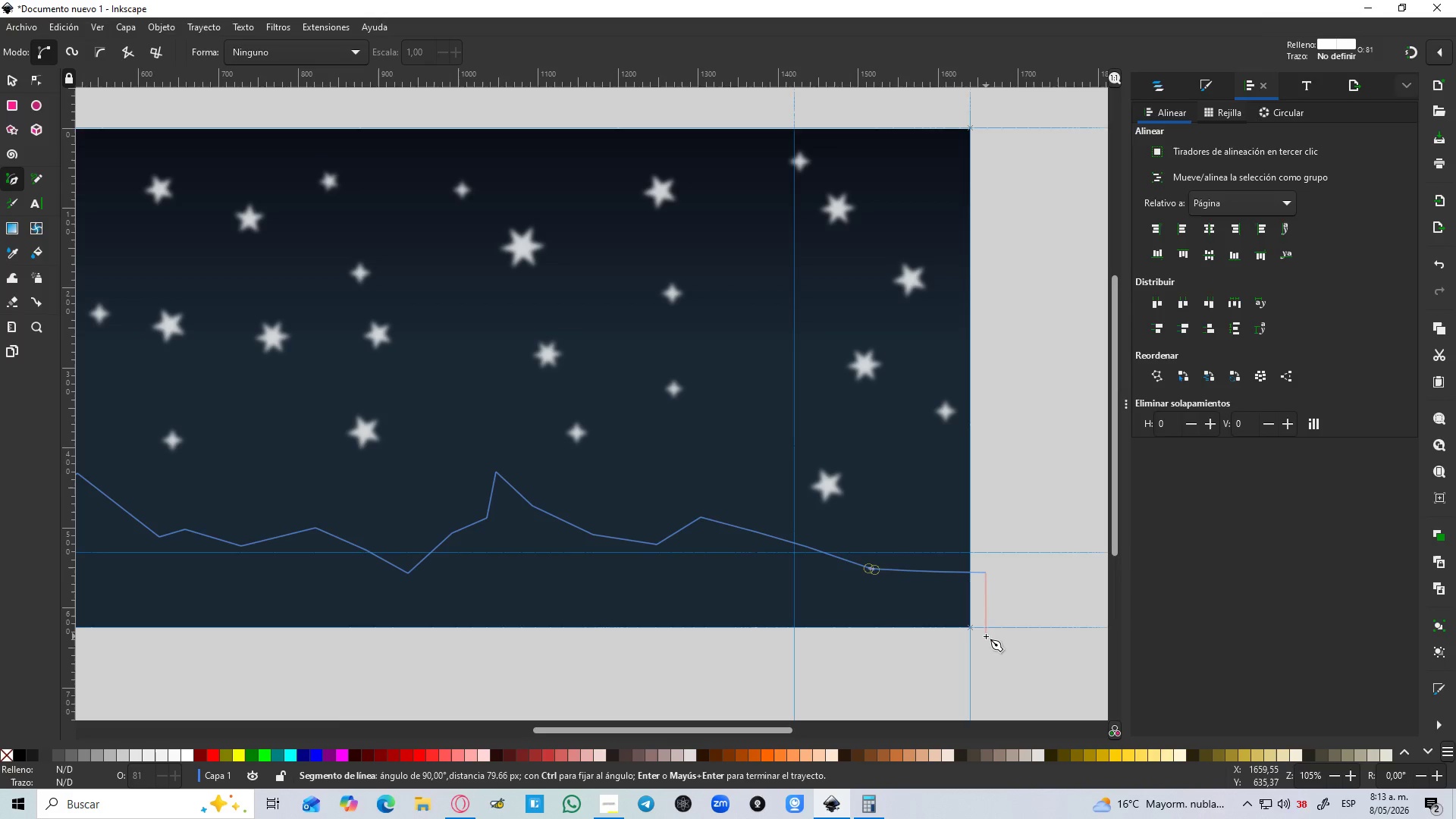 
hold_key(key=ControlLeft, duration=0.81)
scroll: coordinate [986, 636], scroll_direction: down, amount: 1.0
 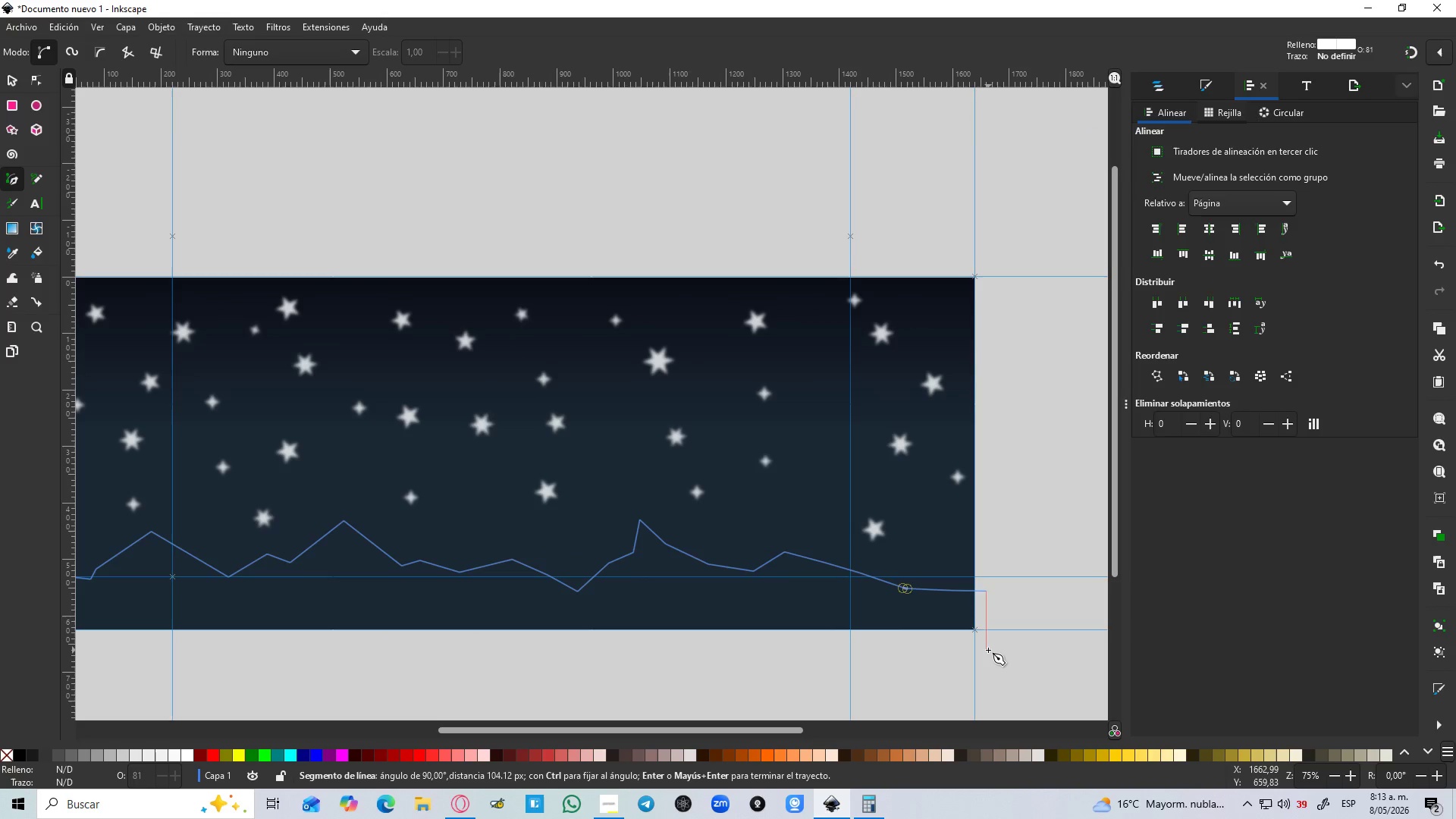 
left_click([988, 650])
 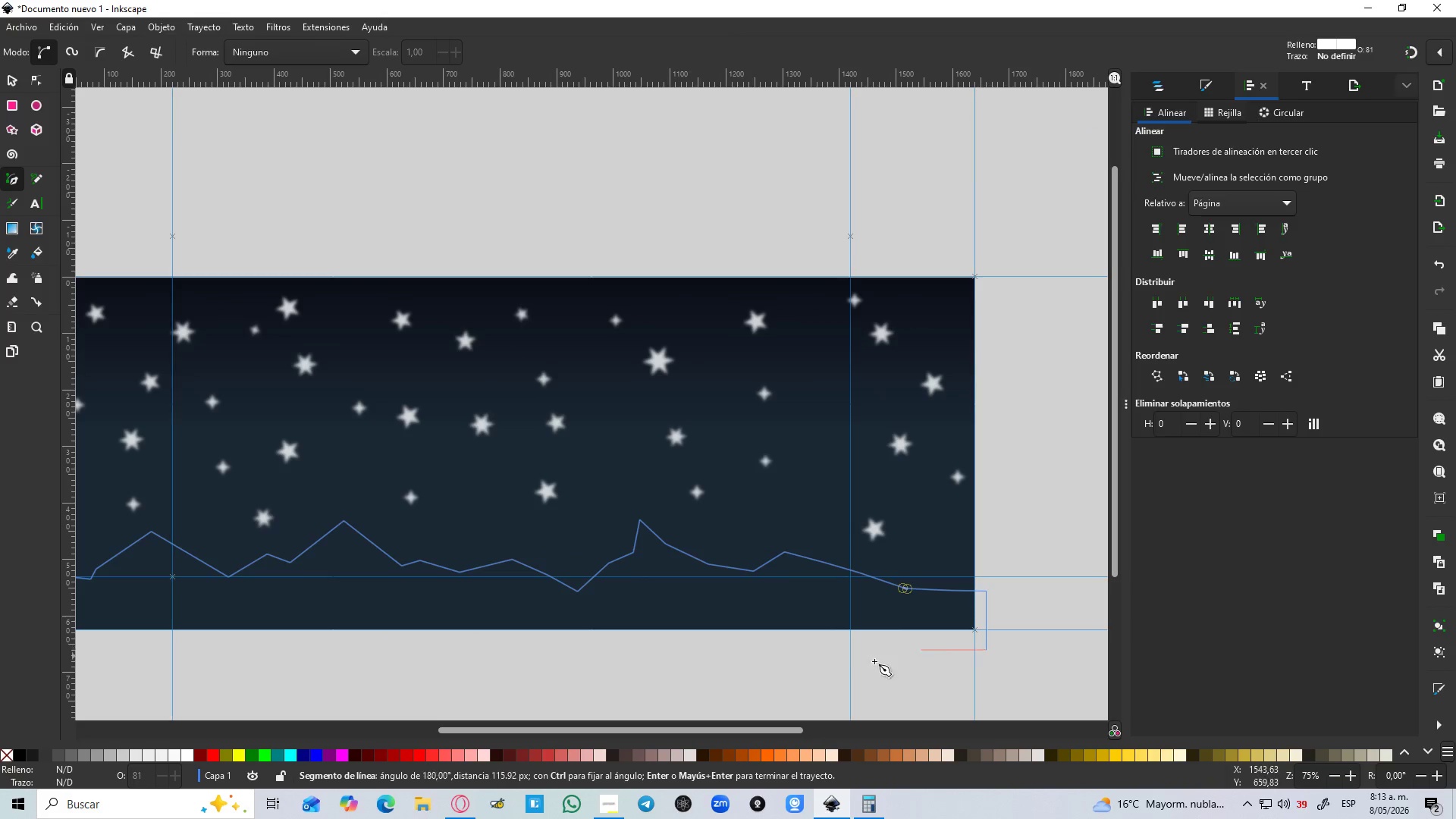 
scroll: coordinate [722, 664], scroll_direction: down, amount: 3.0
 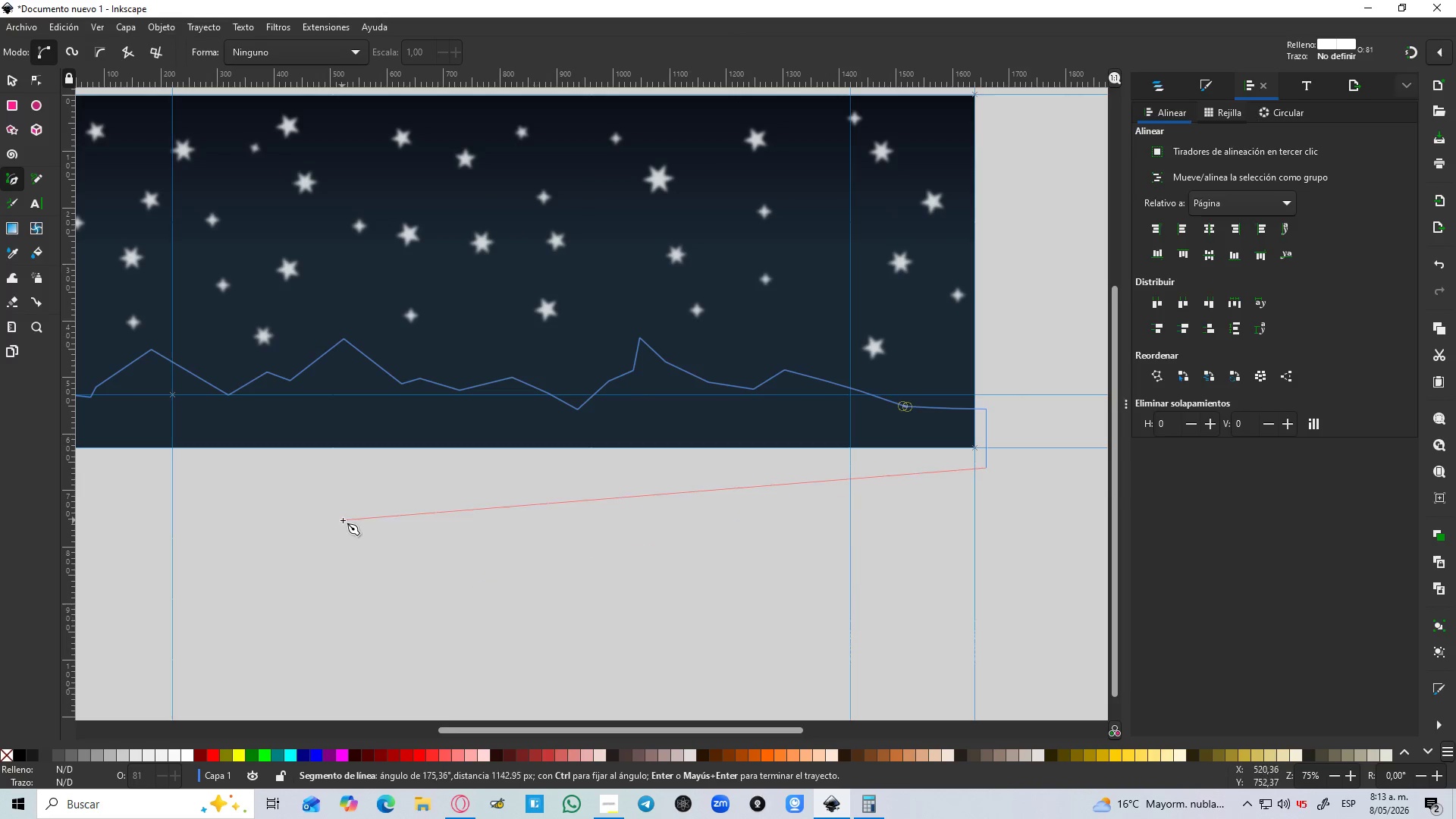 
hold_key(key=ControlLeft, duration=1.5)
scroll: coordinate [344, 520], scroll_direction: down, amount: 2.0
 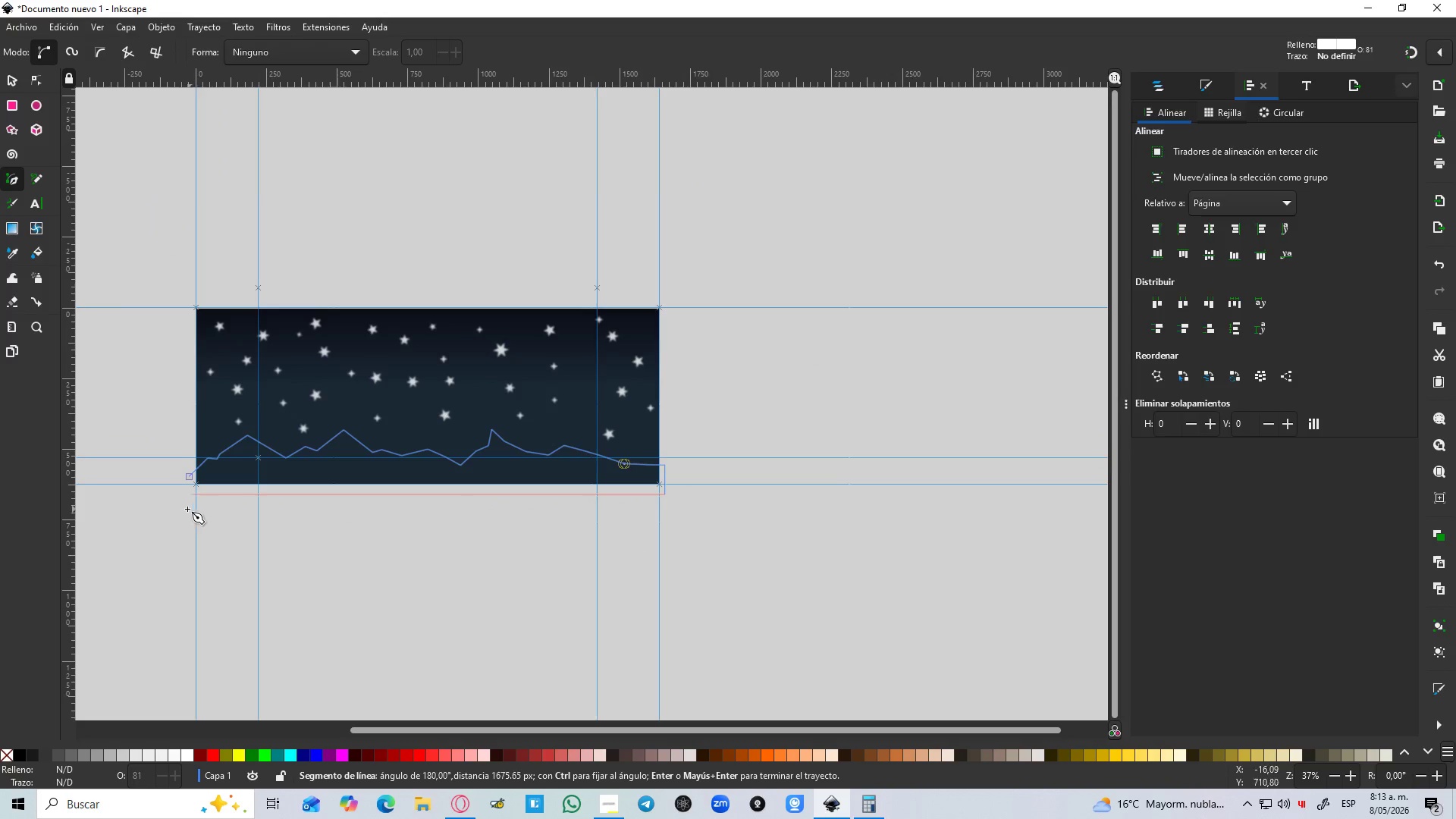 
left_click([181, 509])
 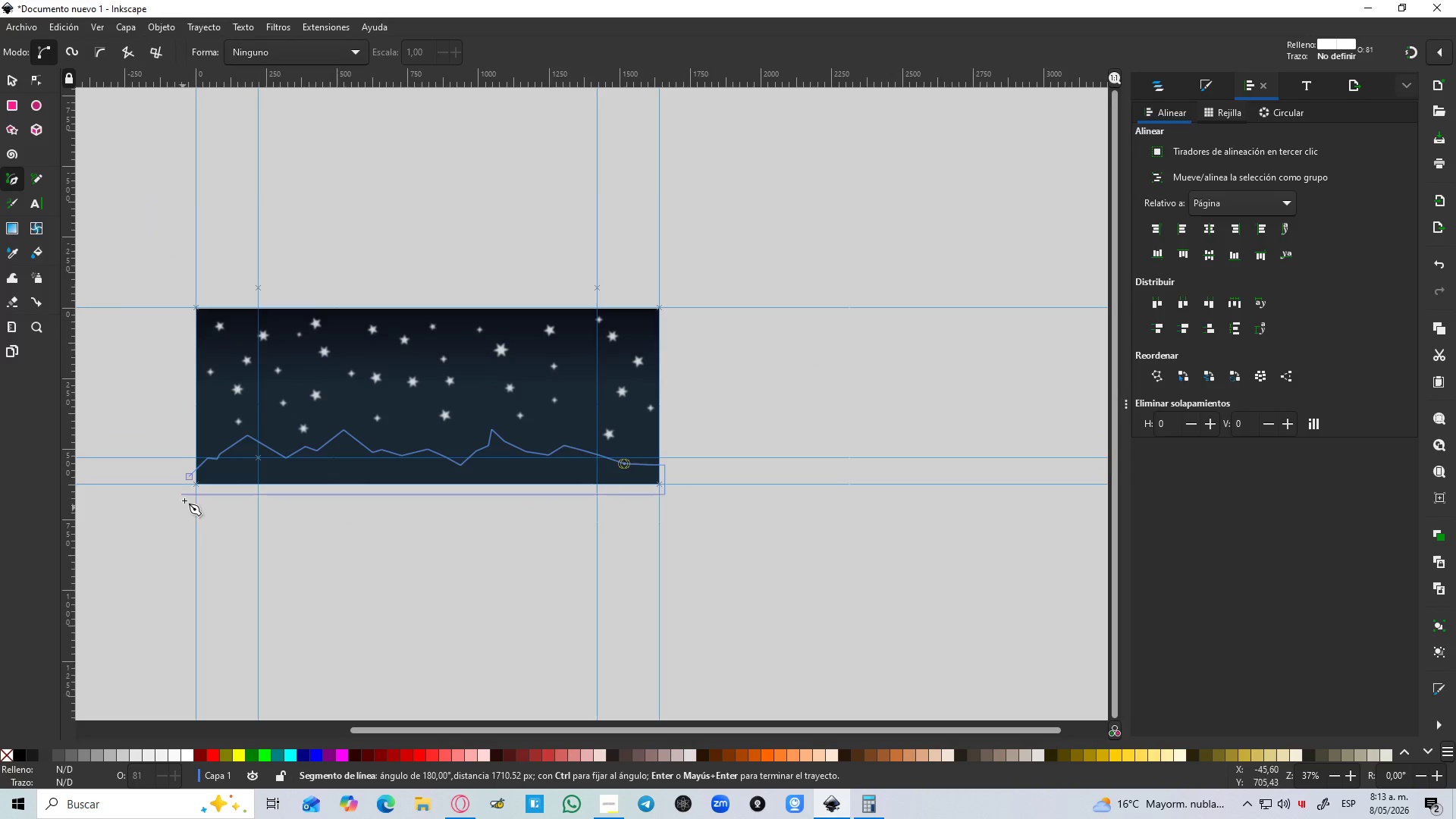 
key(Control+ControlLeft)
 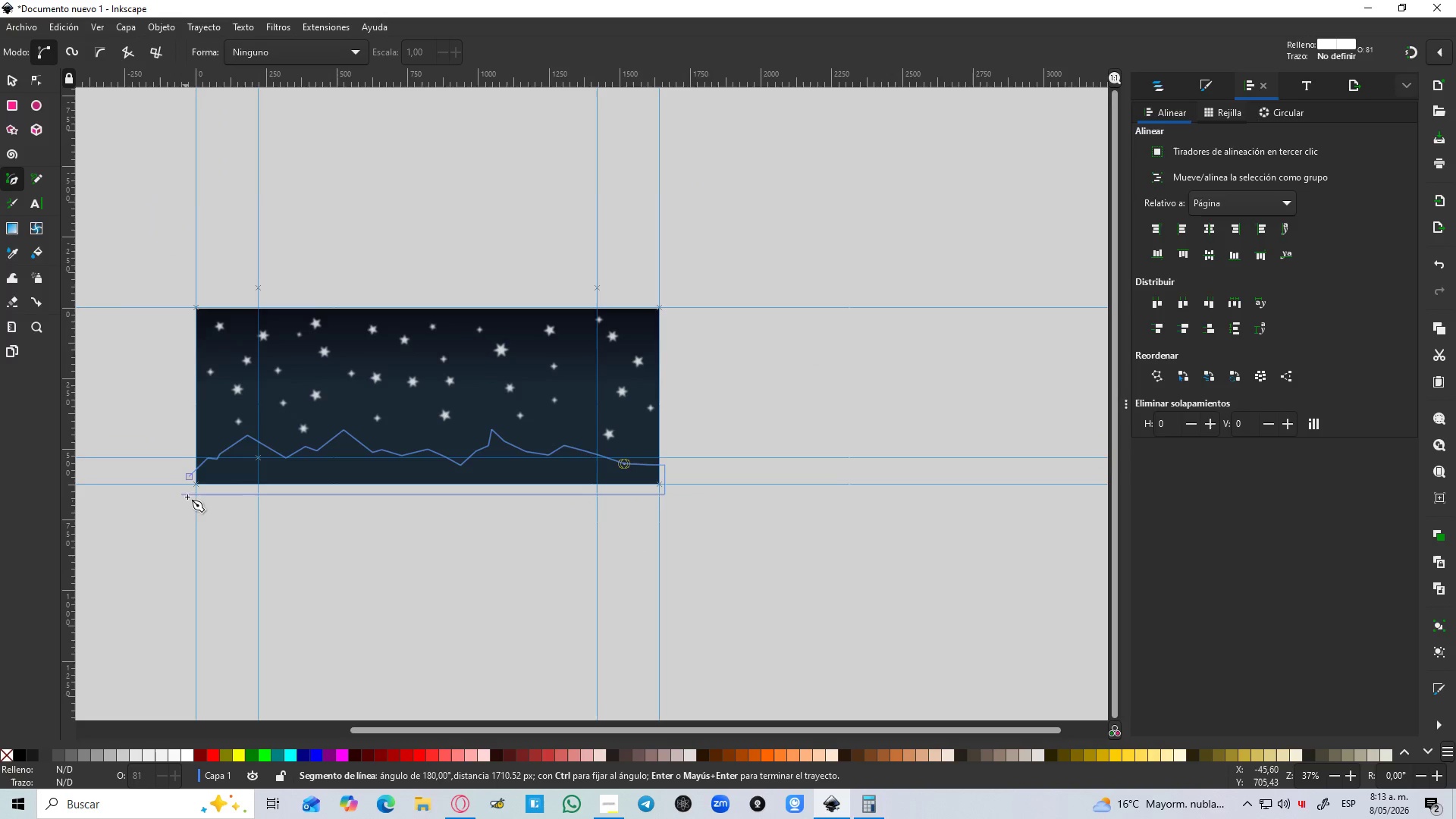 
key(Control+ControlLeft)
 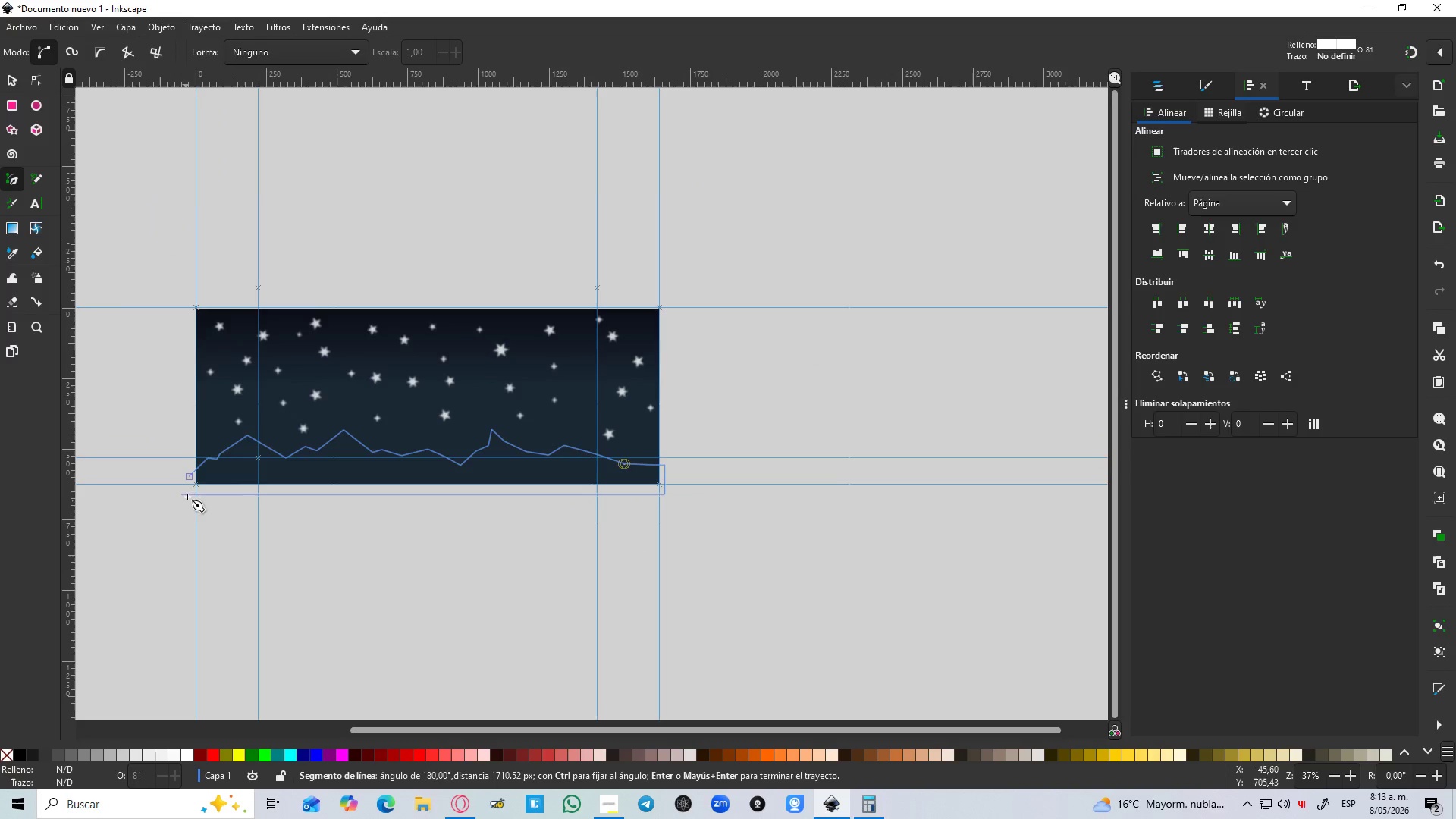 
key(Control+ControlLeft)
 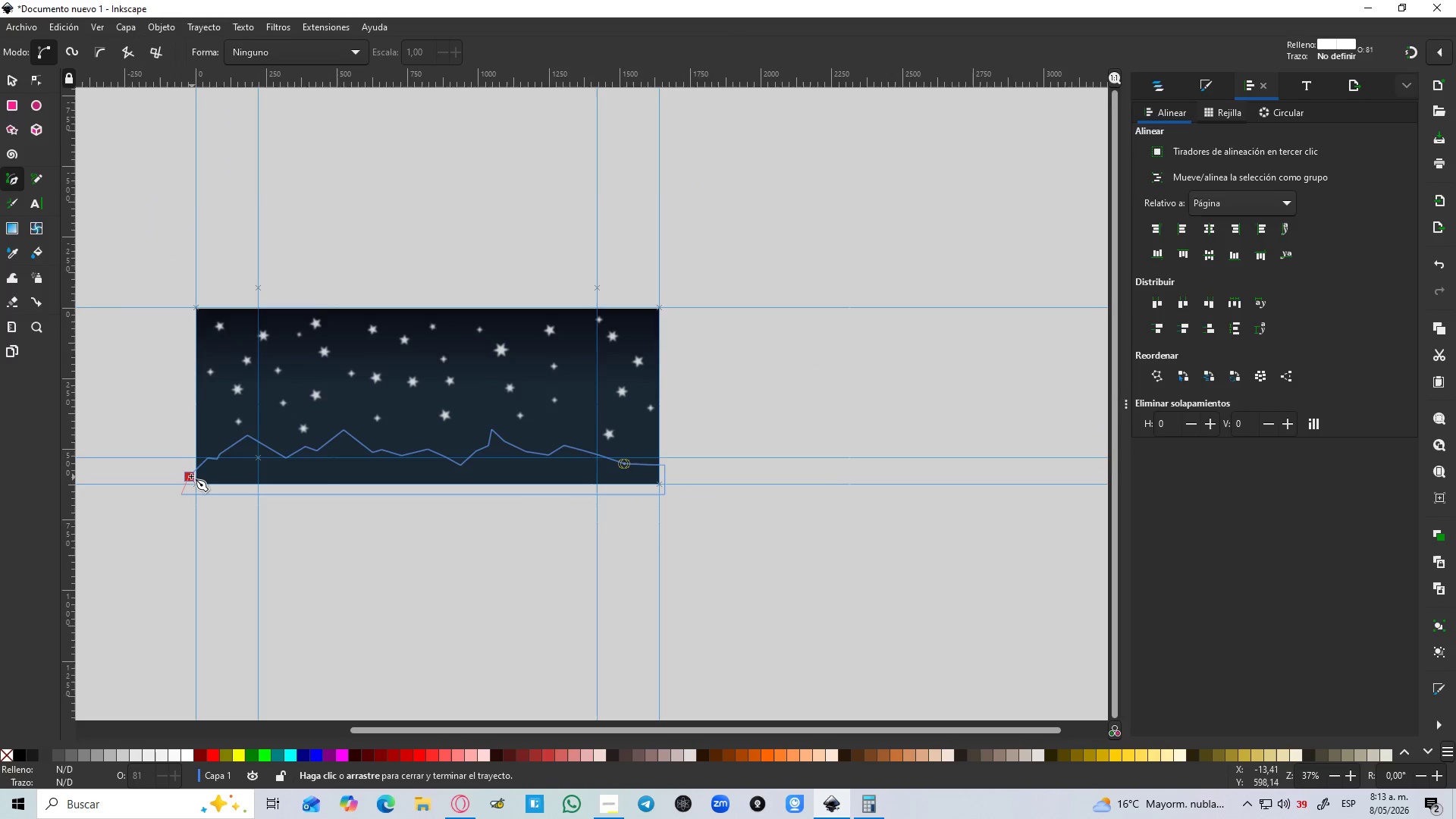 
left_click([191, 476])
 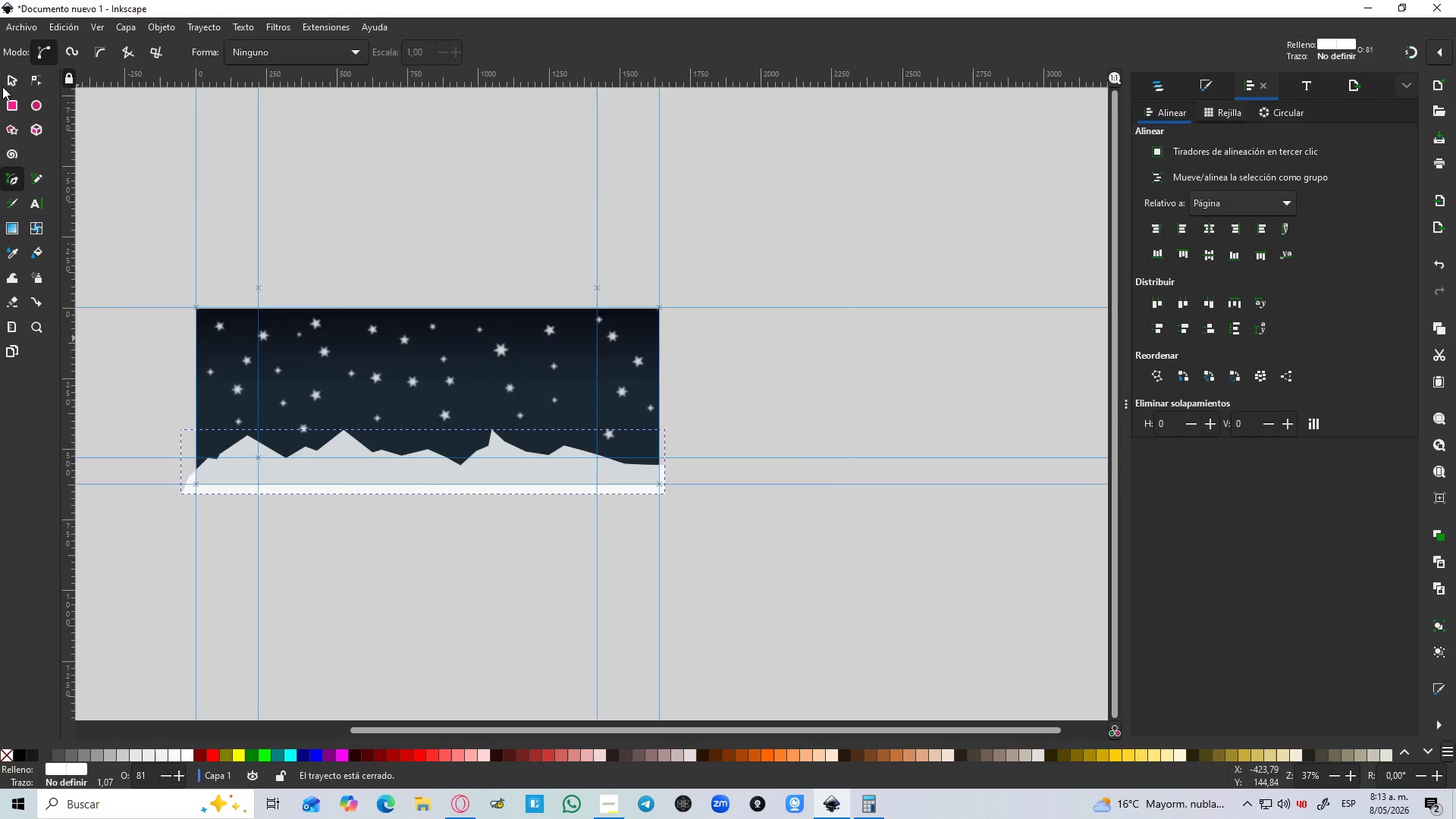 
left_click([5, 79])
 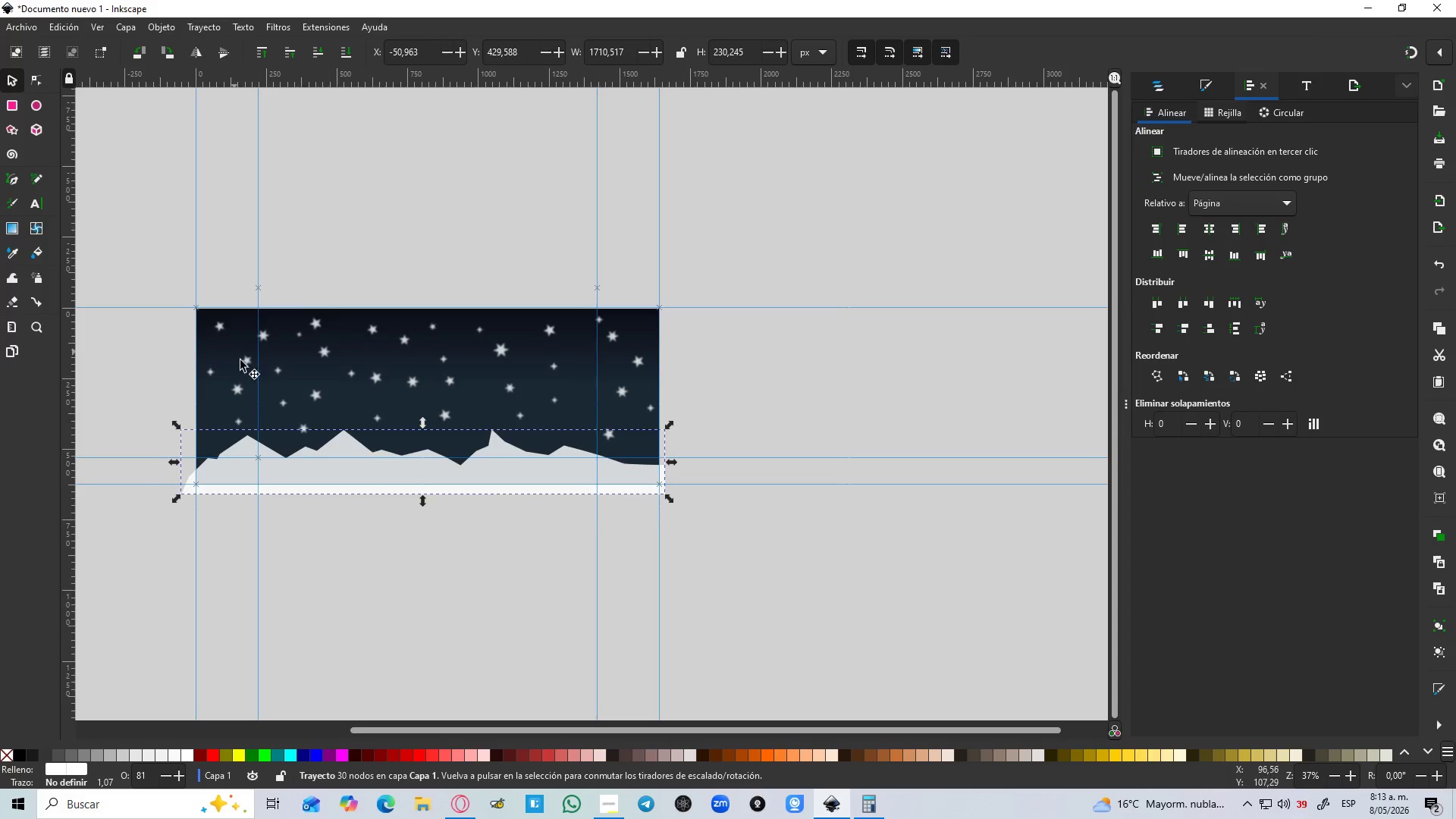 
hold_key(key=ControlLeft, duration=1.23)
scroll: coordinate [247, 370], scroll_direction: down, amount: 2.0
 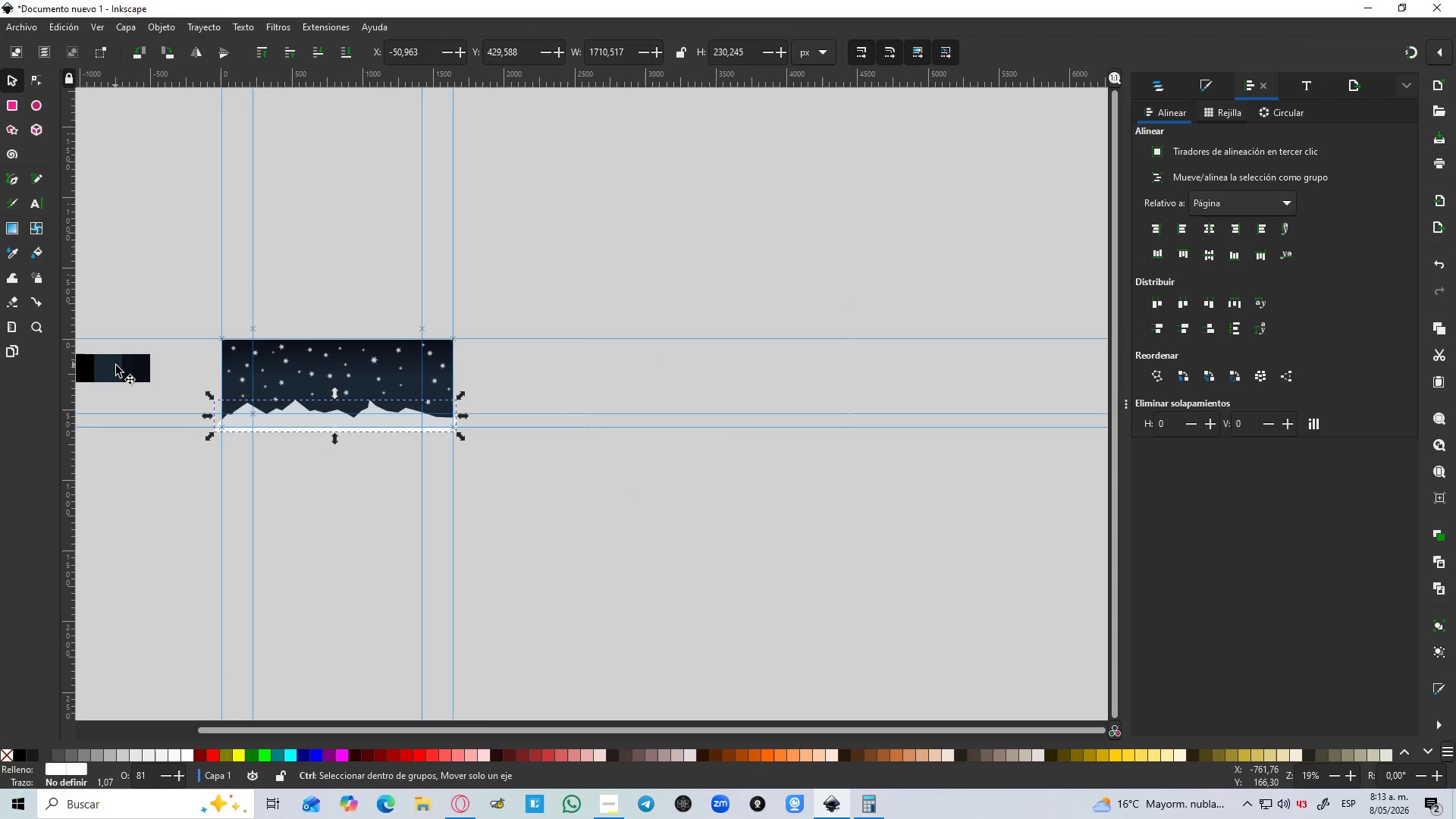 
hold_key(key=Space, duration=0.39)
 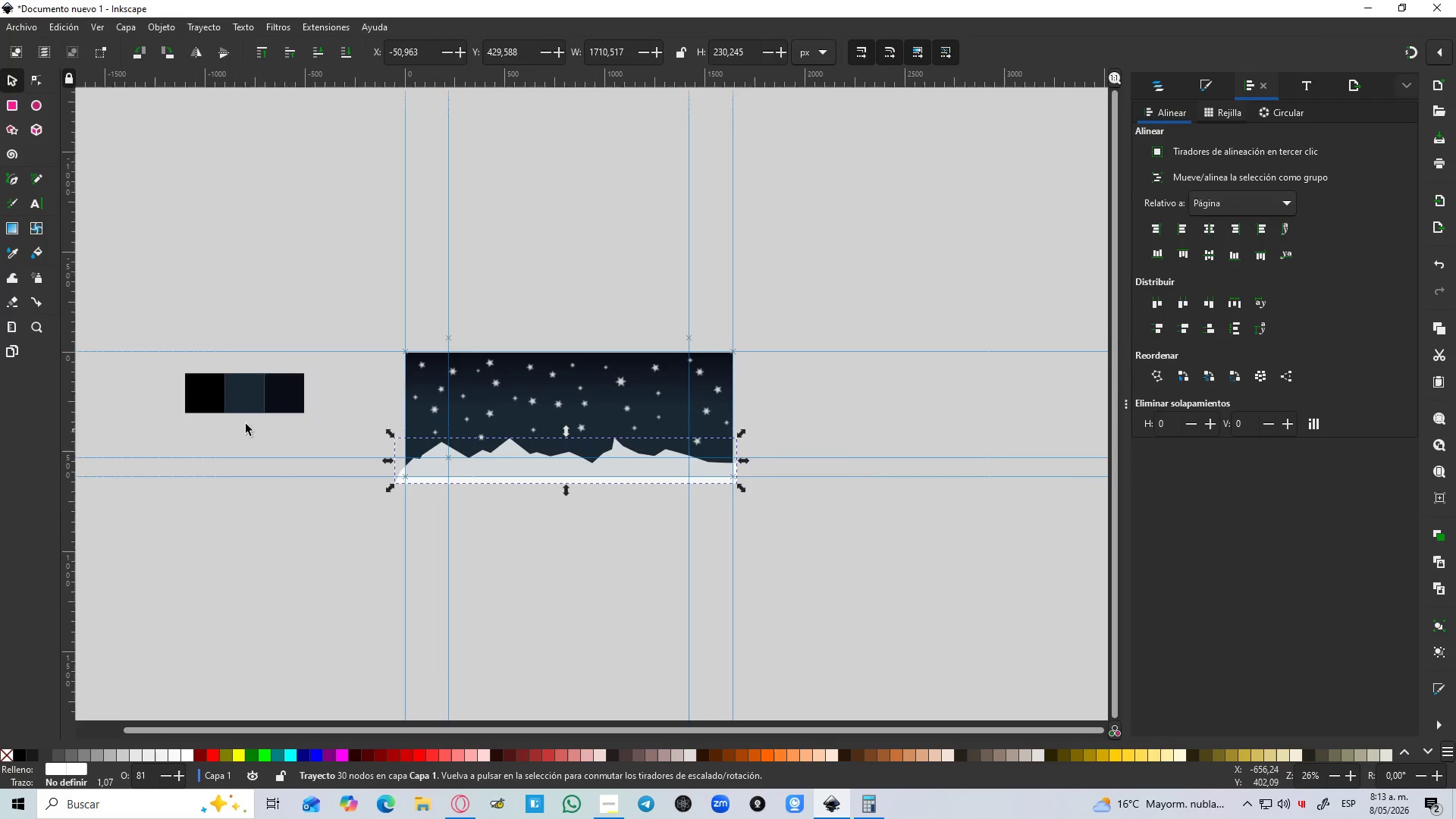 
scroll: coordinate [116, 366], scroll_direction: up, amount: 1.0
 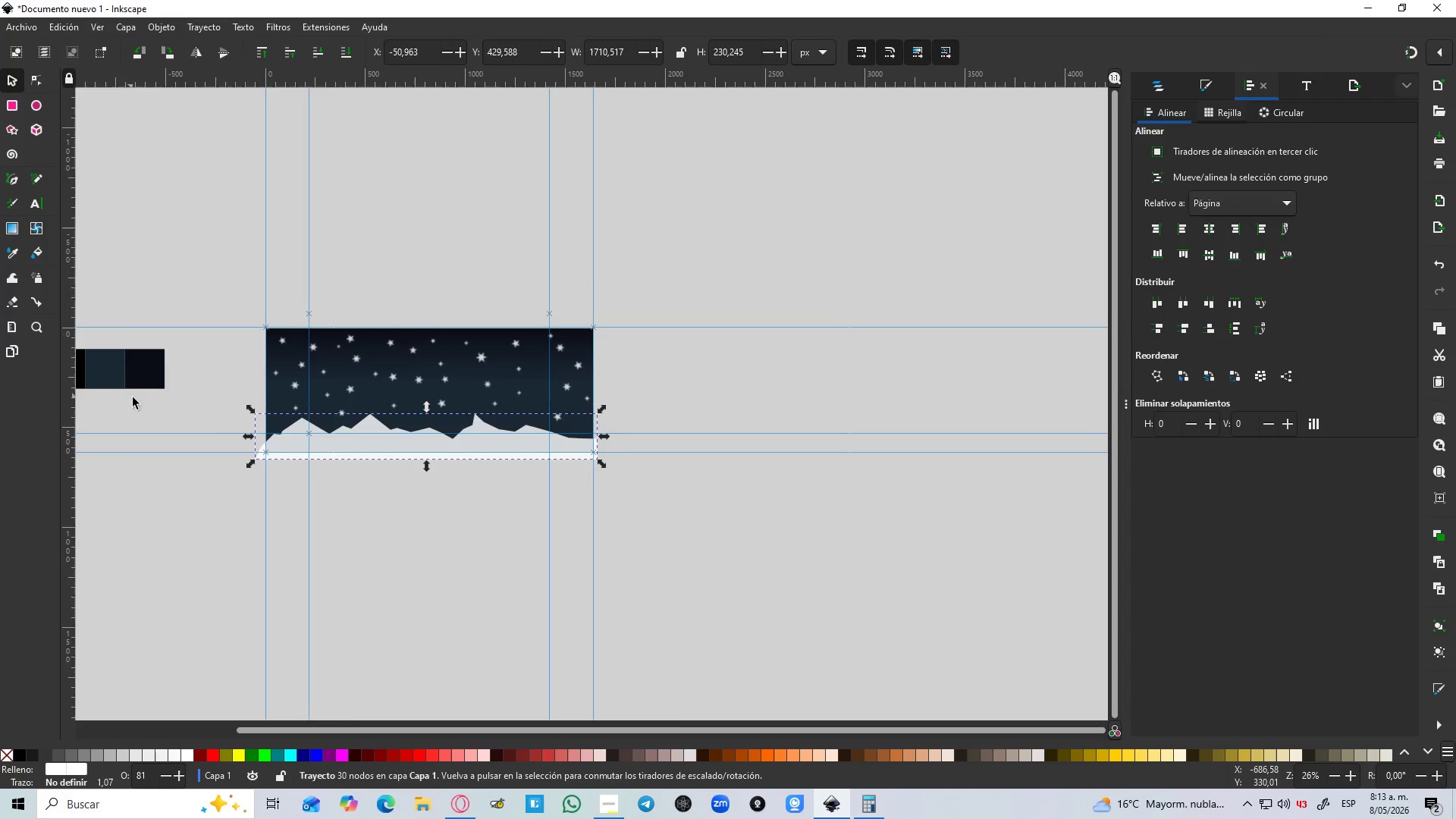 
key(D)
 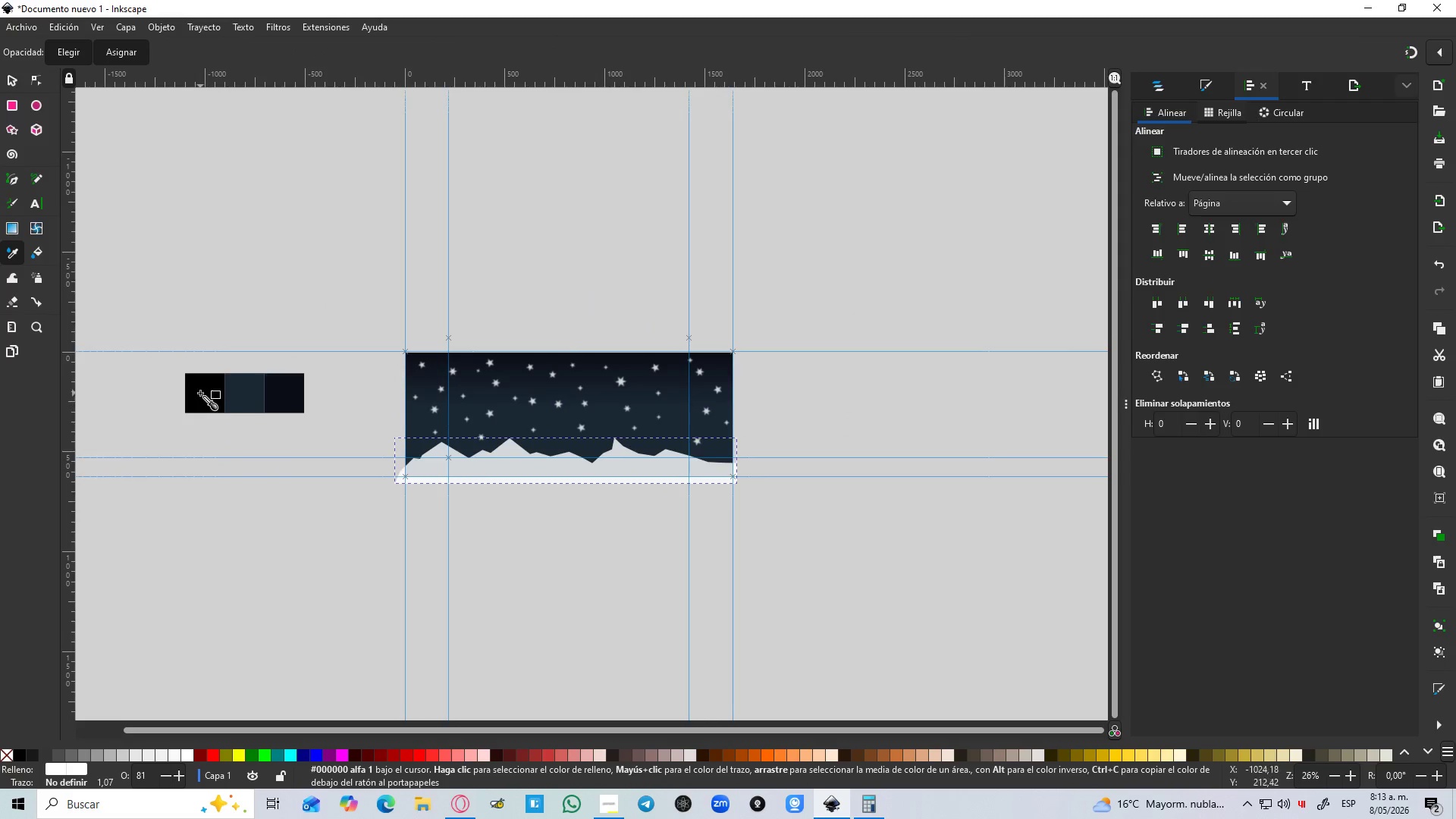 
left_click([200, 393])
 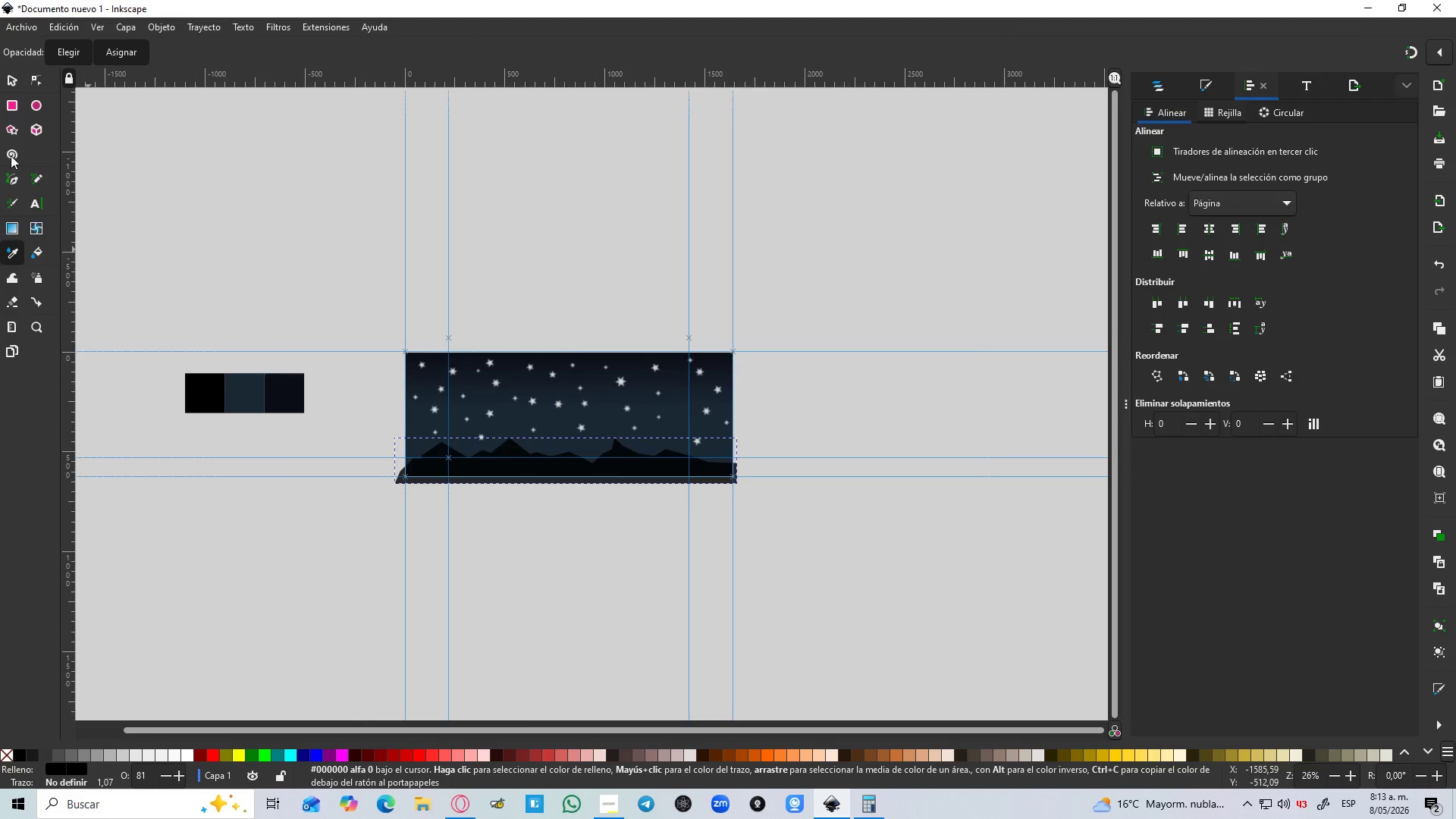 
left_click([14, 86])
 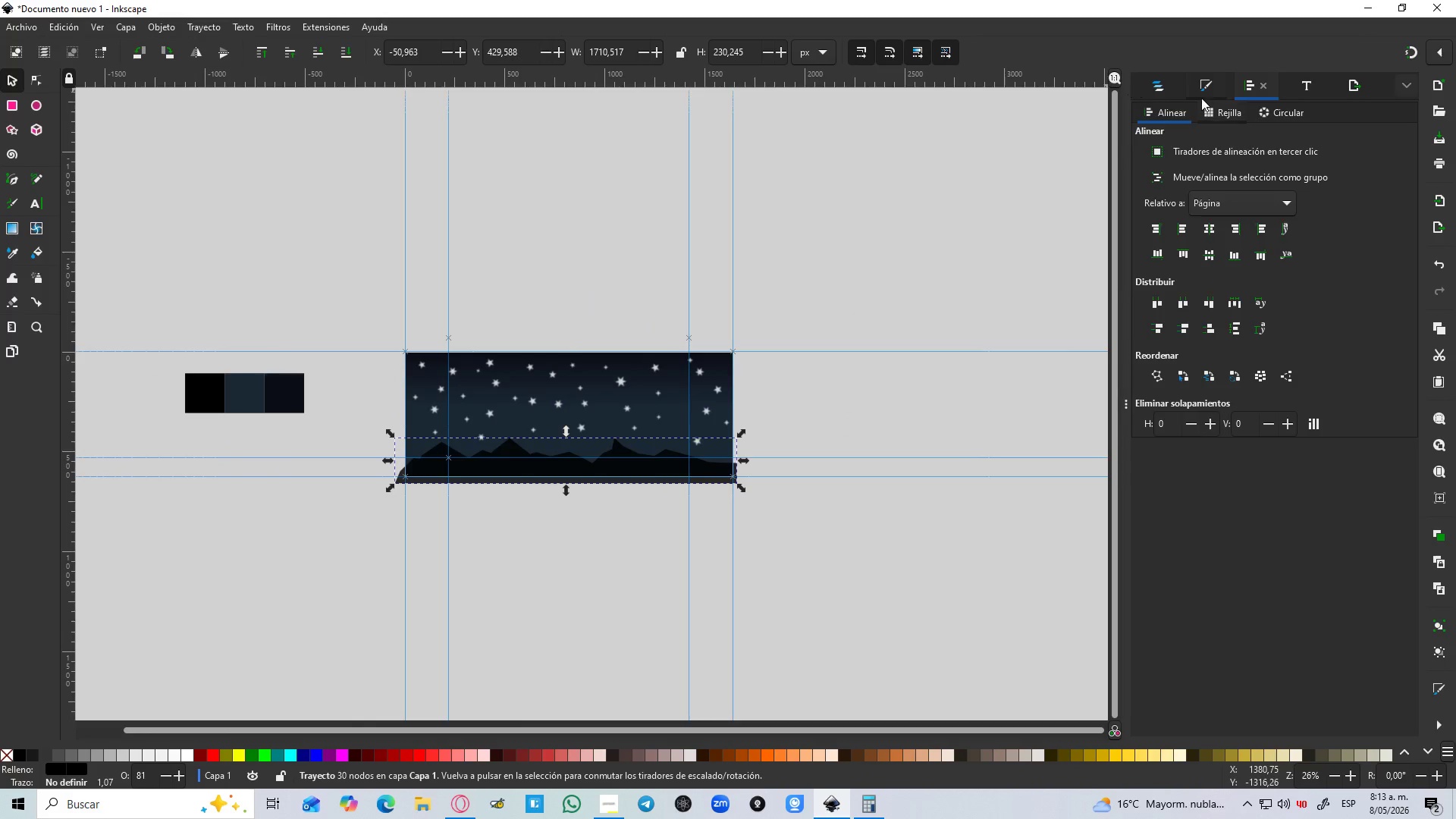 
left_click([1205, 88])
 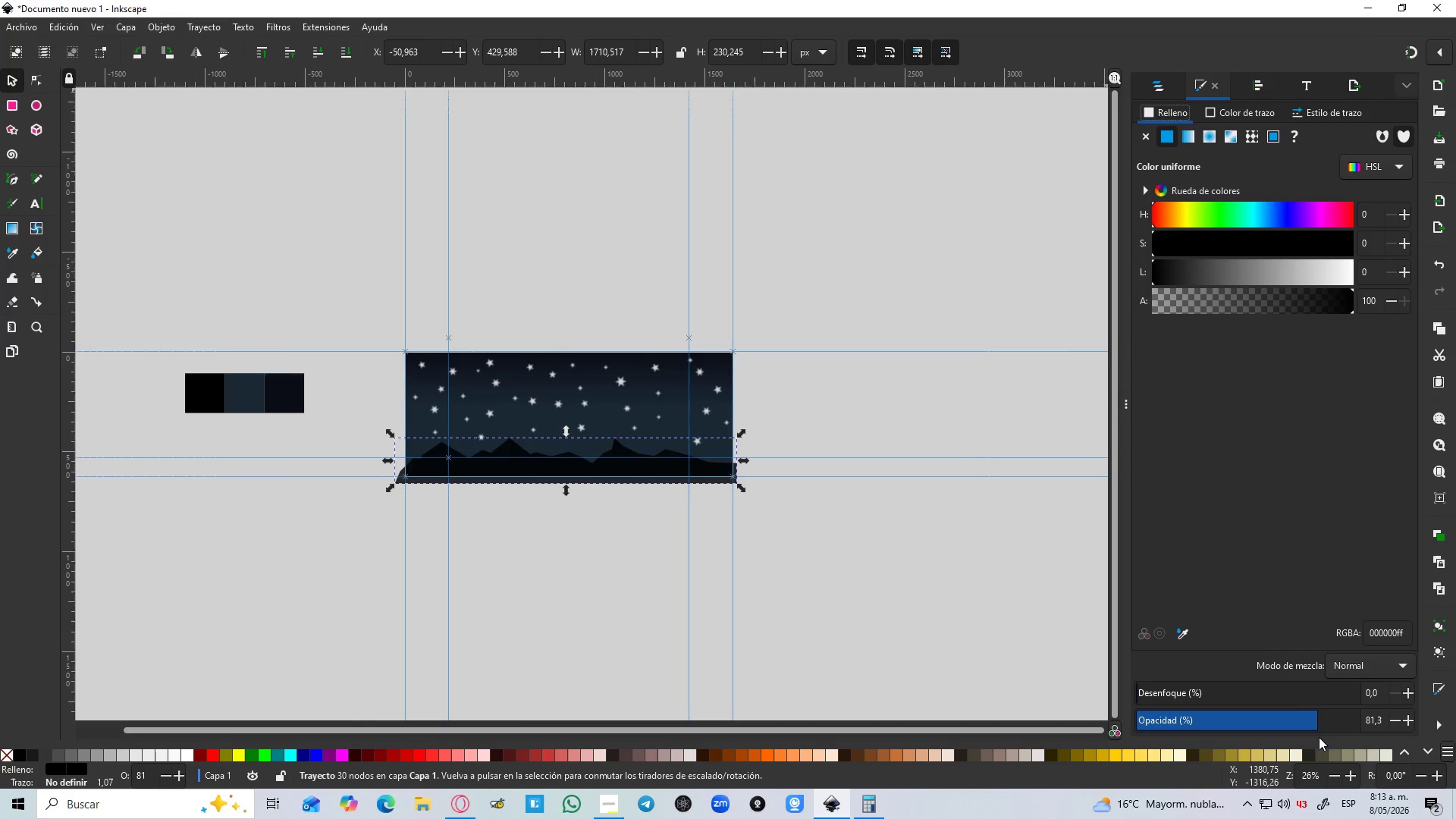 
left_click_drag(start_coordinate=[1326, 724], to_coordinate=[1409, 722])
 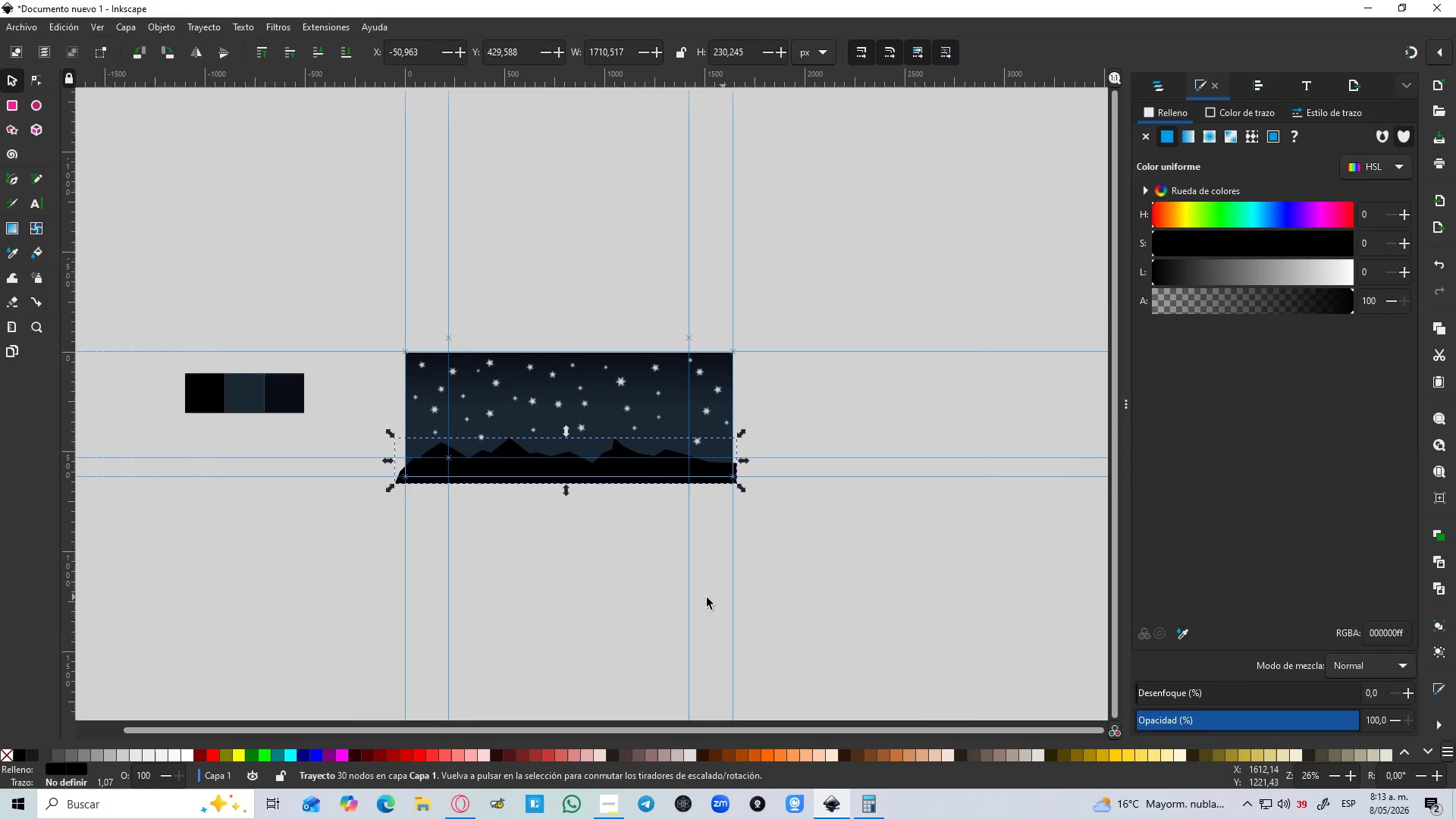 
hold_key(key=ControlLeft, duration=0.66)
scroll: coordinate [473, 475], scroll_direction: up, amount: 3.0
 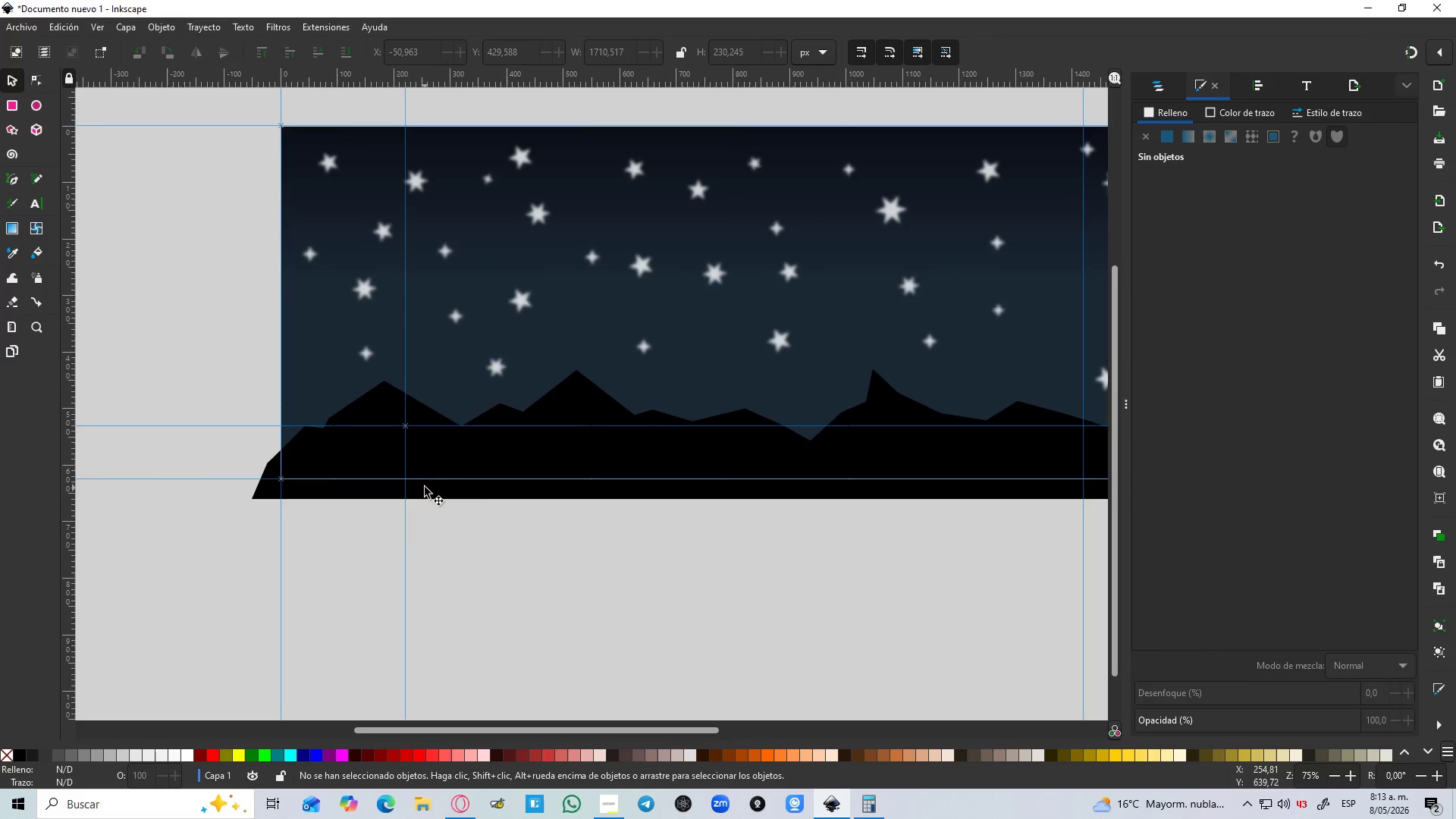 
left_click([306, 385])
 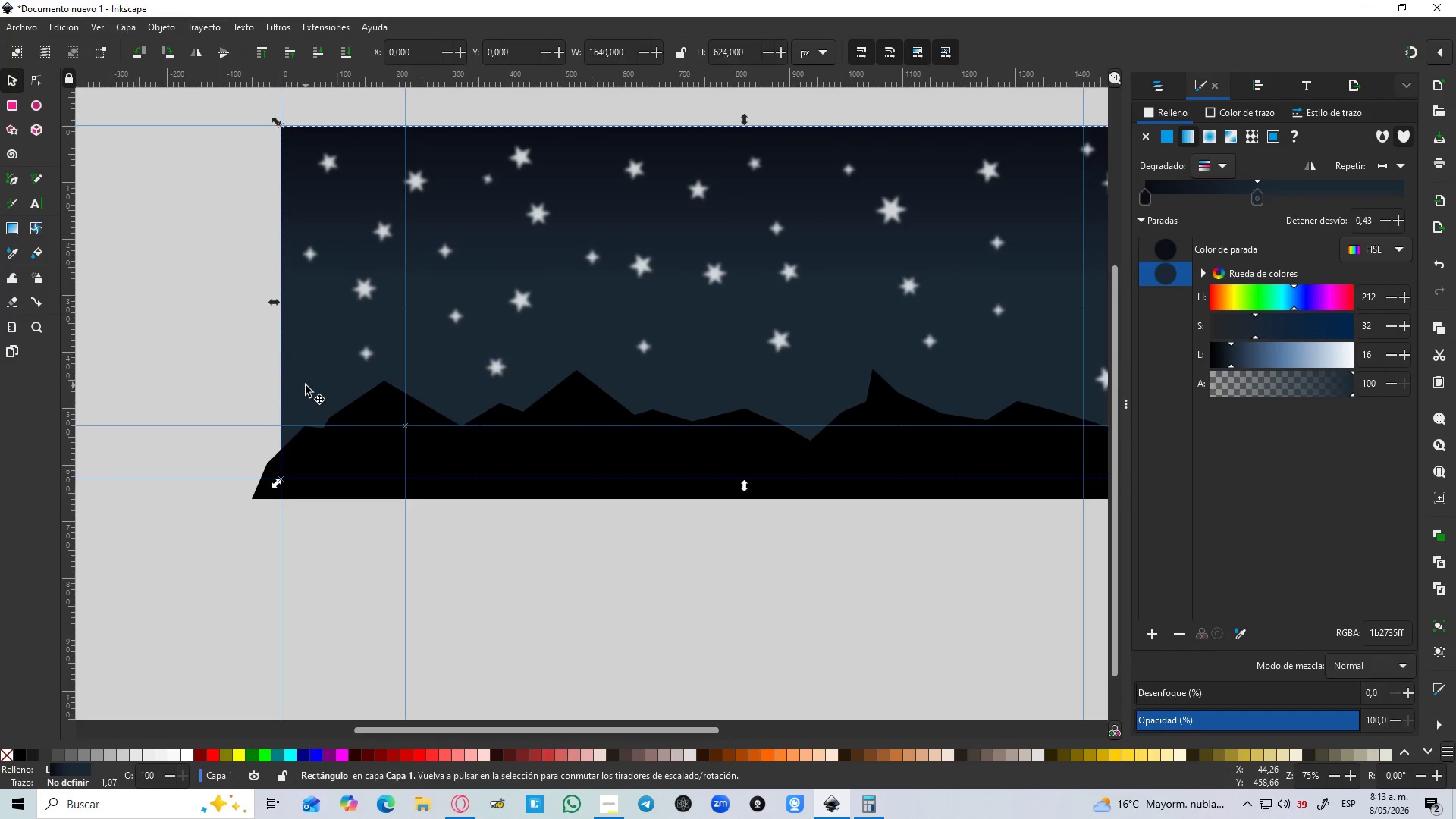 
key(Control+D)
 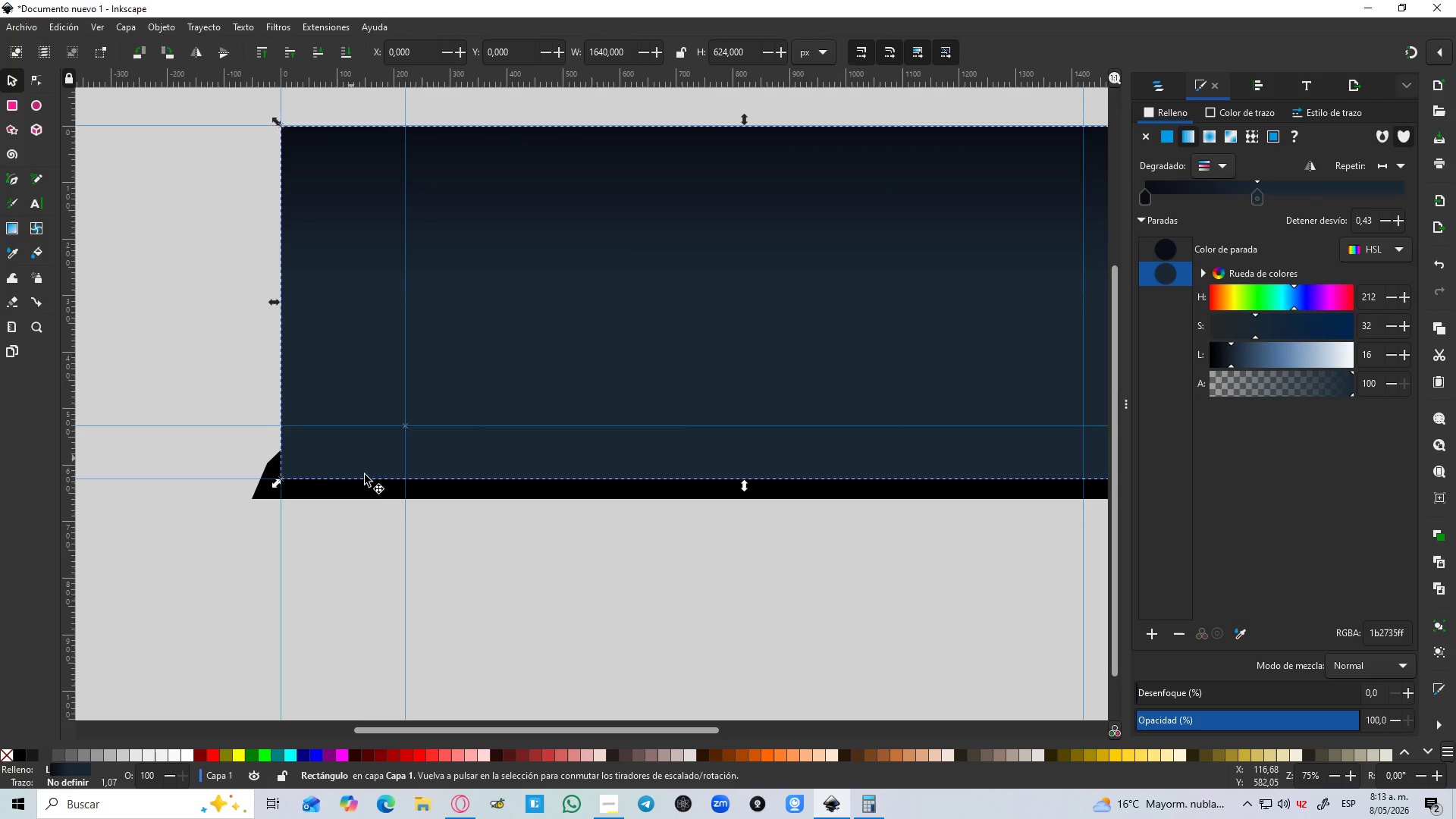 
hold_key(key=ShiftLeft, duration=0.53)
left_click([368, 491])
 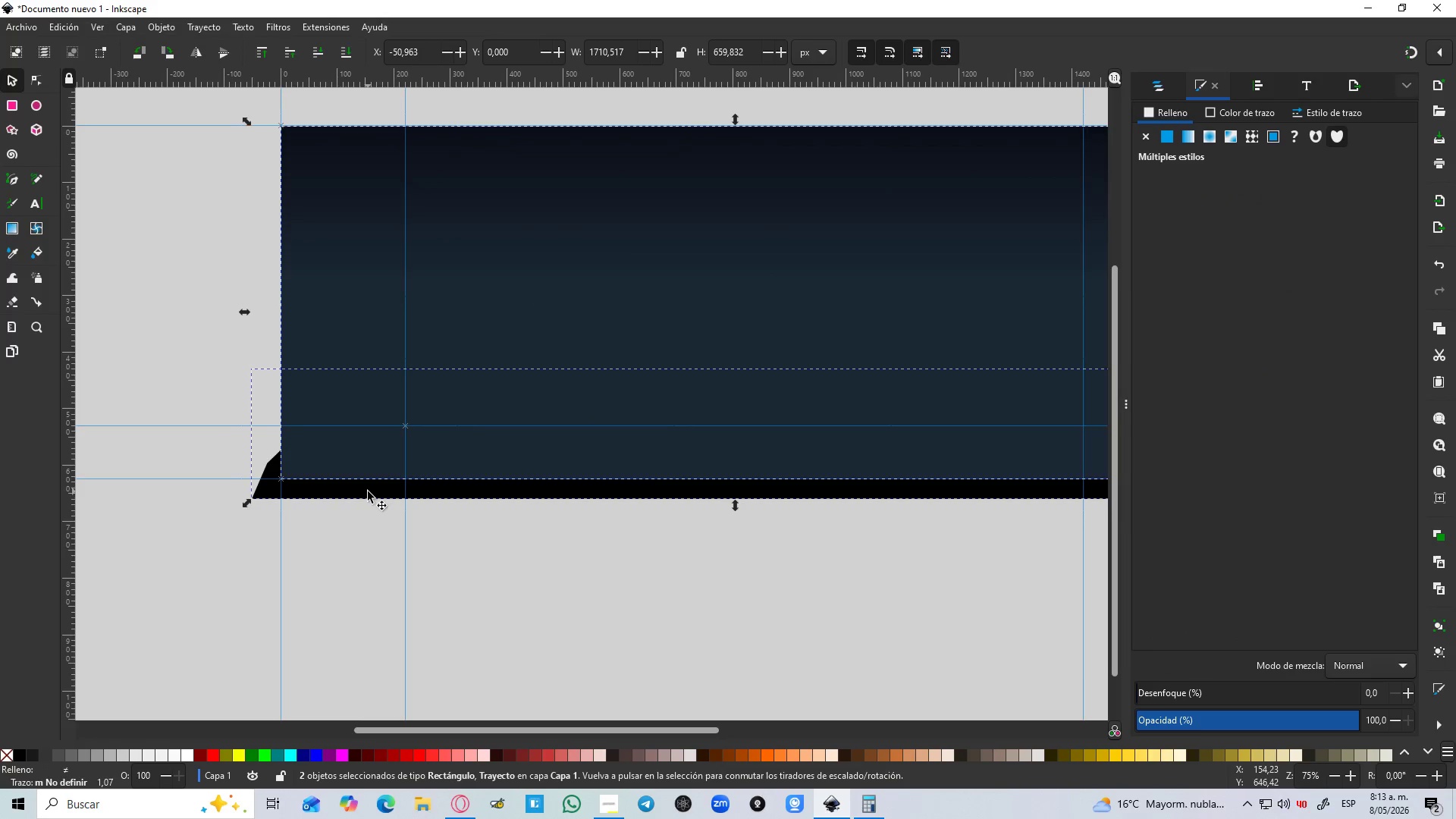 
right_click([368, 491])
 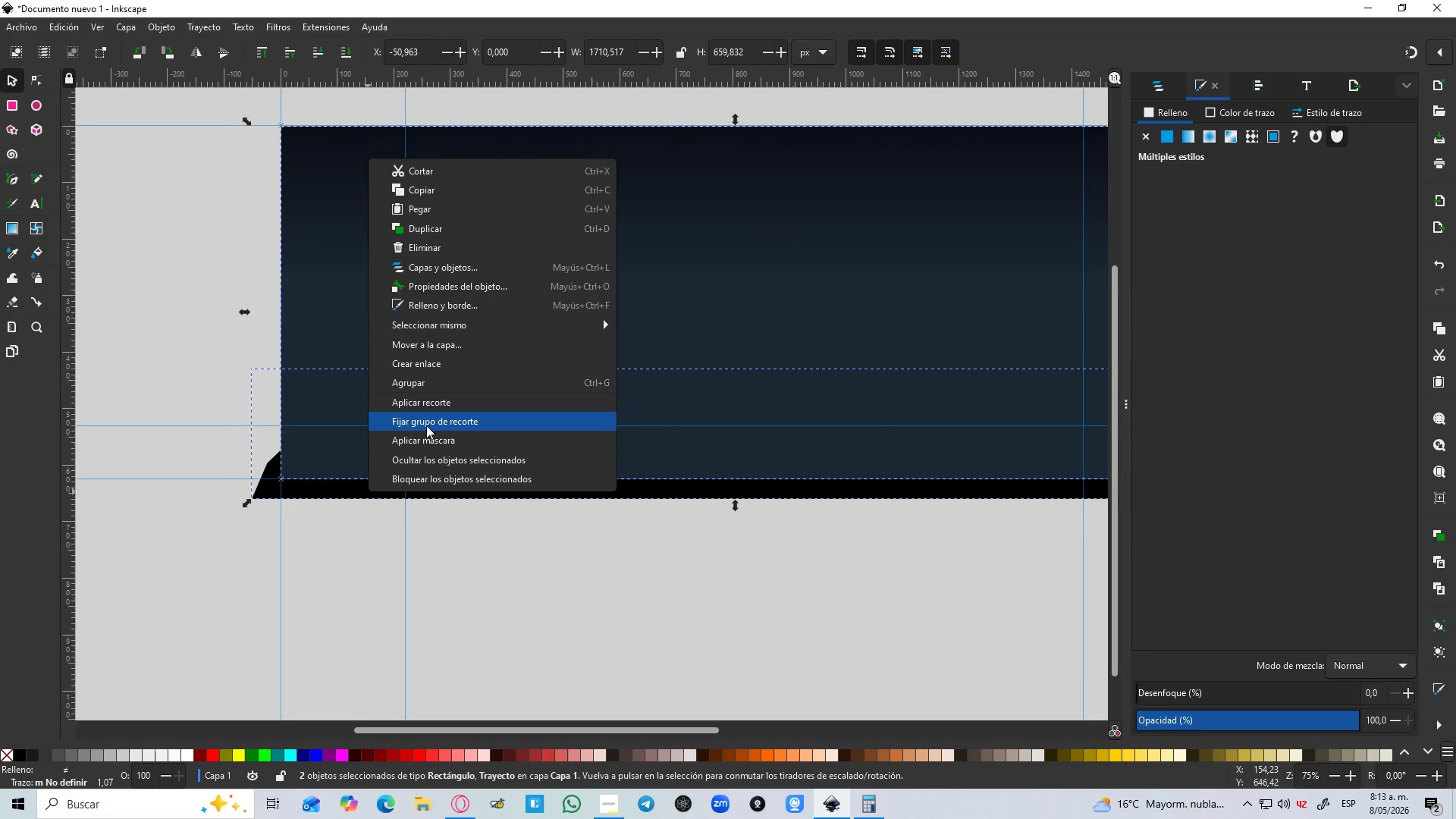 
left_click([431, 403])
 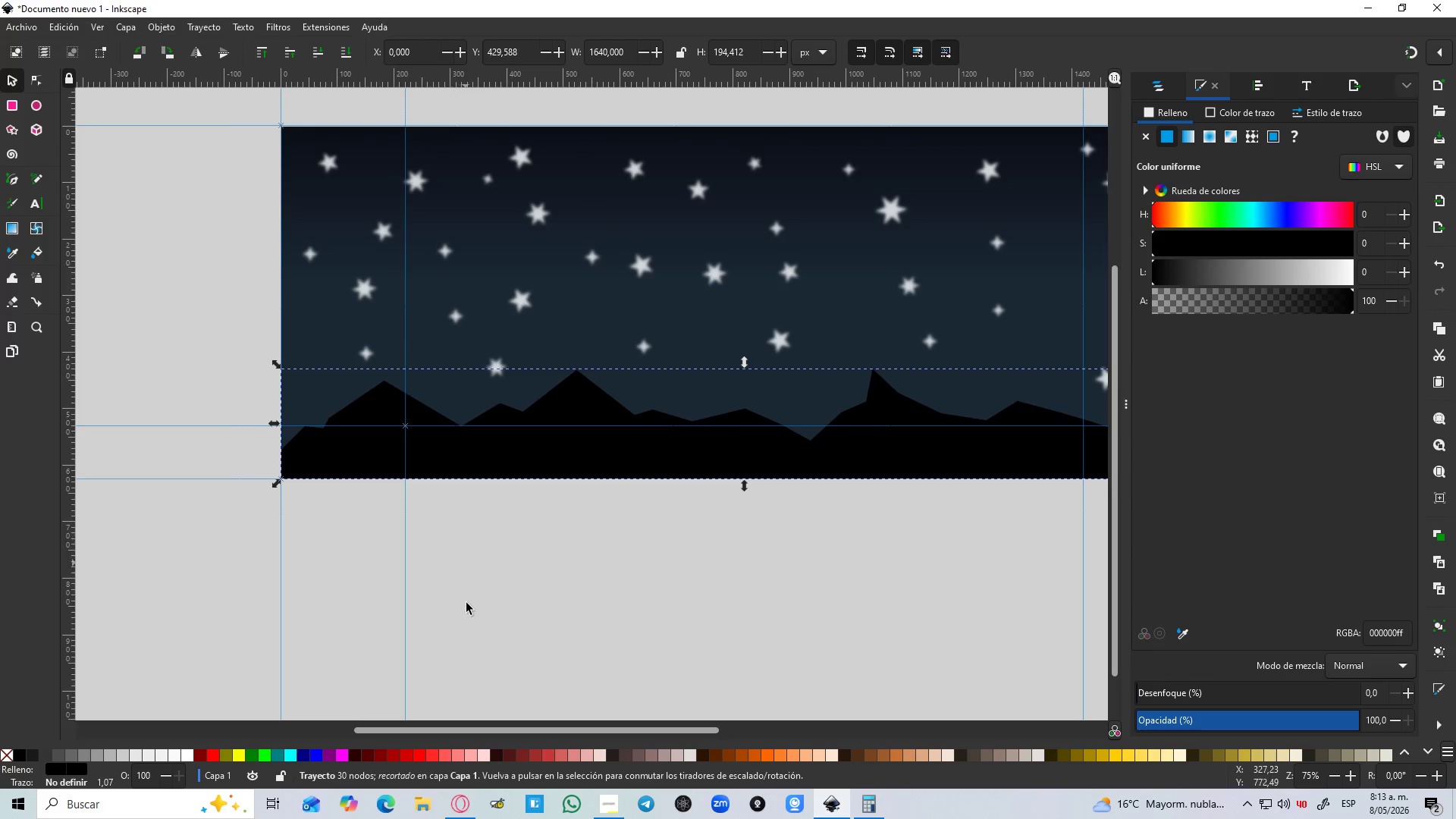 
left_click([464, 604])
 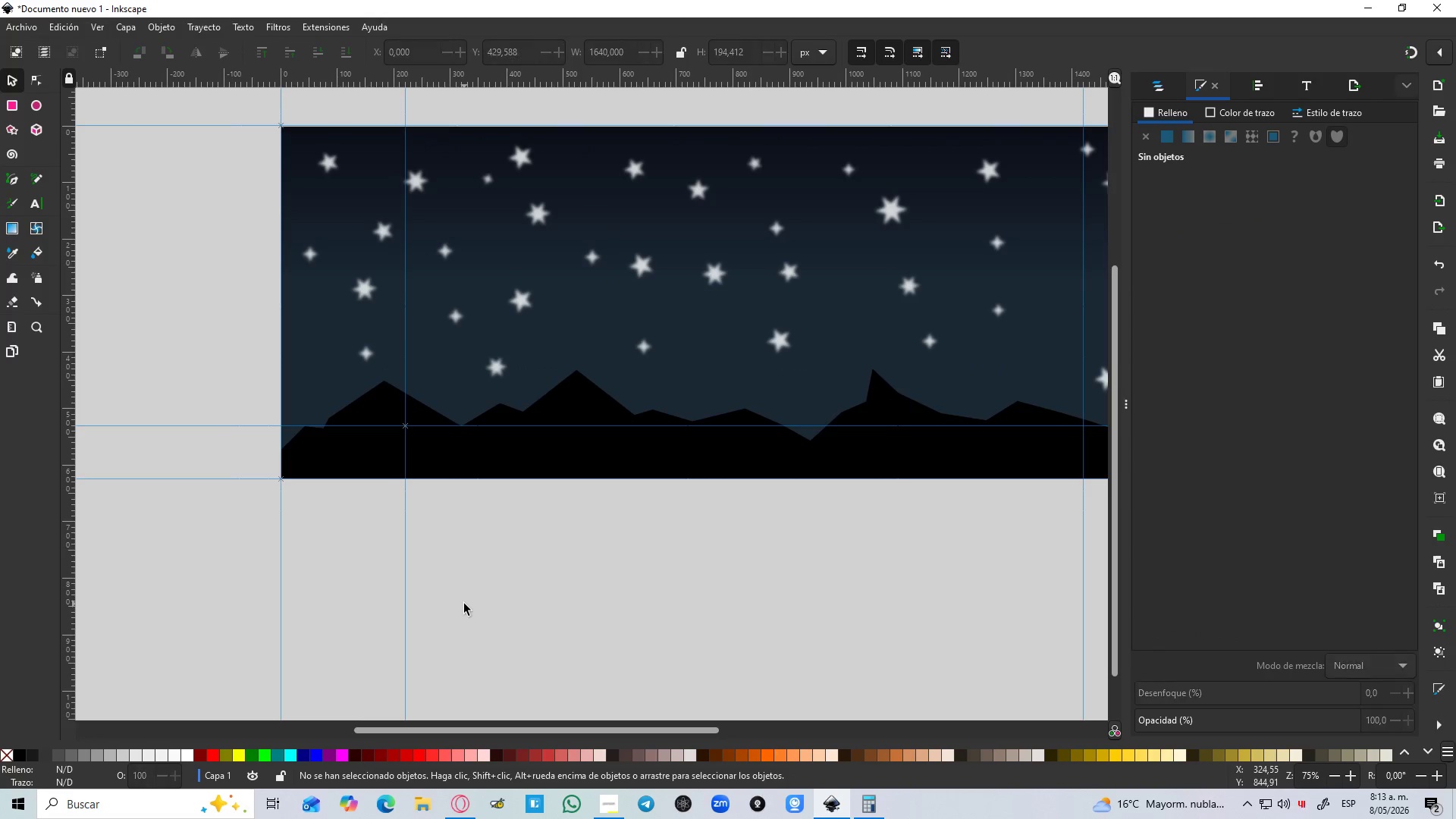 
hold_key(key=ControlLeft, duration=0.44)
 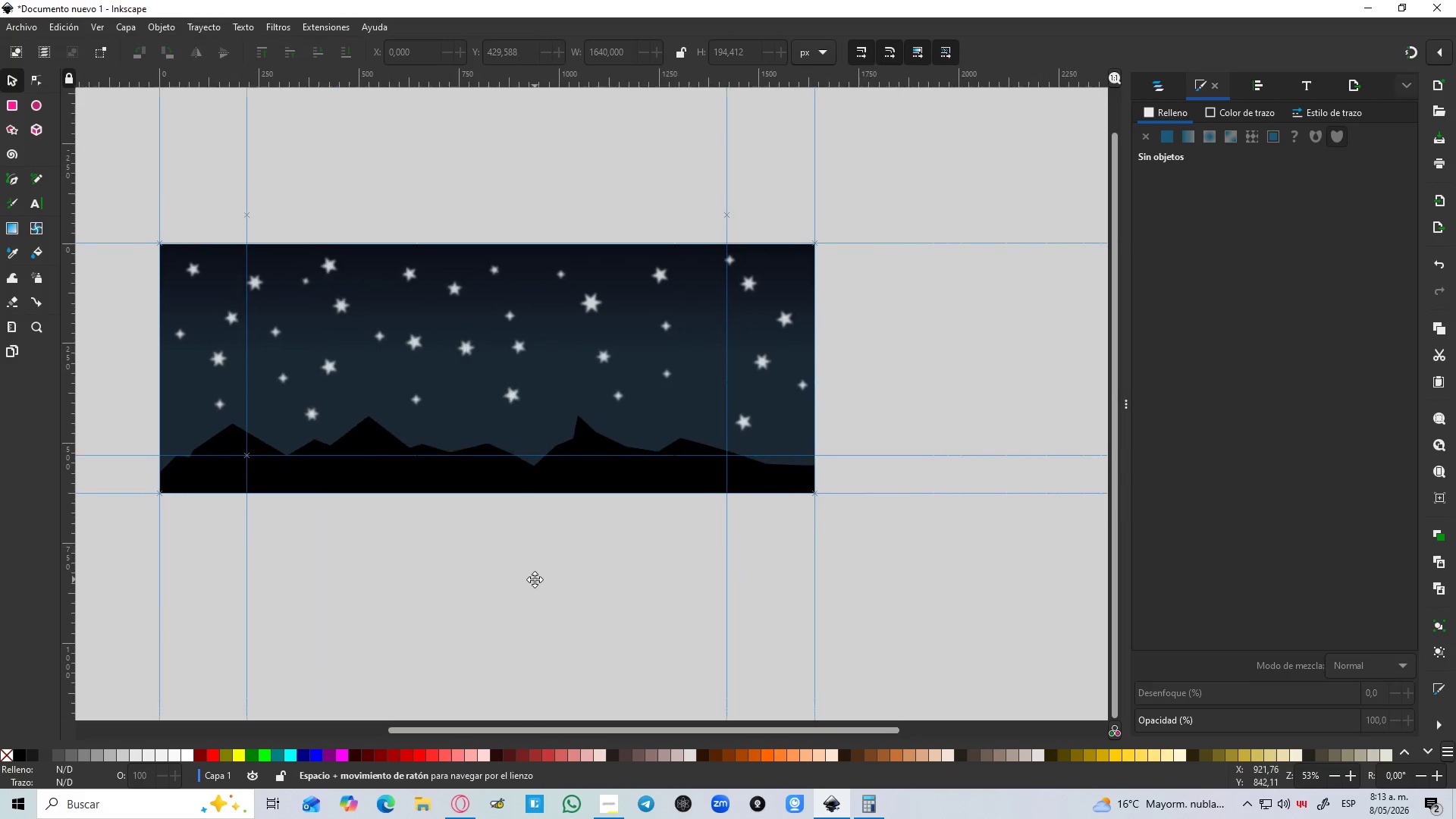 
hold_key(key=Space, duration=0.38)
 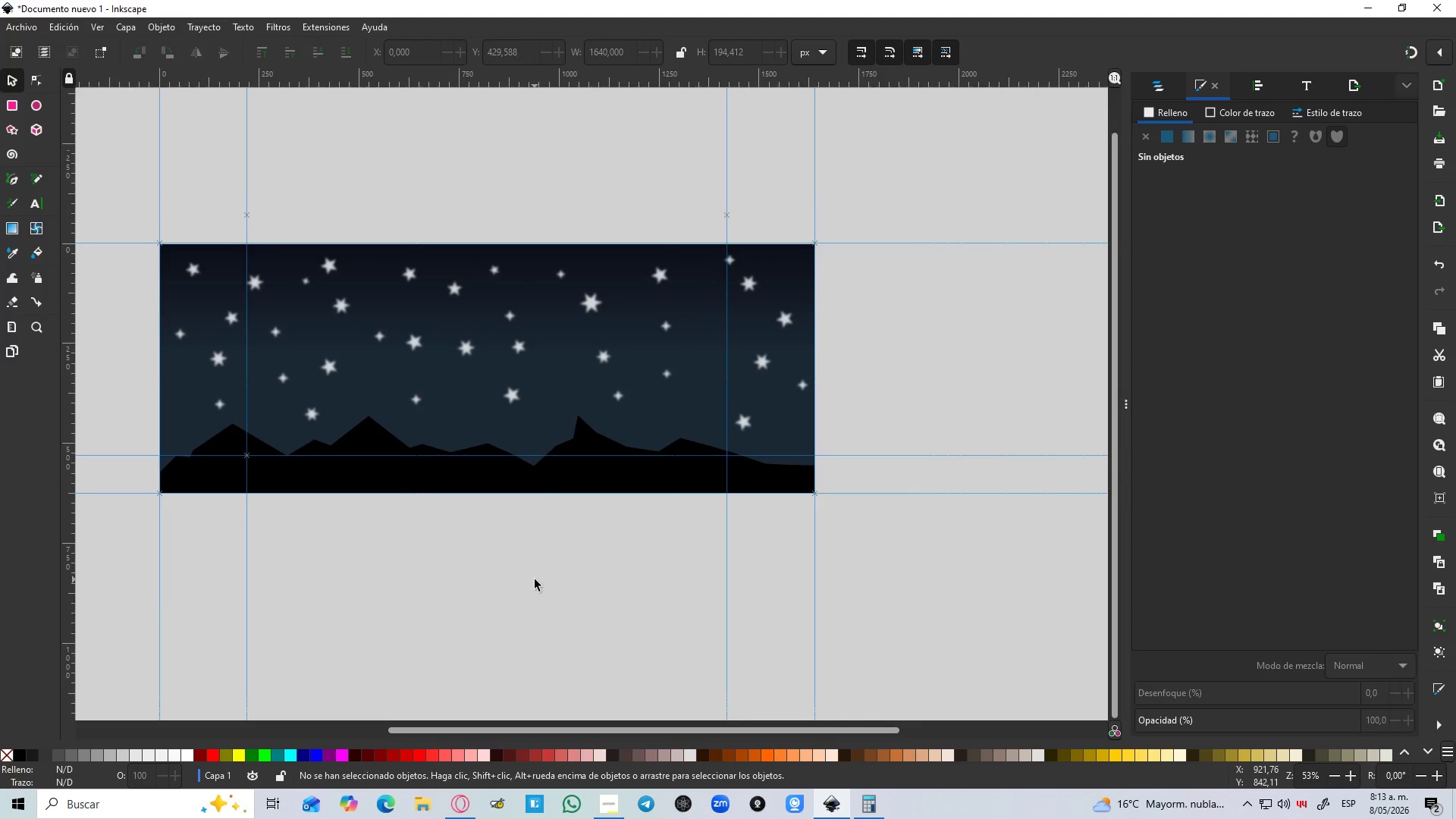 
scroll: coordinate [464, 602], scroll_direction: down, amount: 1.0
 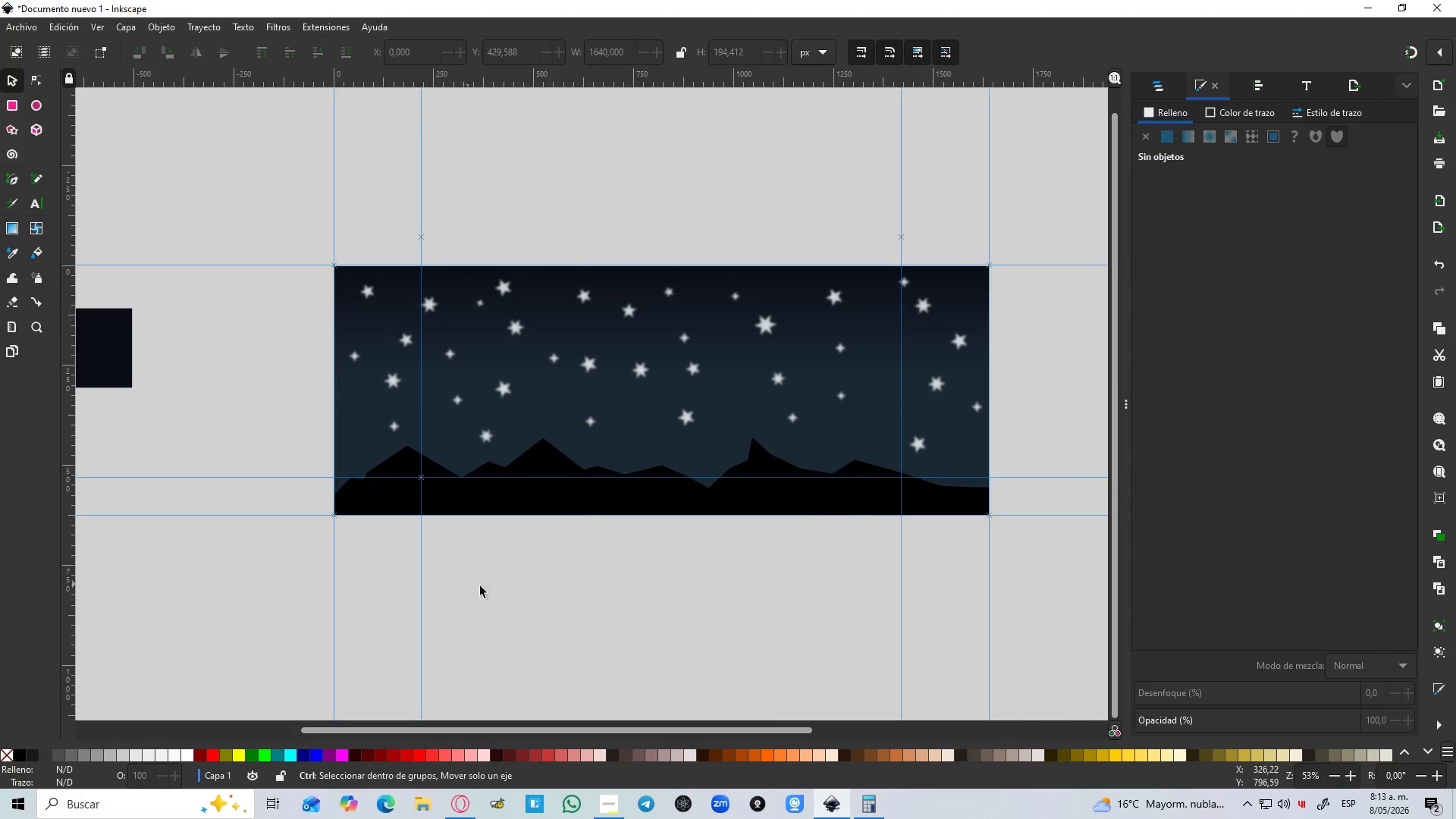 
hold_key(key=ControlLeft, duration=0.66)
scroll: coordinate [535, 579], scroll_direction: down, amount: 1.0
 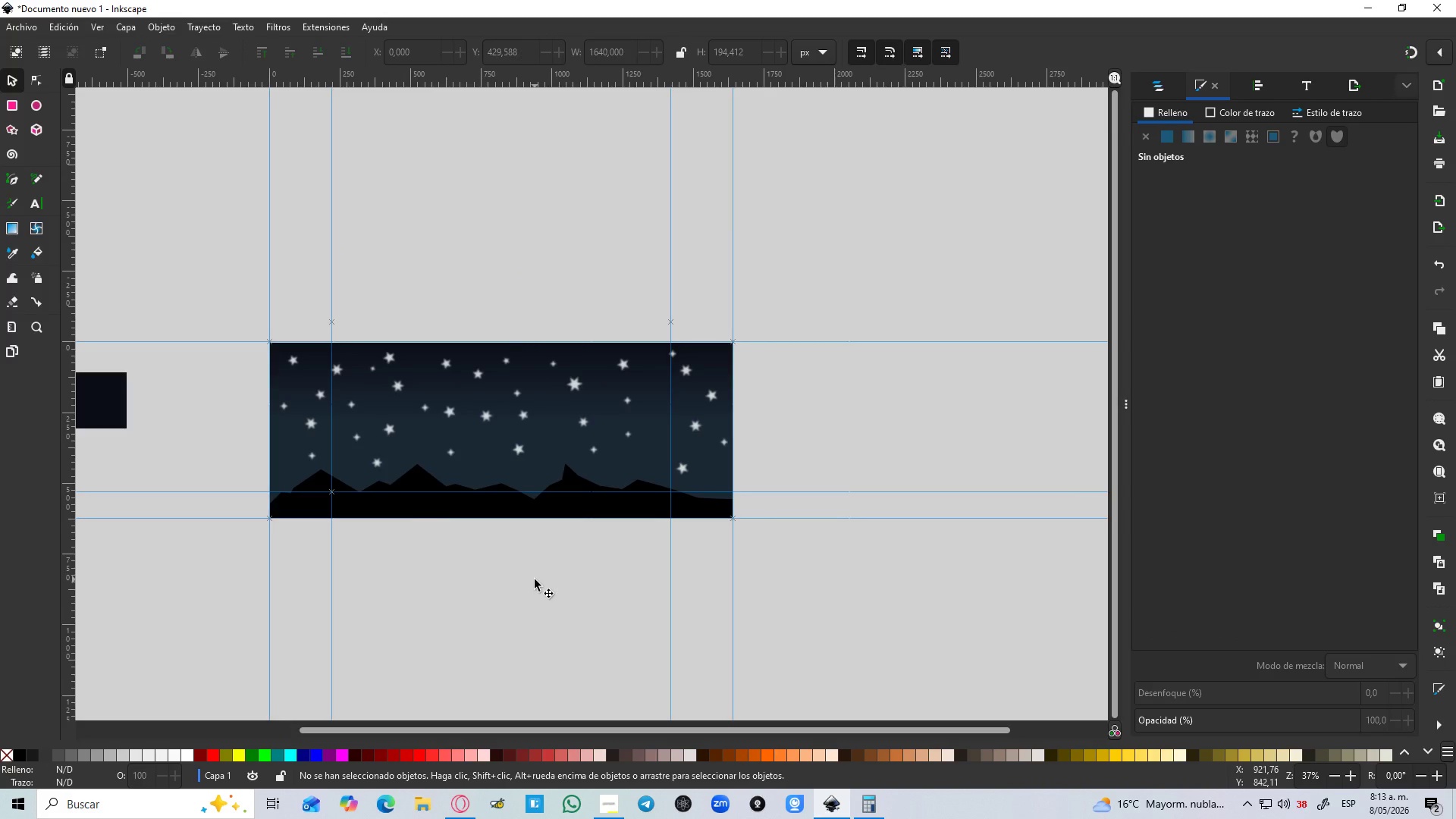 
wait(7.47)
 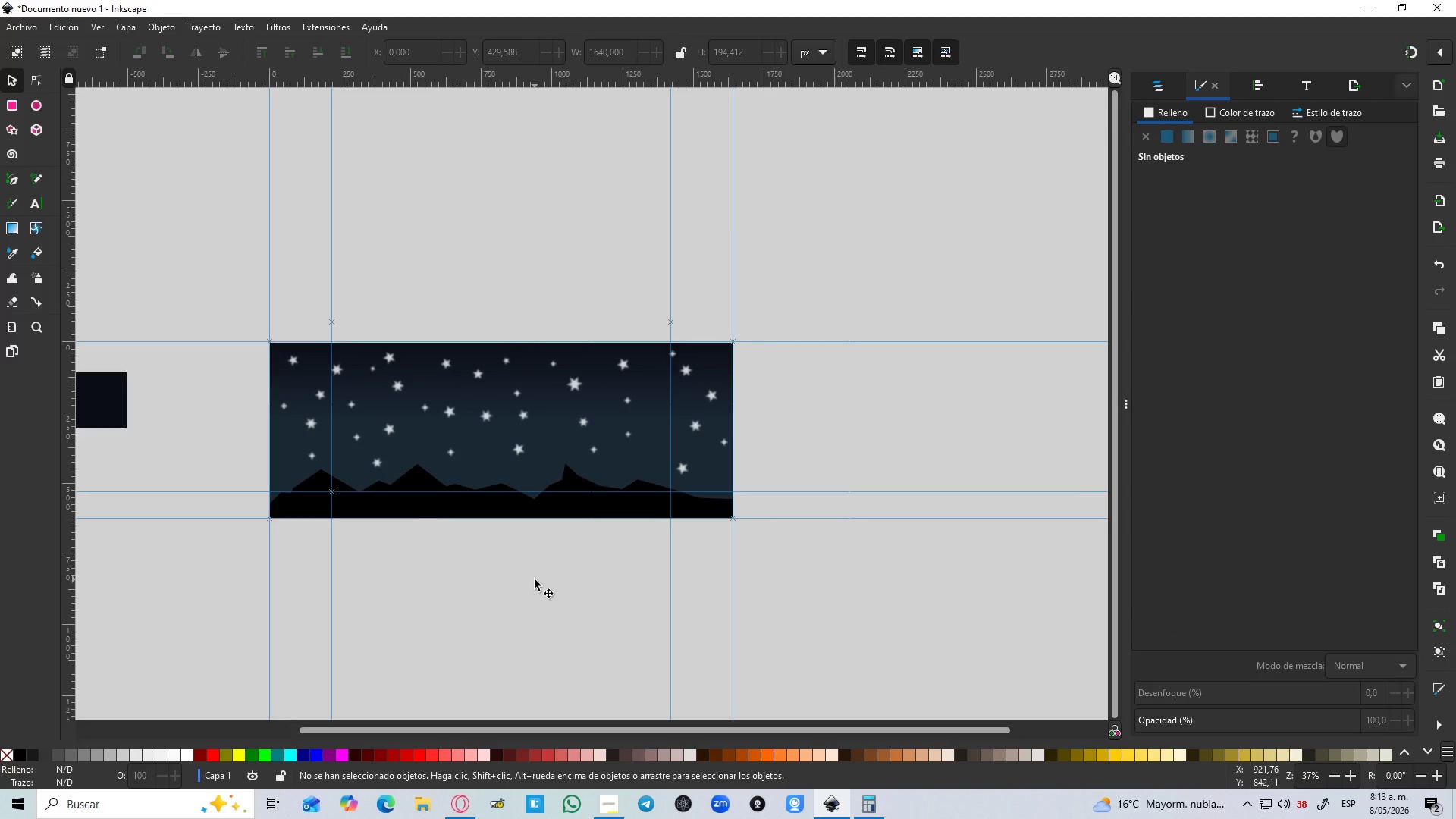 
hold_key(key=ControlLeft, duration=1.51)
 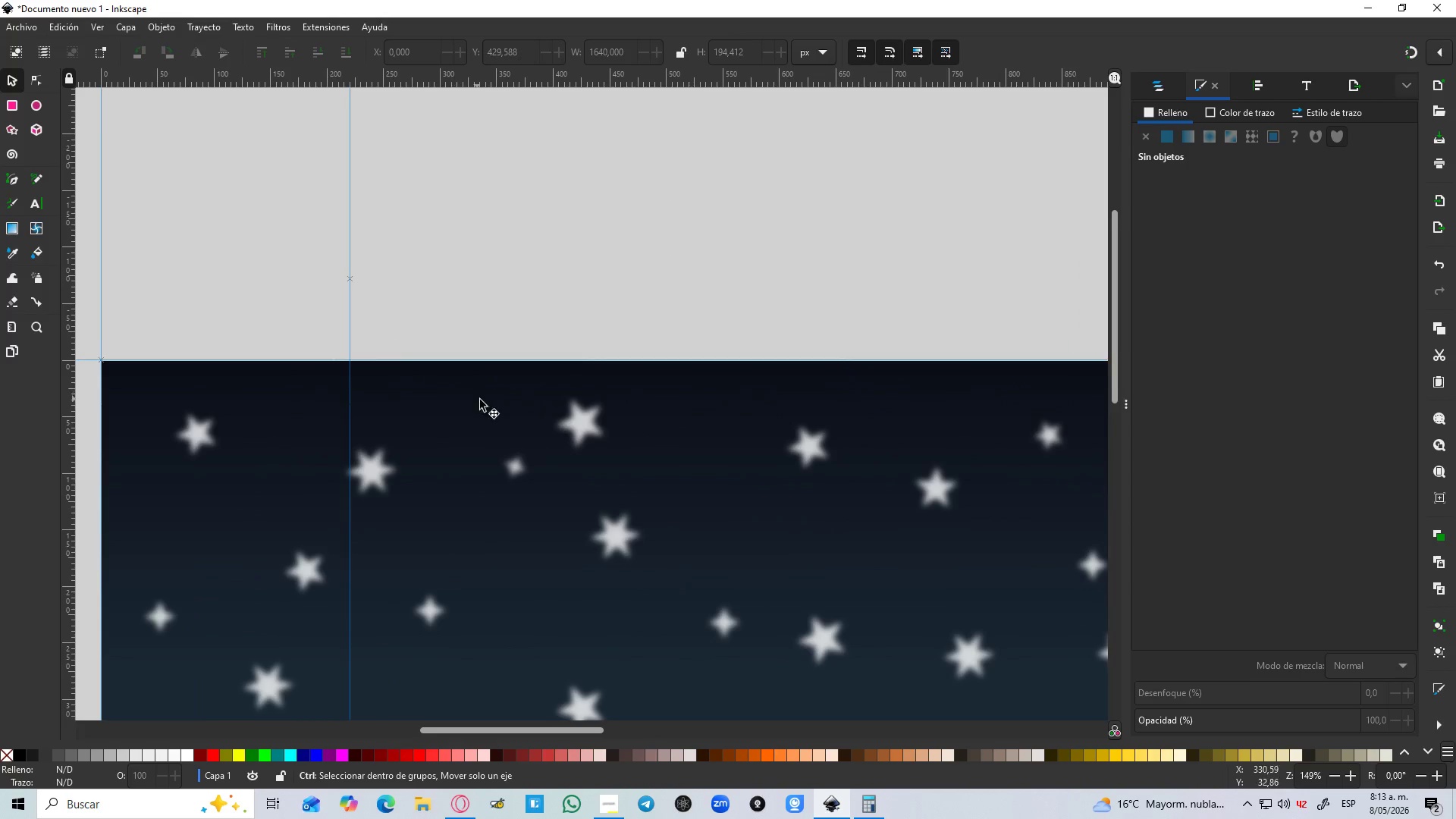 
hold_key(key=ControlLeft, duration=1.52)
 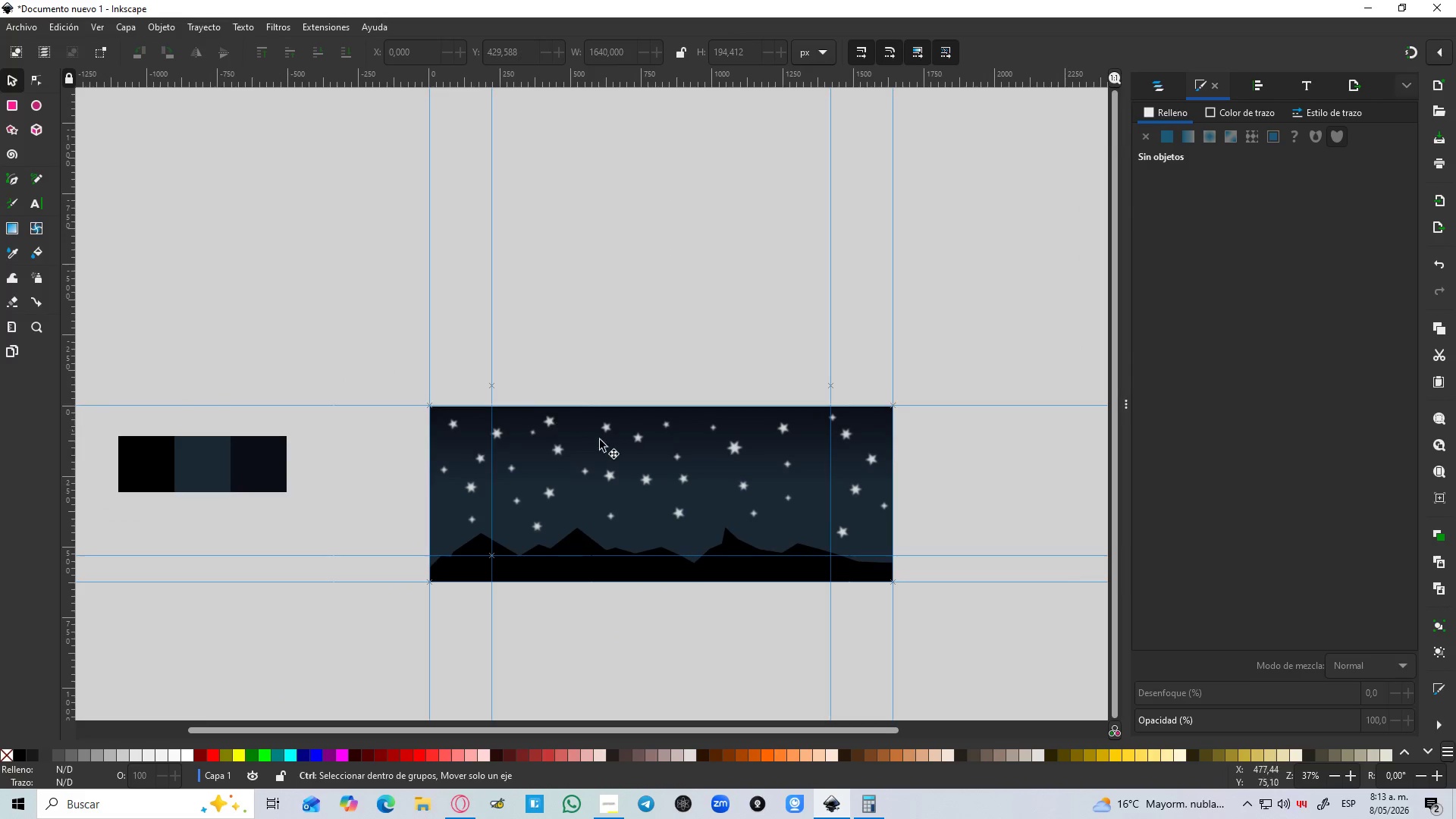 
scroll: coordinate [450, 394], scroll_direction: up, amount: 4.0
 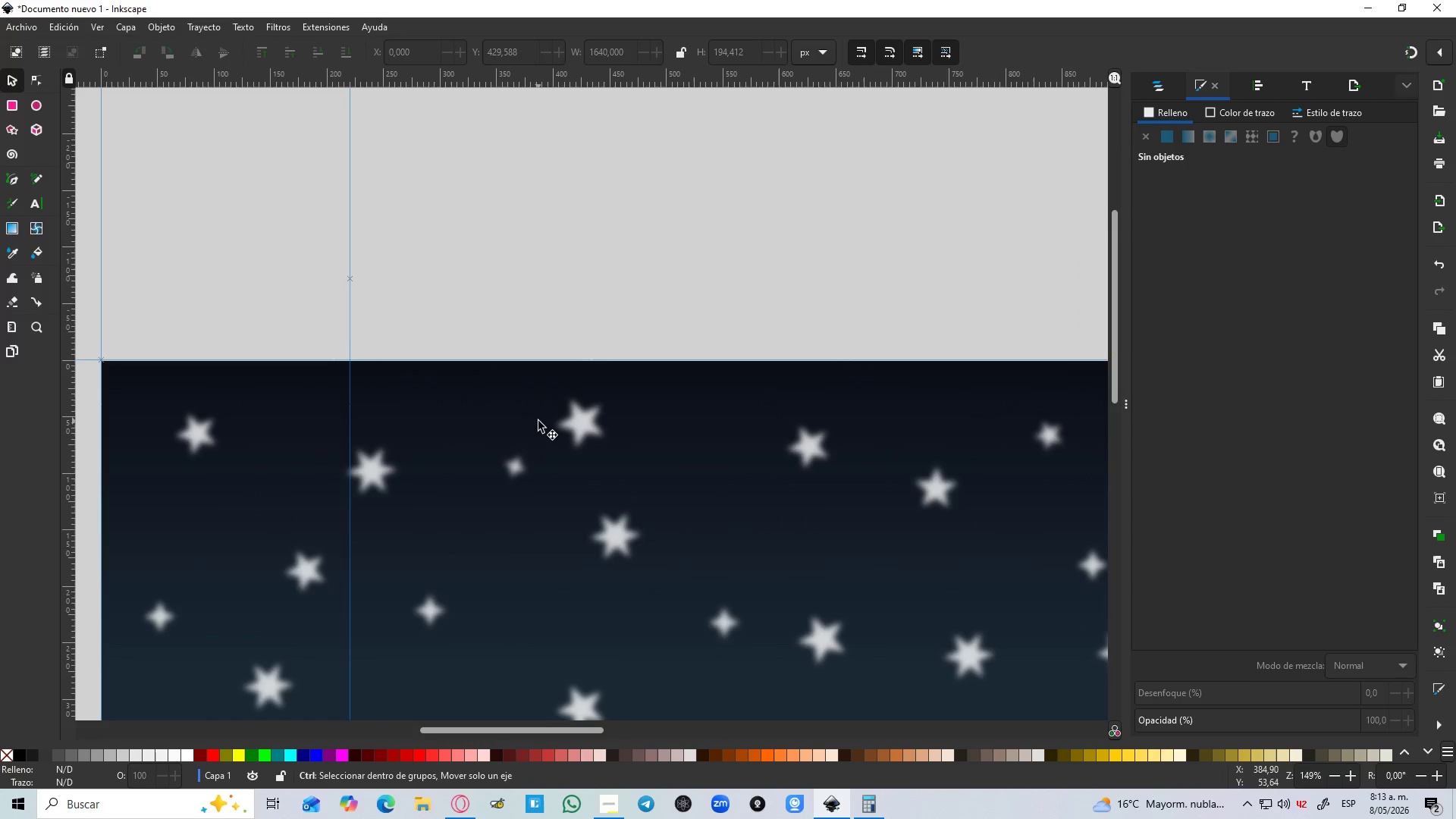 
hold_key(key=ControlLeft, duration=0.5)
scroll: coordinate [538, 421], scroll_direction: down, amount: 3.0
 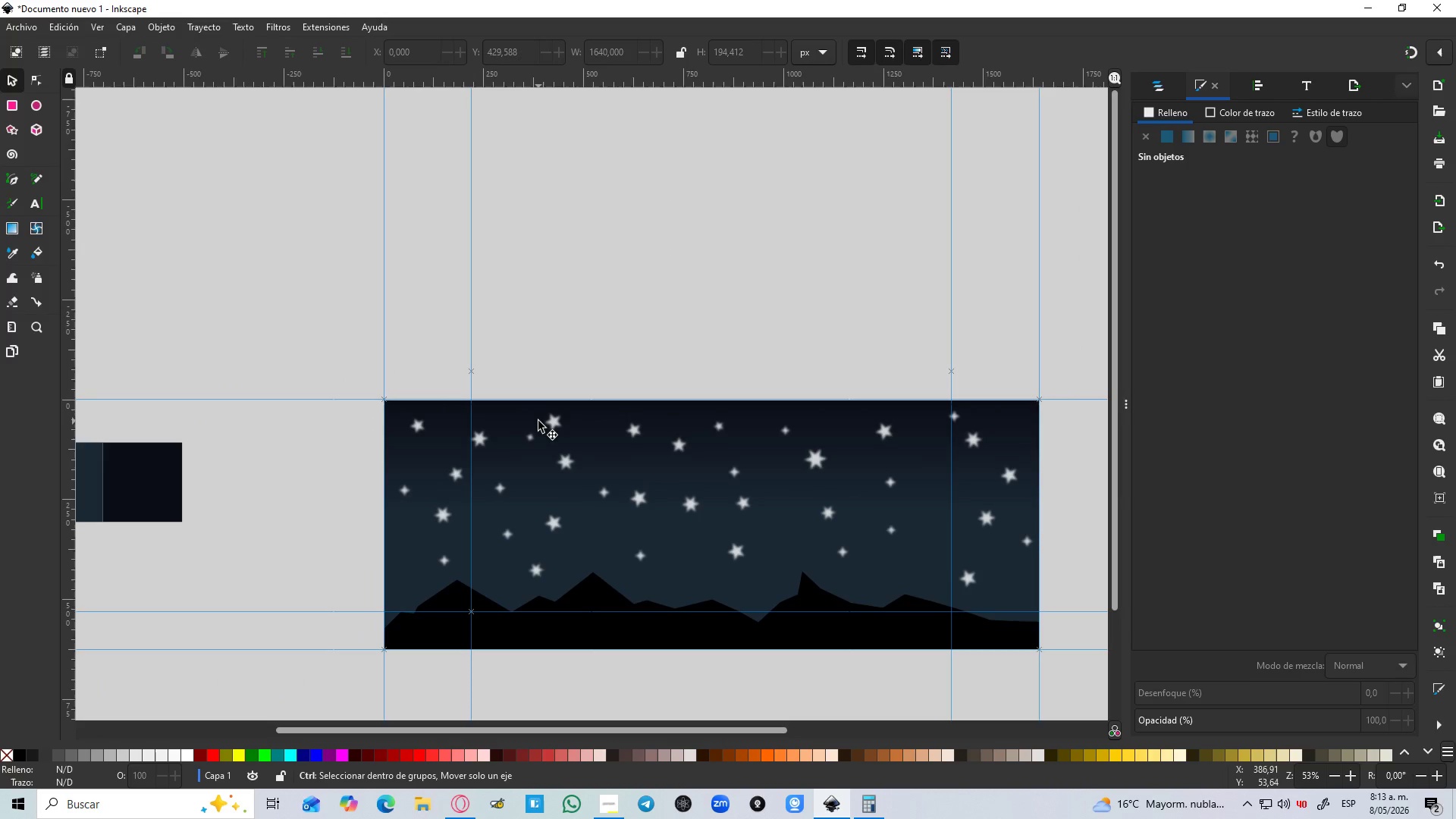 
hold_key(key=ControlLeft, duration=0.34)
 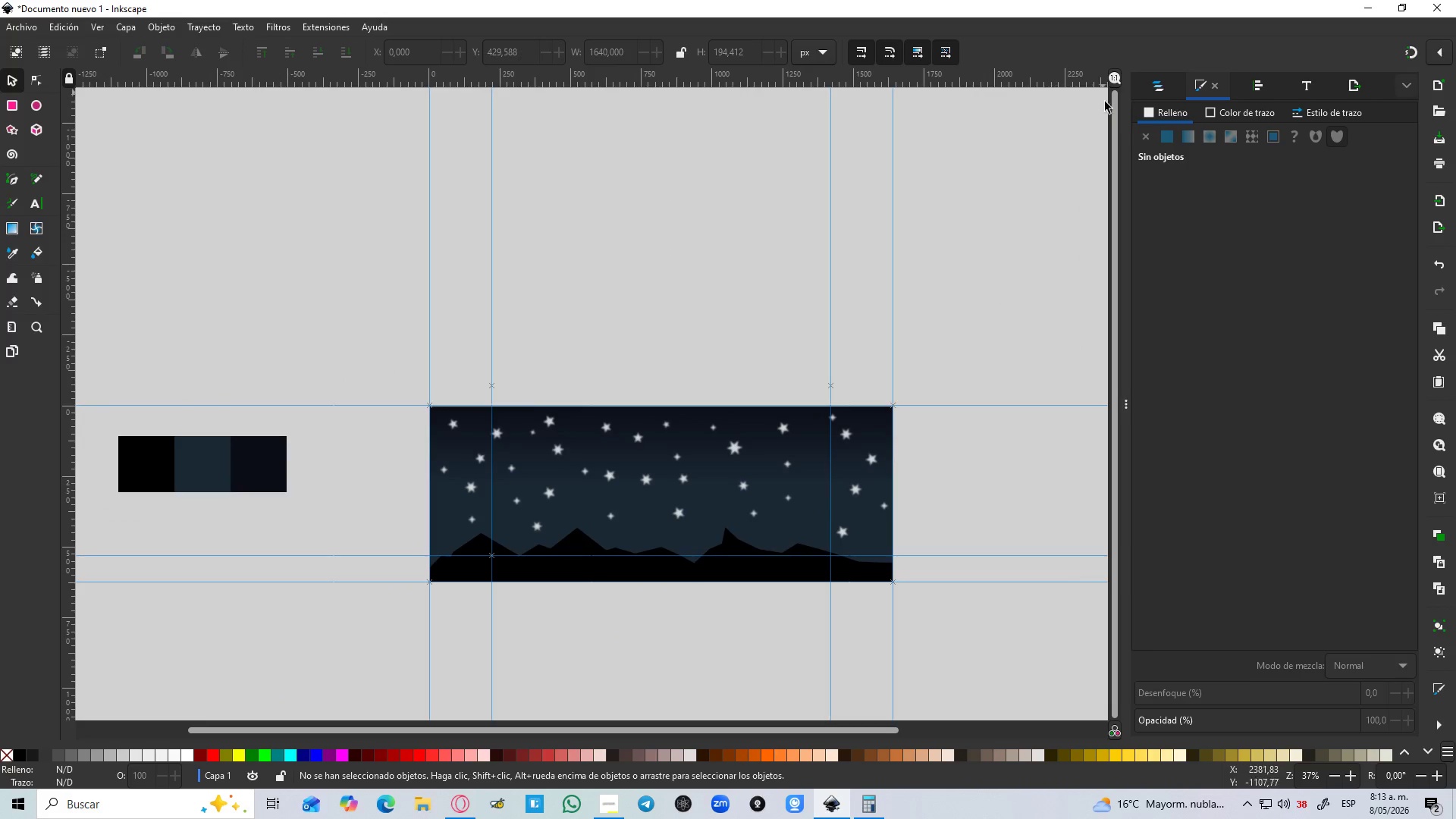 
left_click([1162, 85])
 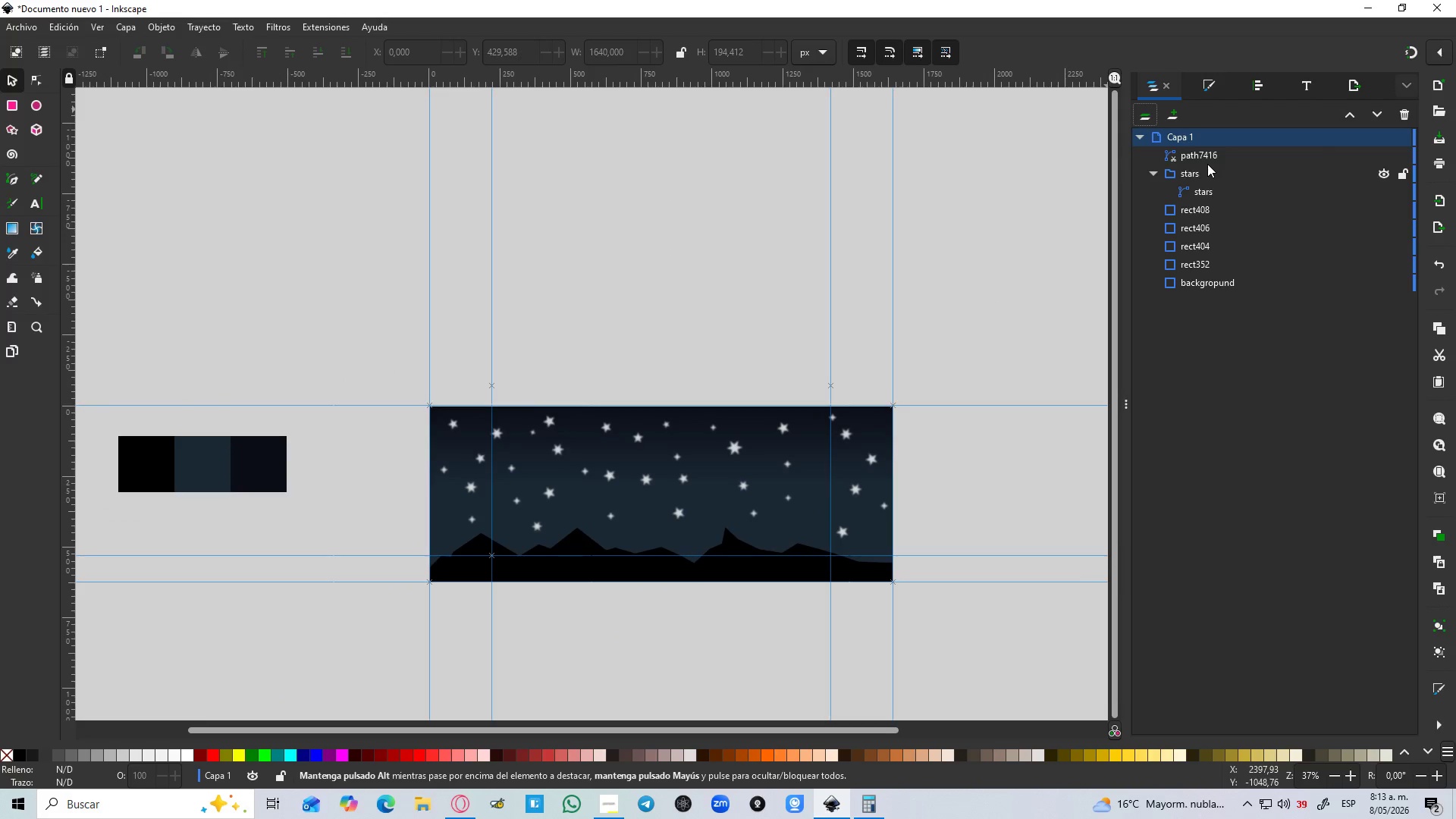 
left_click([1207, 162])
 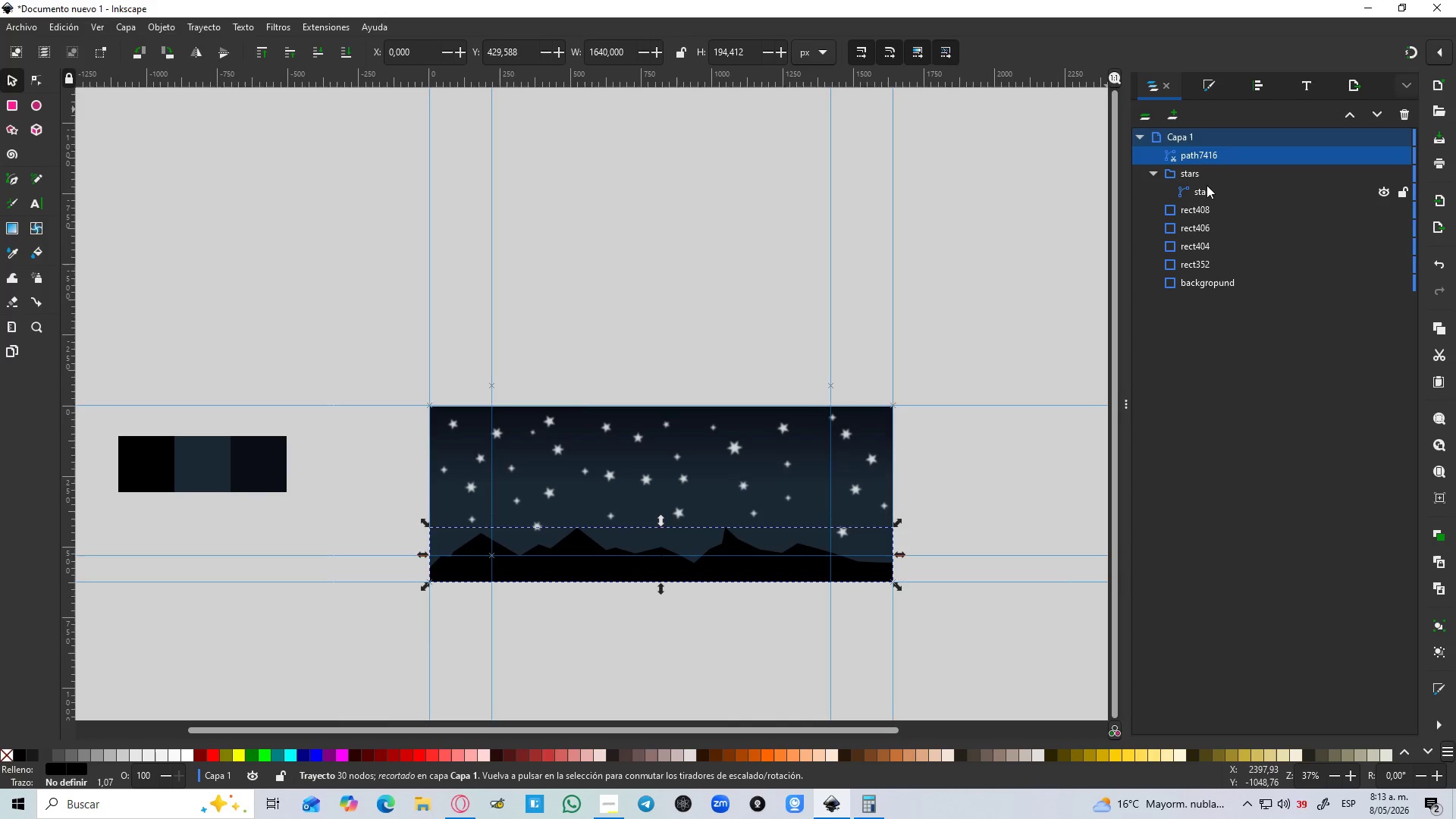 
left_click([1205, 193])
 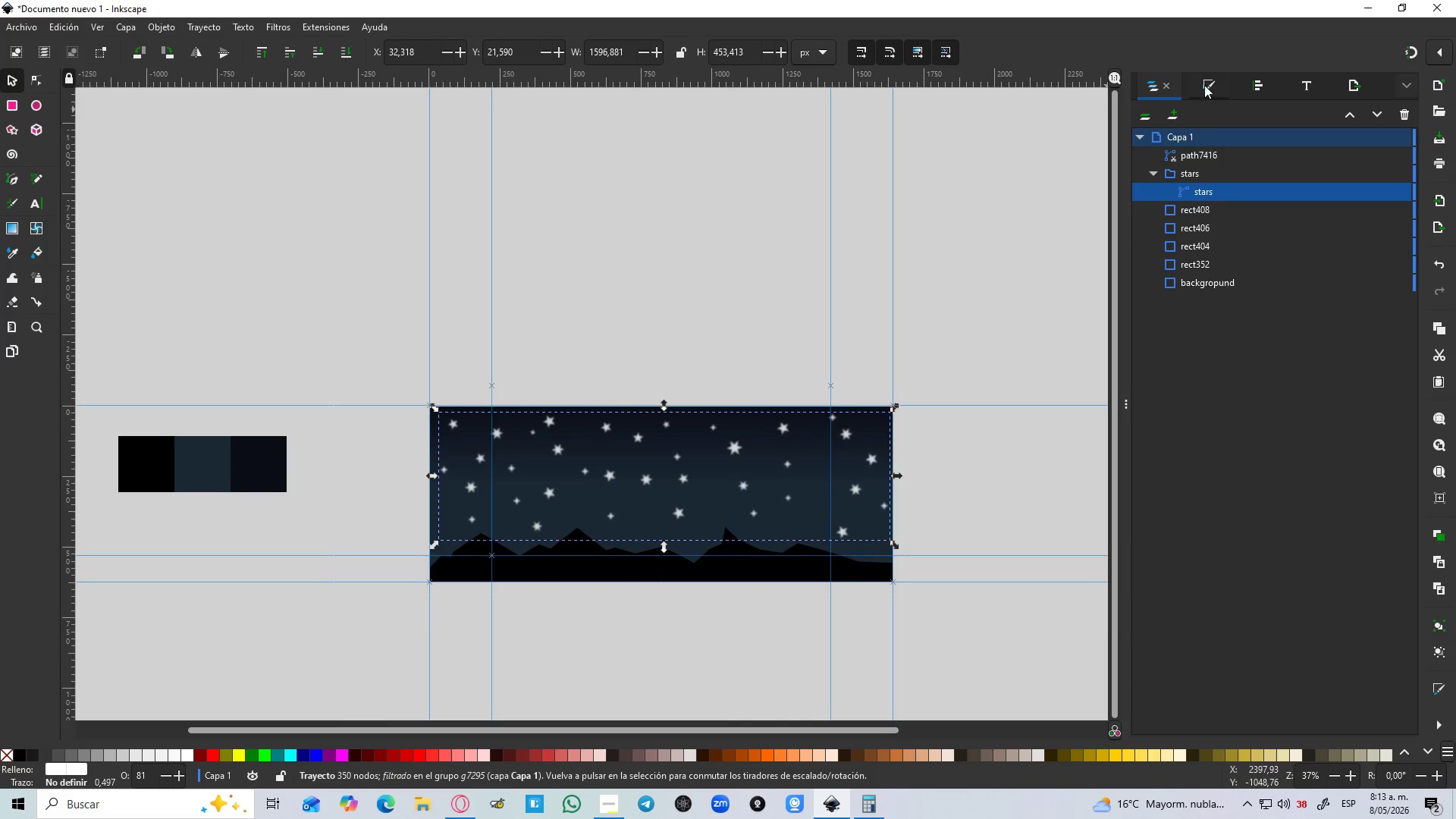 
left_click([1207, 78])
 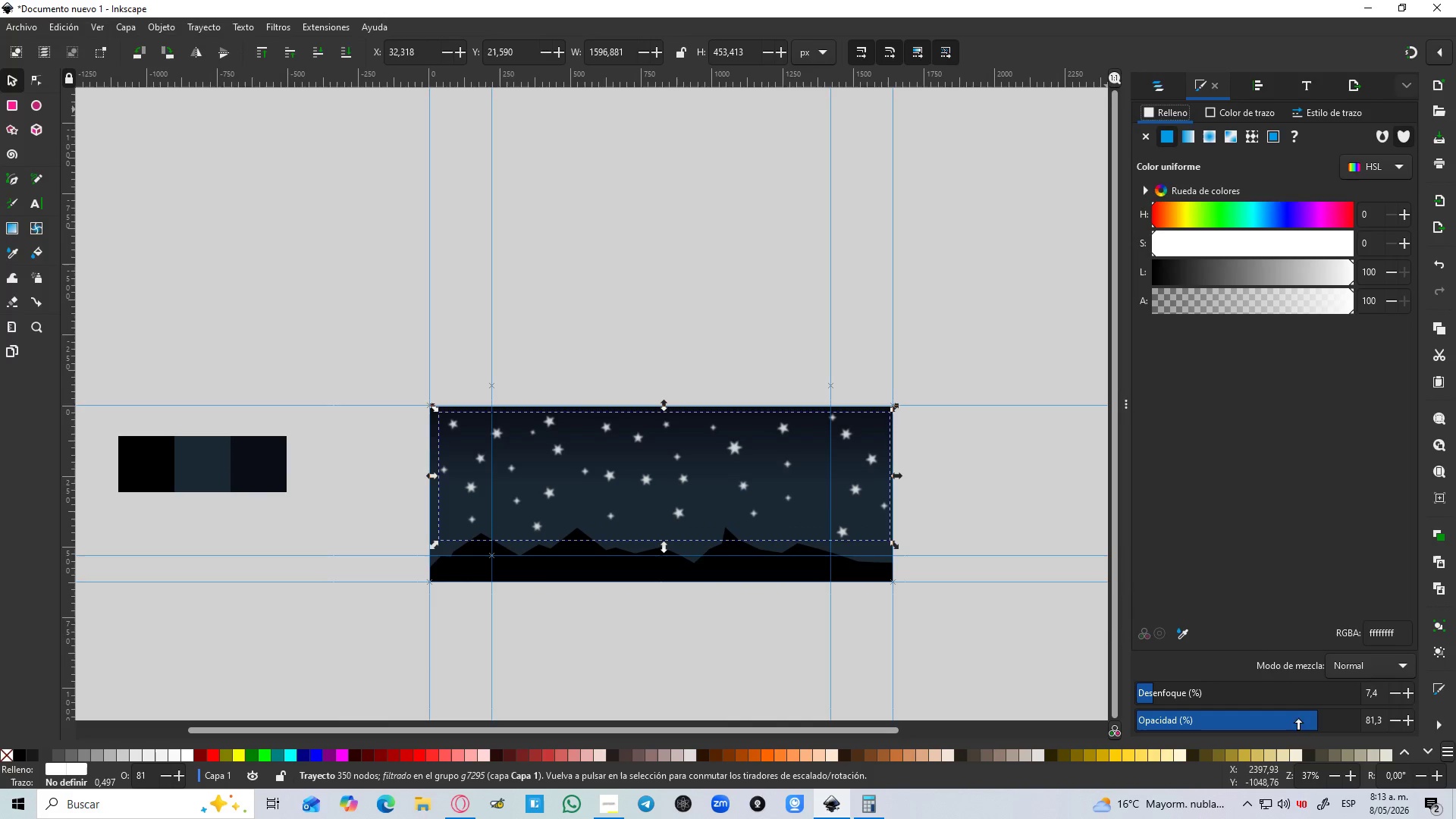 
left_click_drag(start_coordinate=[1317, 725], to_coordinate=[1272, 724])
 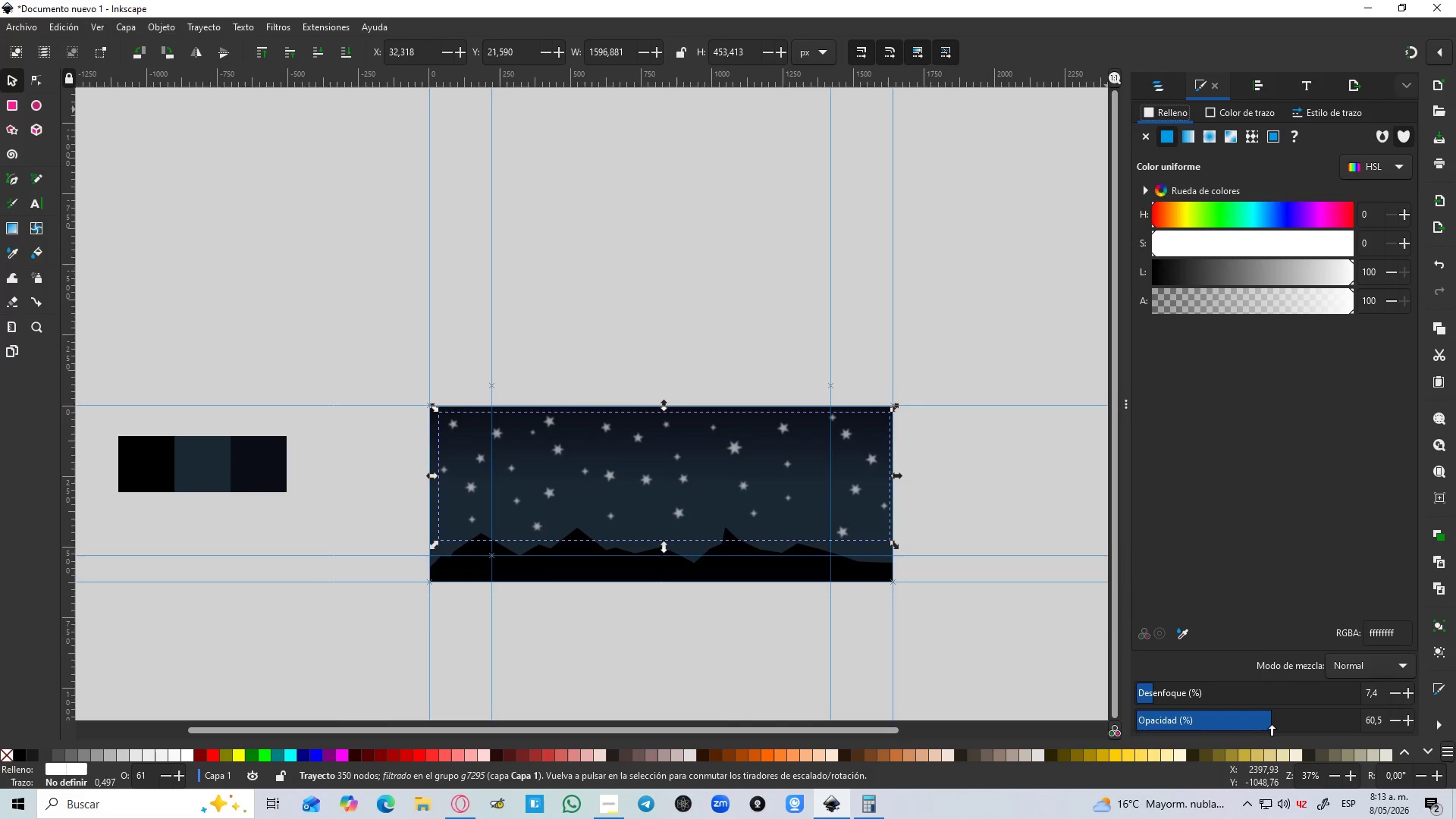 
left_click([1272, 724])
 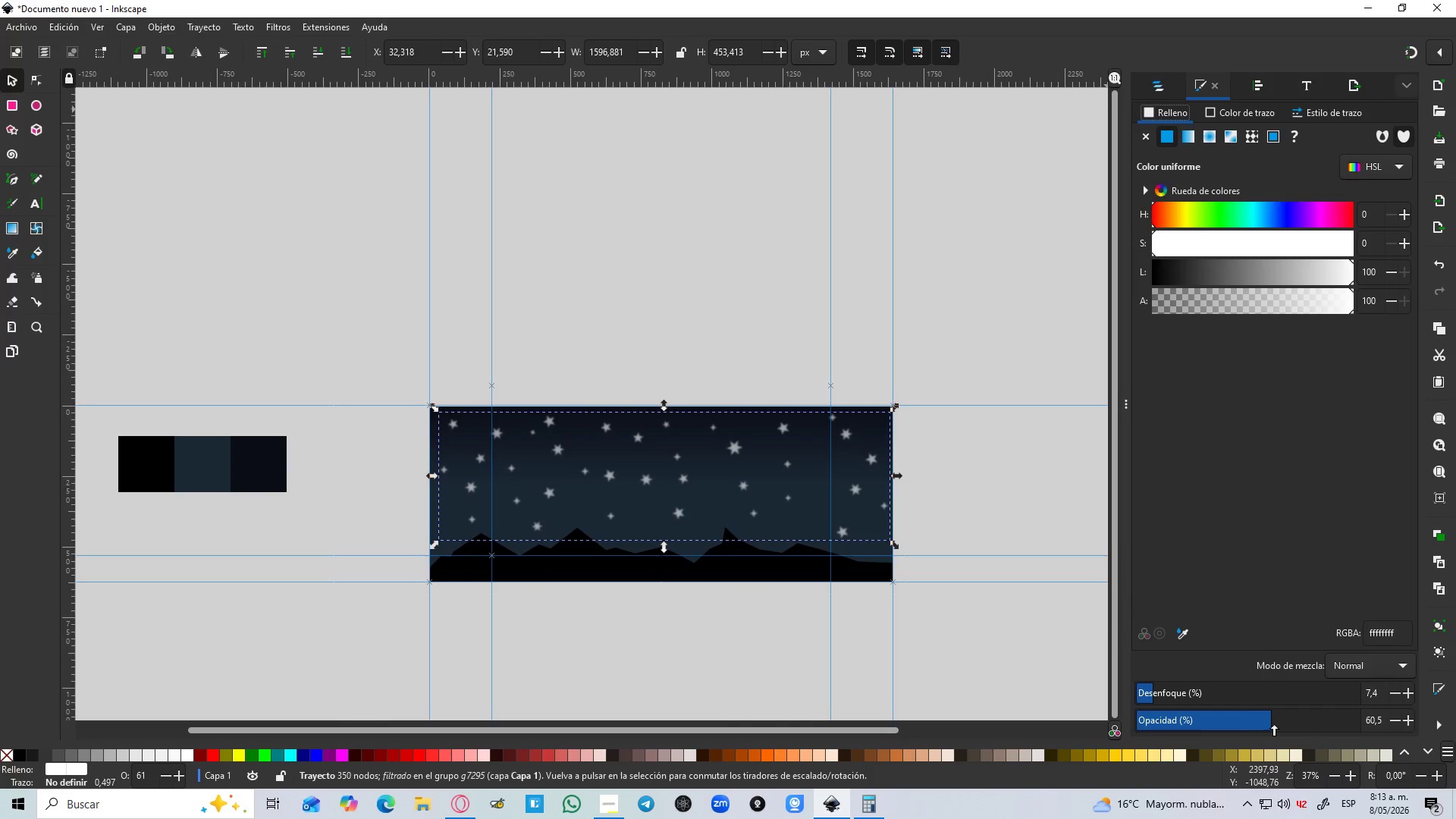 
left_click_drag(start_coordinate=[1272, 724], to_coordinate=[1294, 724])
 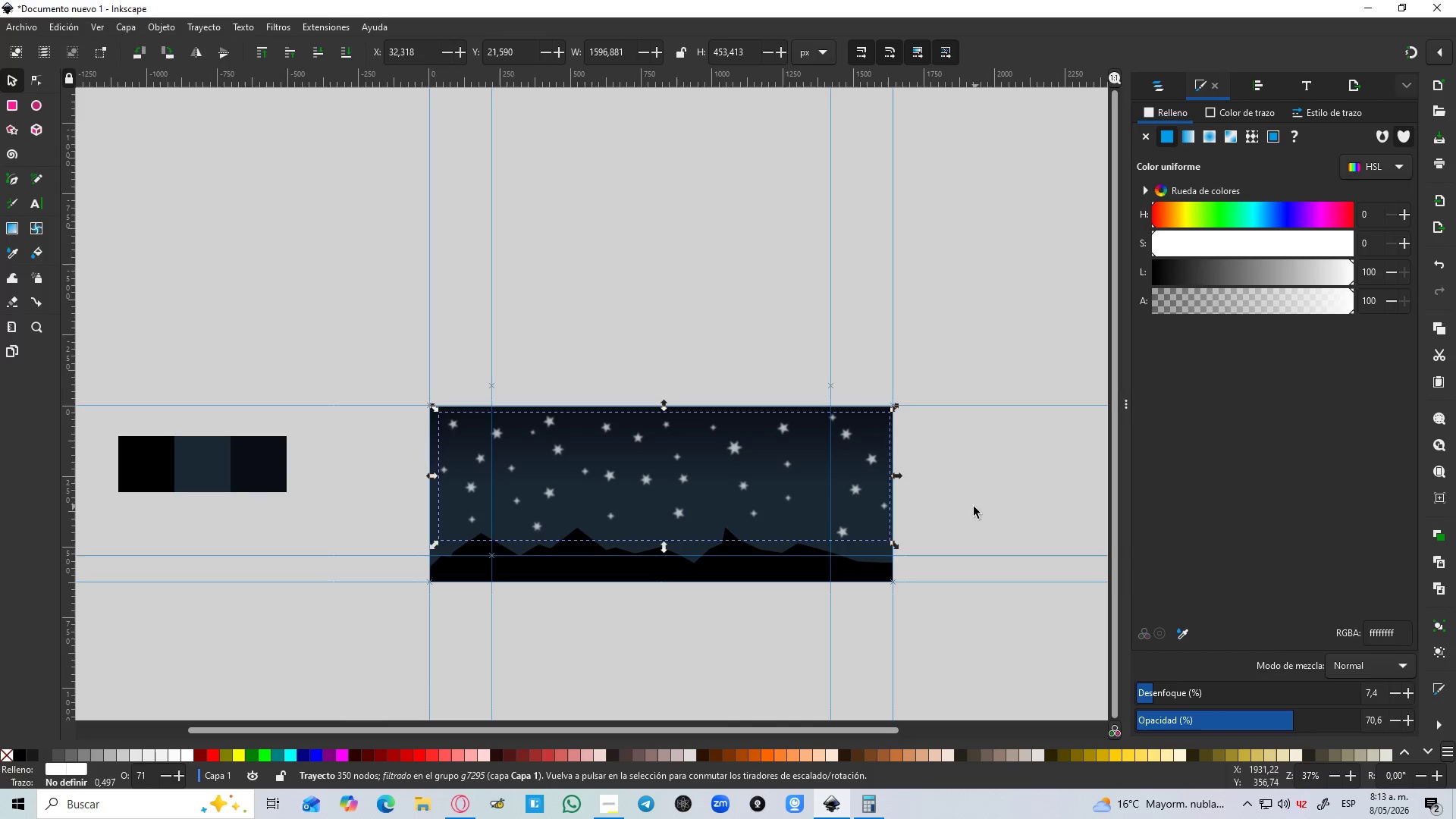 
hold_key(key=ControlLeft, duration=1.05)
scroll: coordinate [962, 508], scroll_direction: down, amount: 1.0
 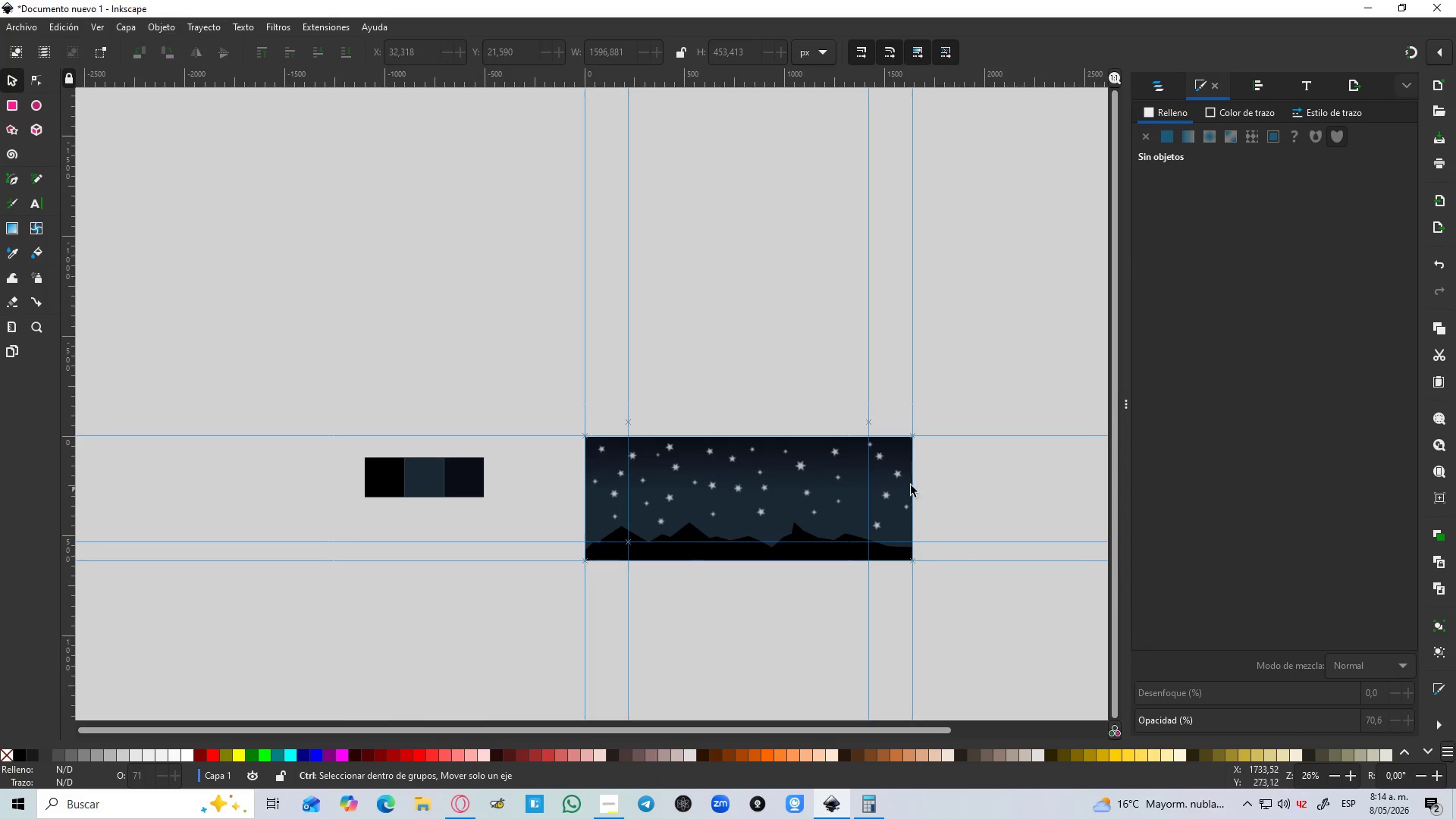 
scroll: coordinate [819, 476], scroll_direction: up, amount: 3.0
 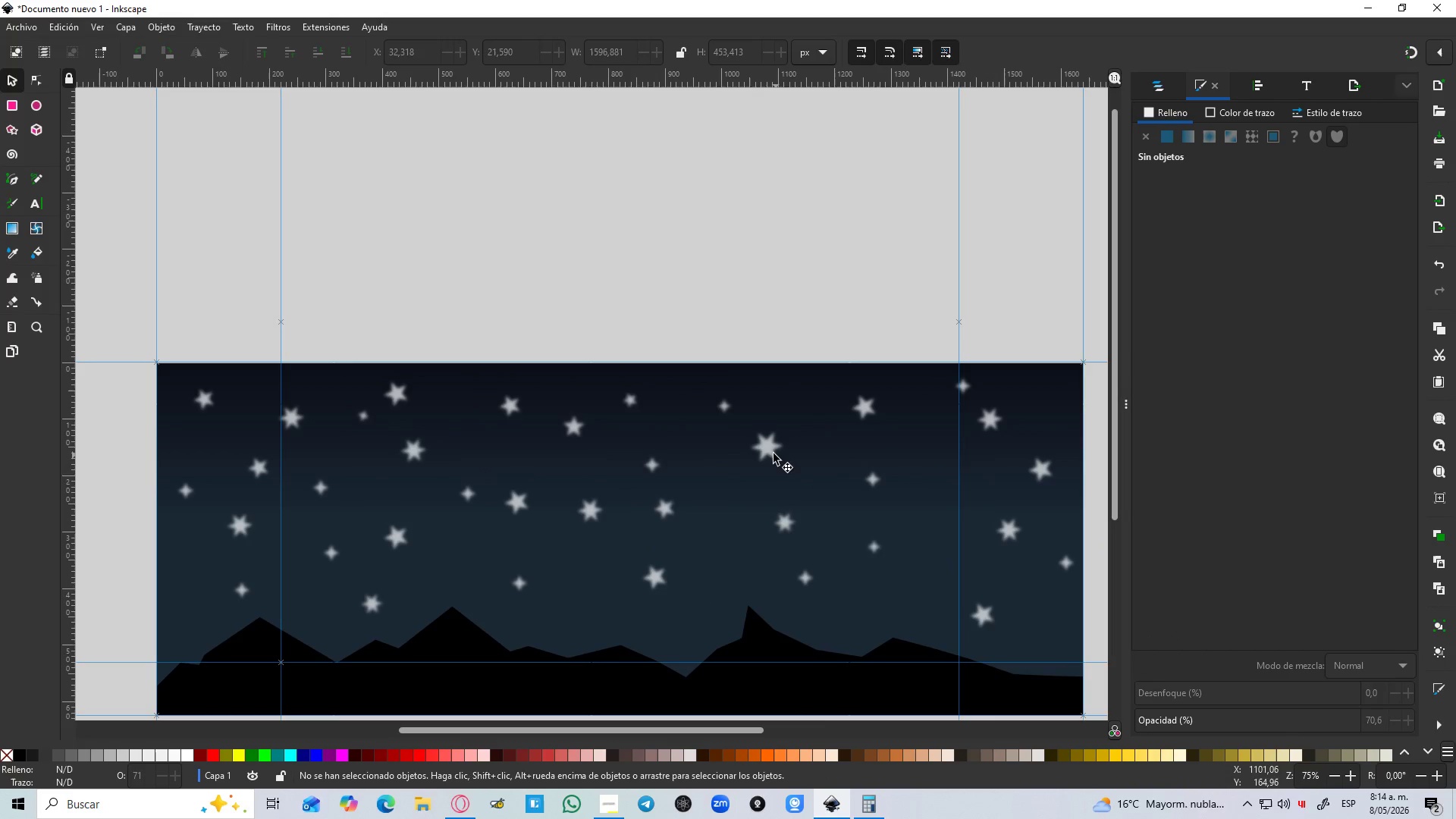 
left_click([773, 453])
 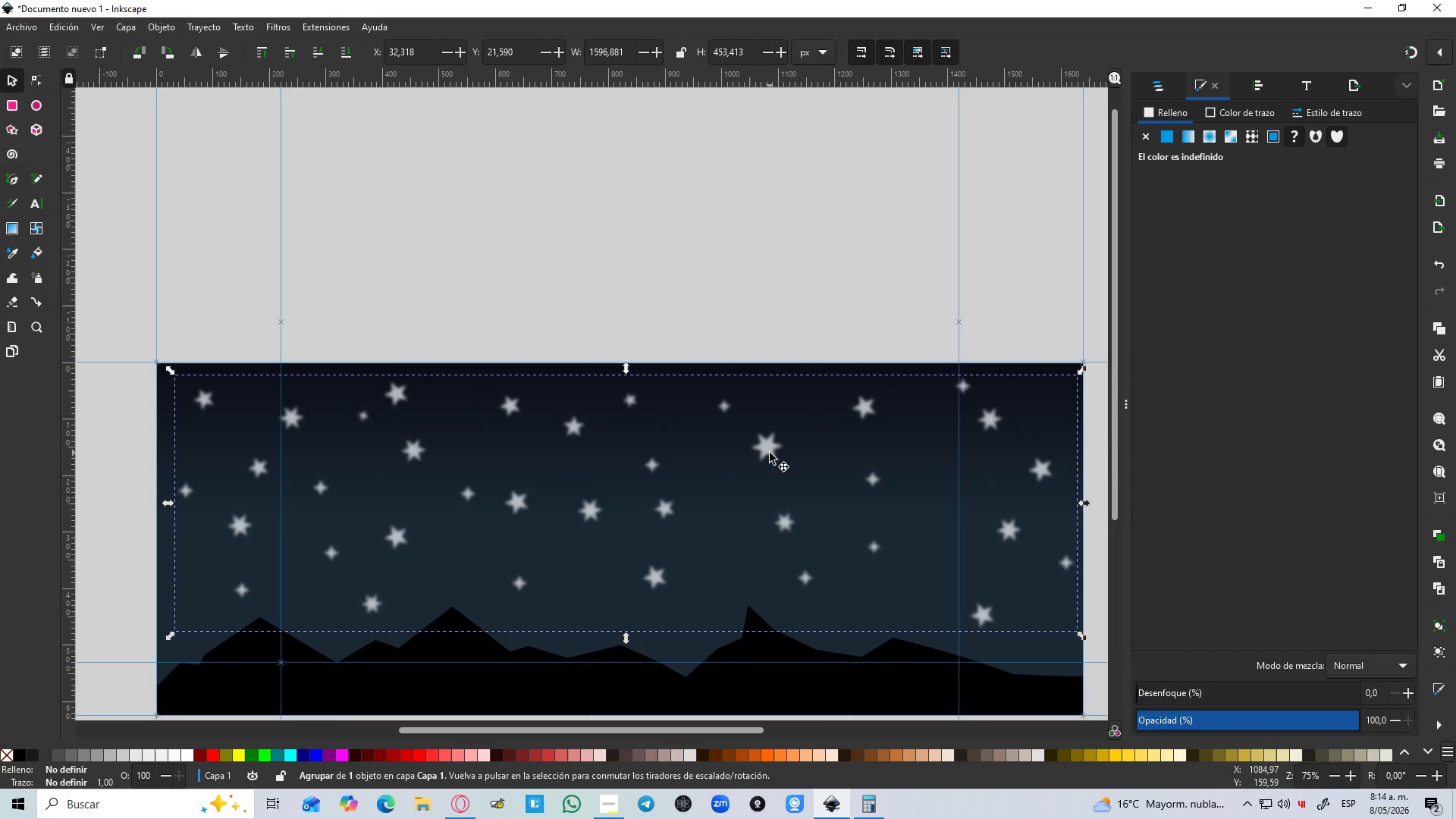 
key(Control+D)
 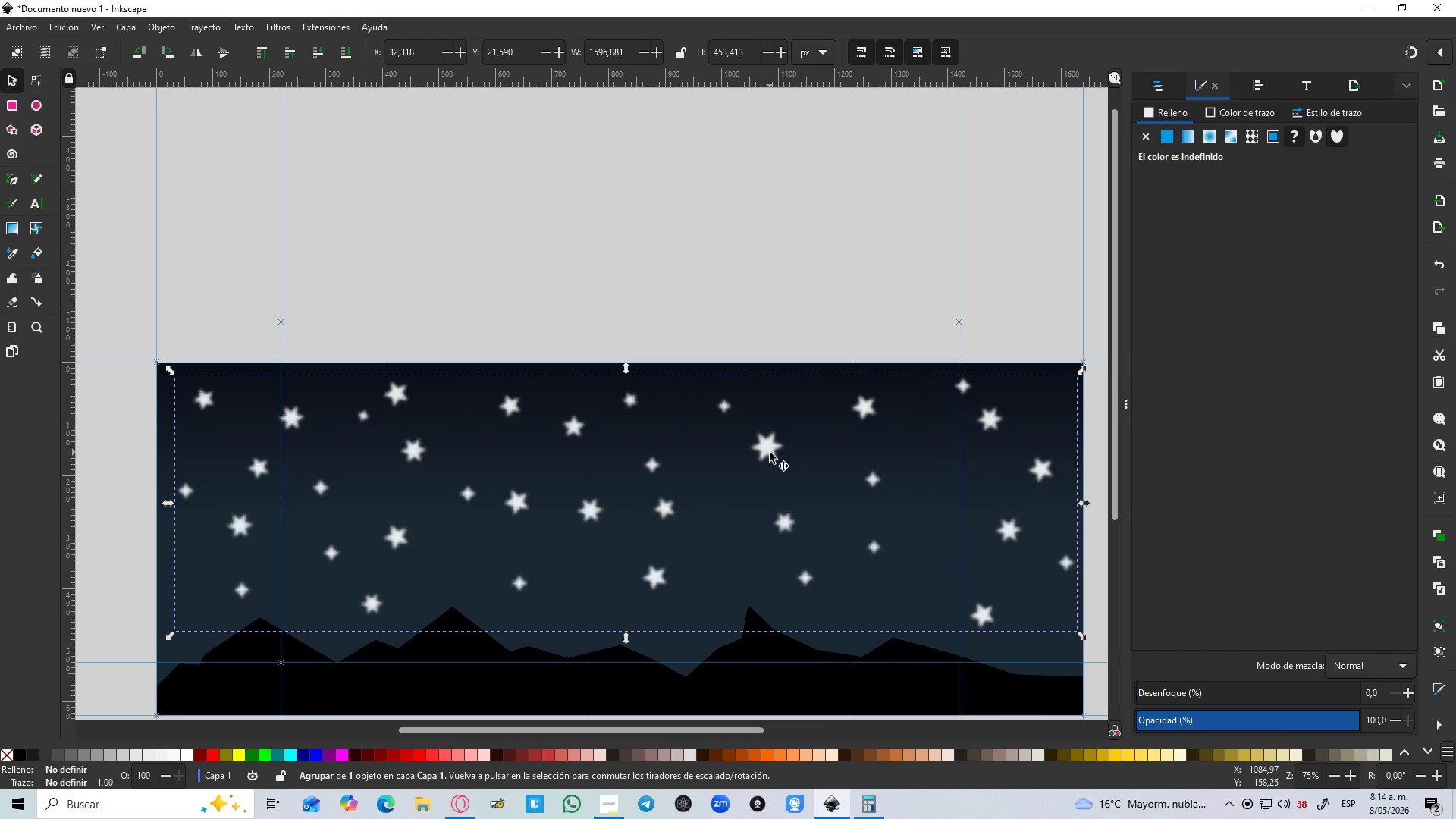 
left_click_drag(start_coordinate=[770, 452], to_coordinate=[761, 336])
 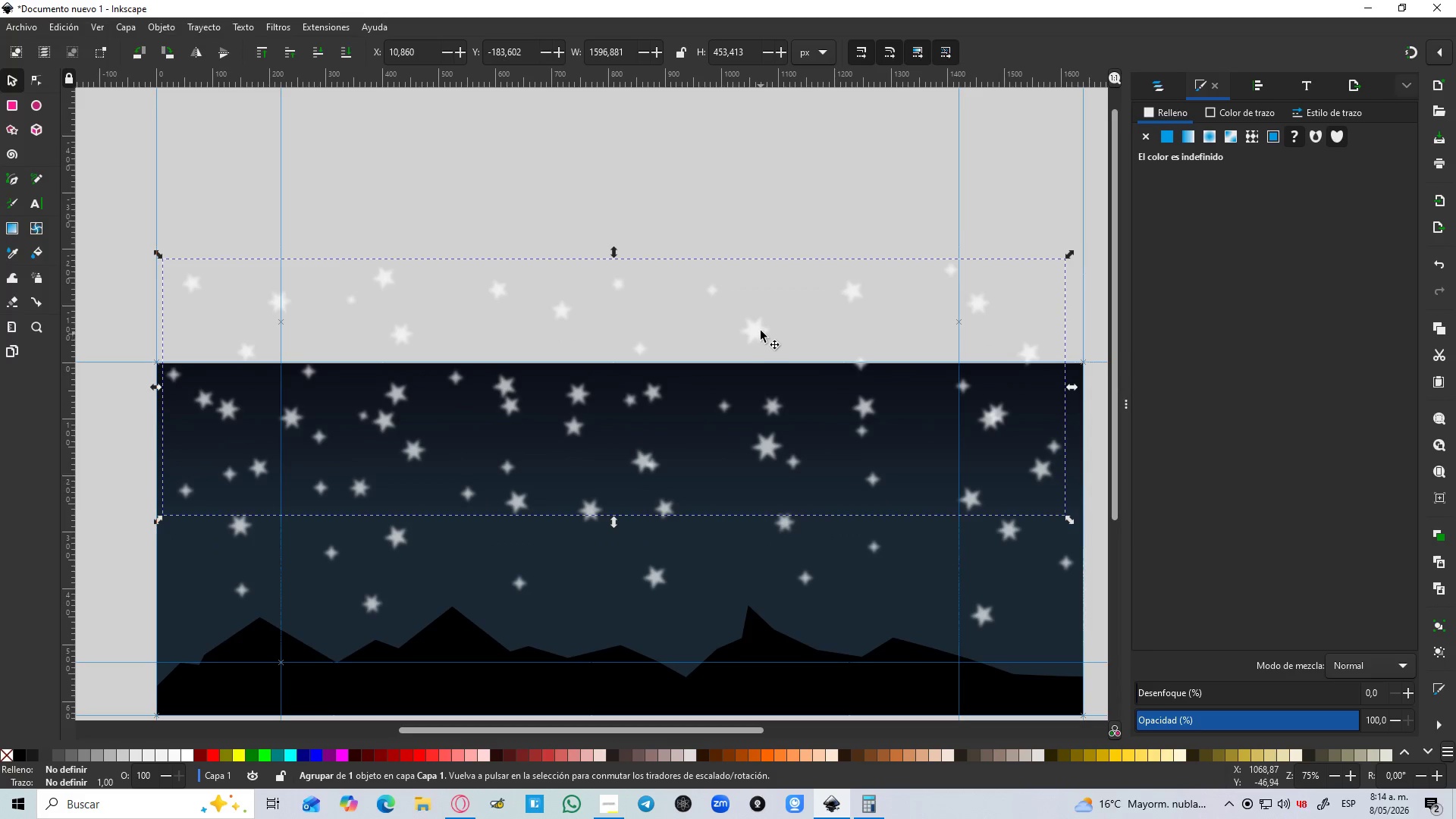 
hold_key(key=ControlLeft, duration=0.48)
scroll: coordinate [759, 307], scroll_direction: down, amount: 2.0
 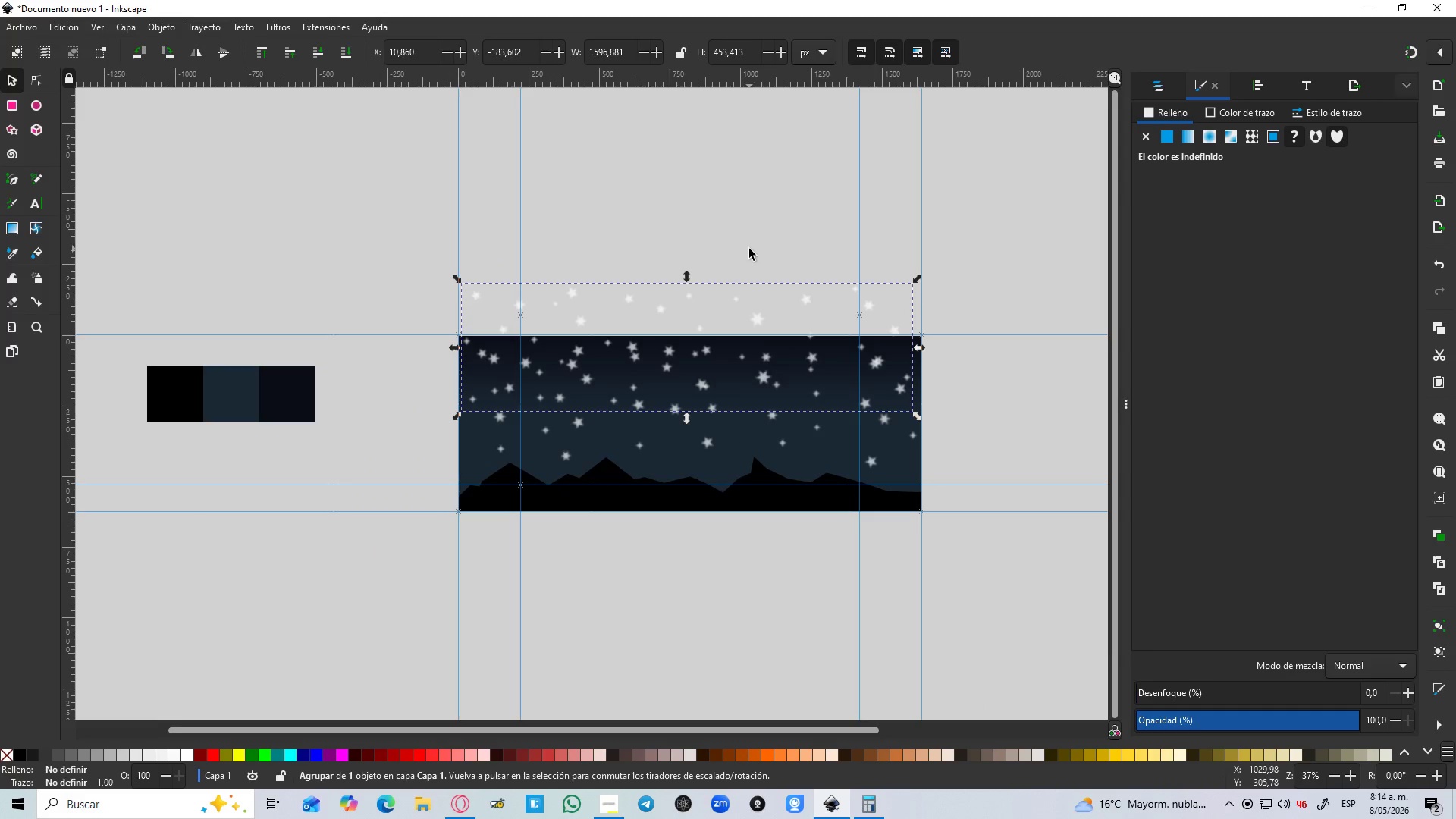 
key(B)
 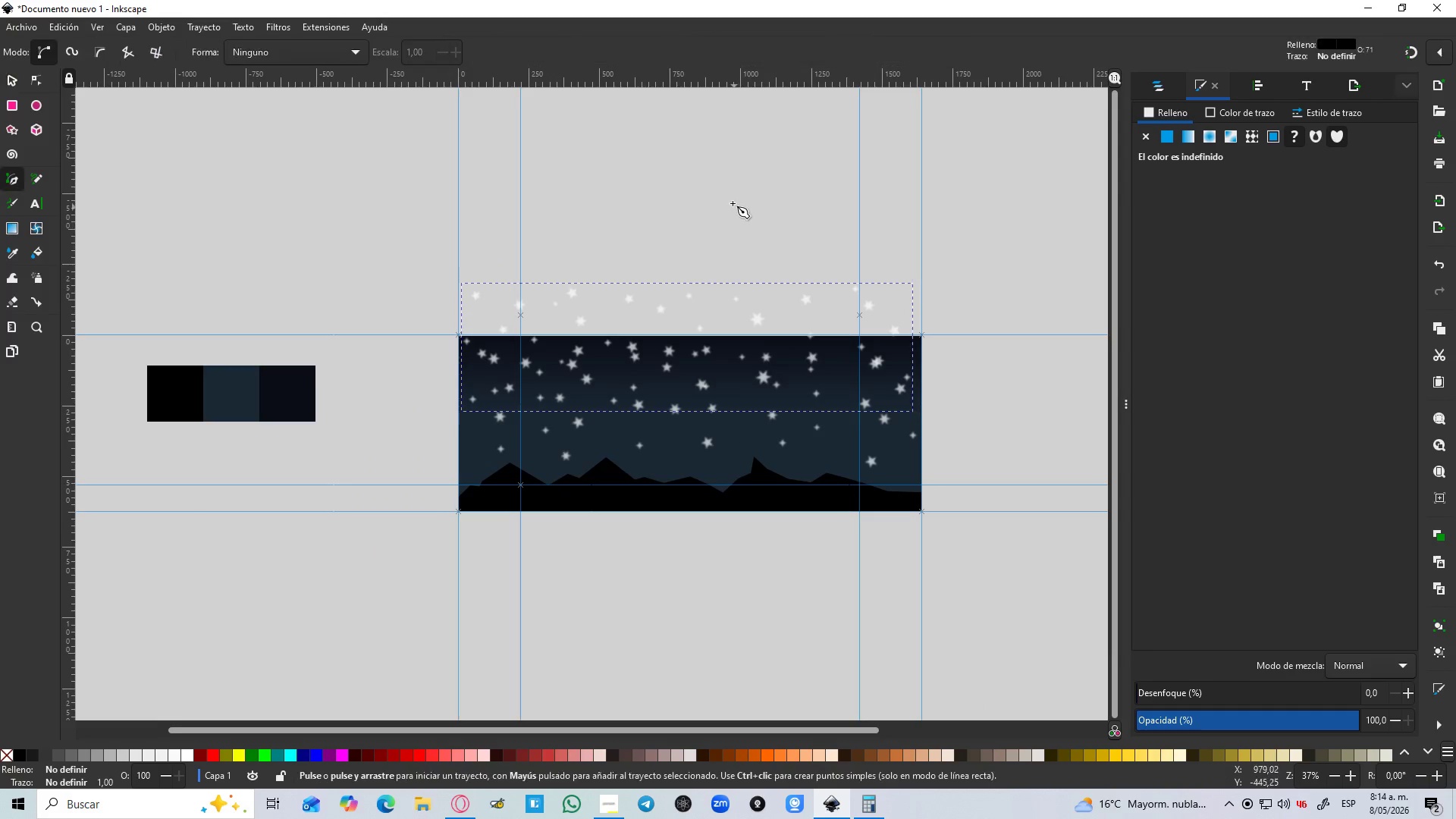 
left_click_drag(start_coordinate=[733, 202], to_coordinate=[728, 217])
 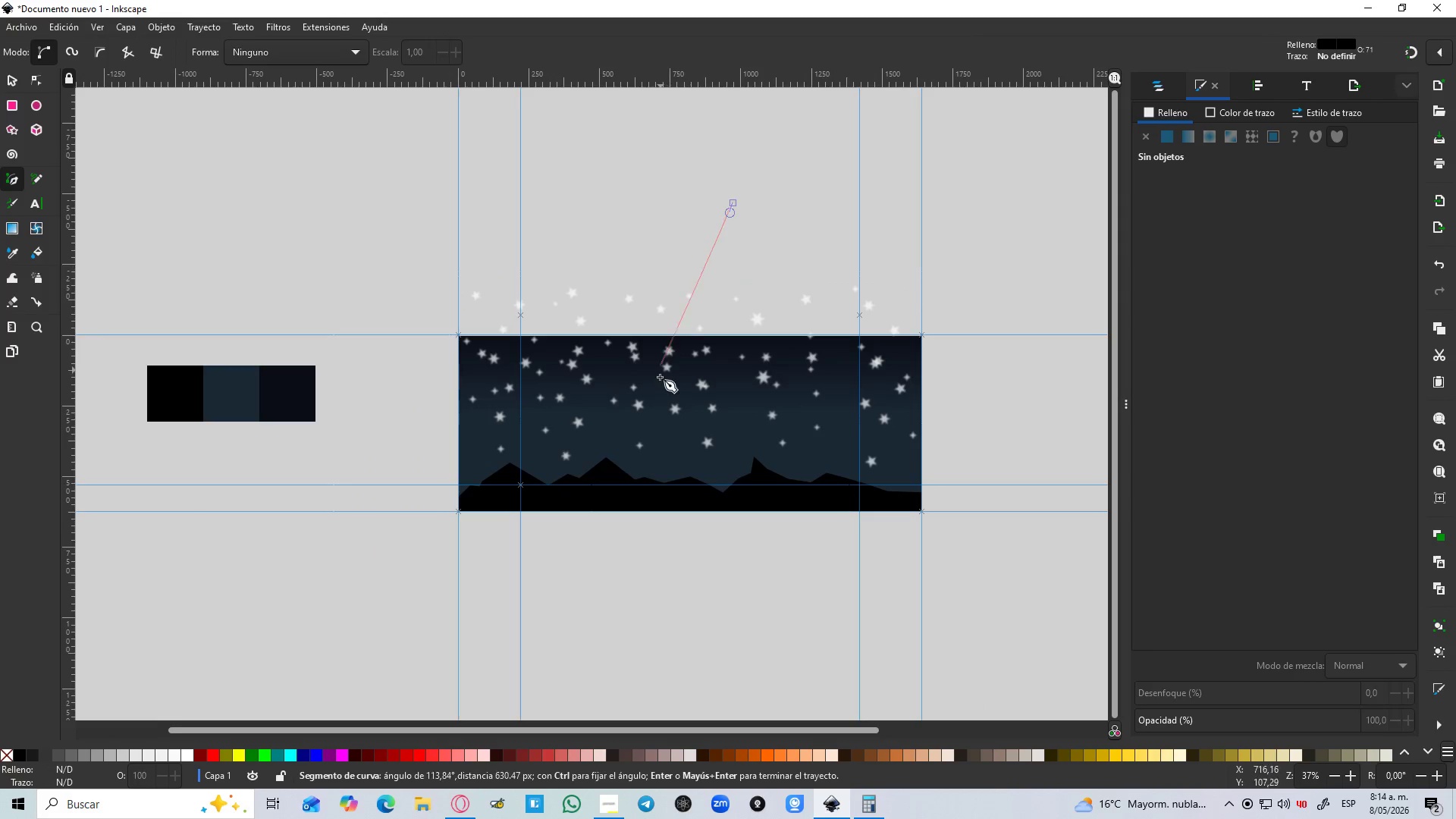 
left_click_drag(start_coordinate=[661, 387], to_coordinate=[665, 402])
 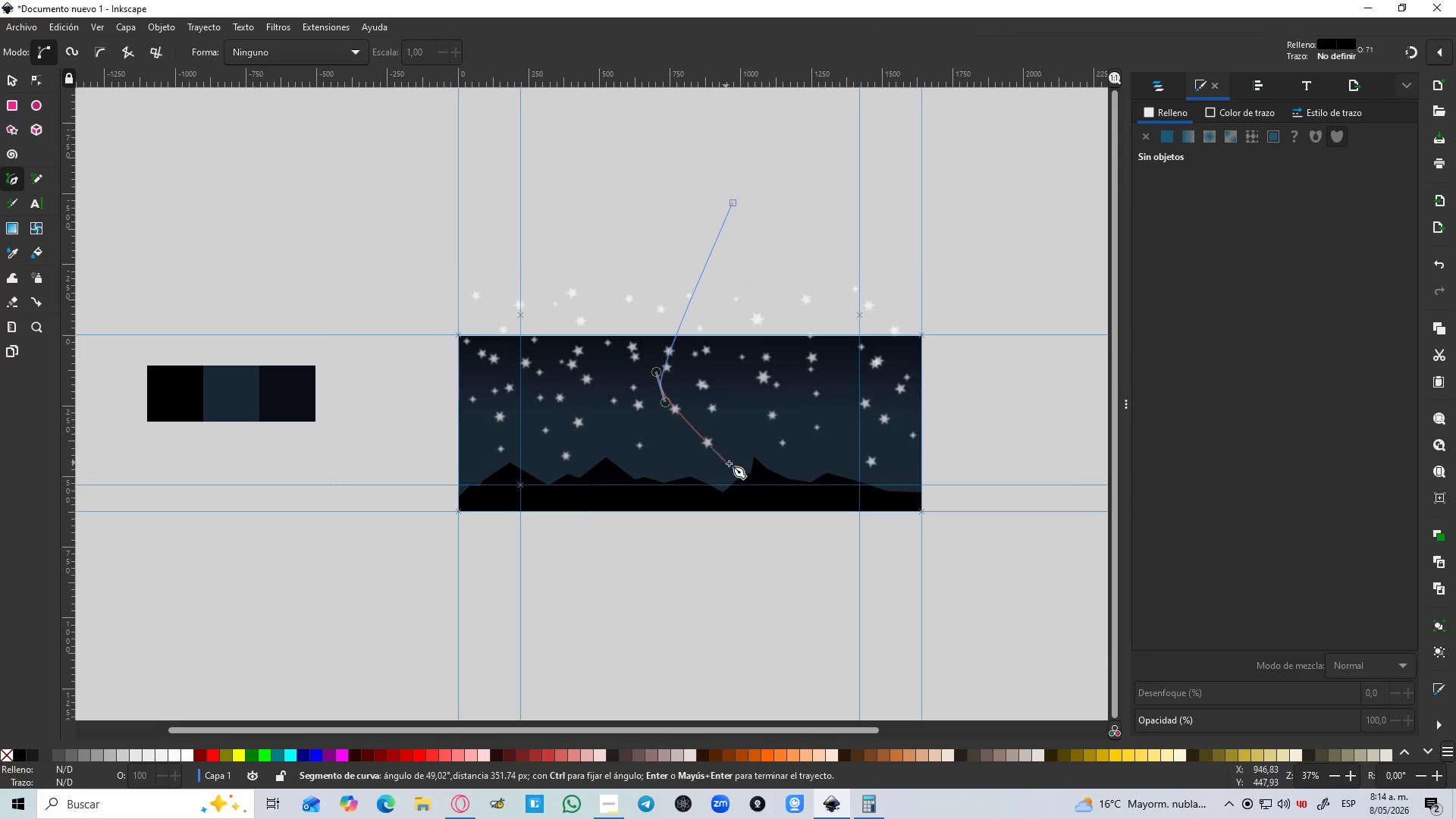 
left_click_drag(start_coordinate=[742, 470], to_coordinate=[753, 472])
 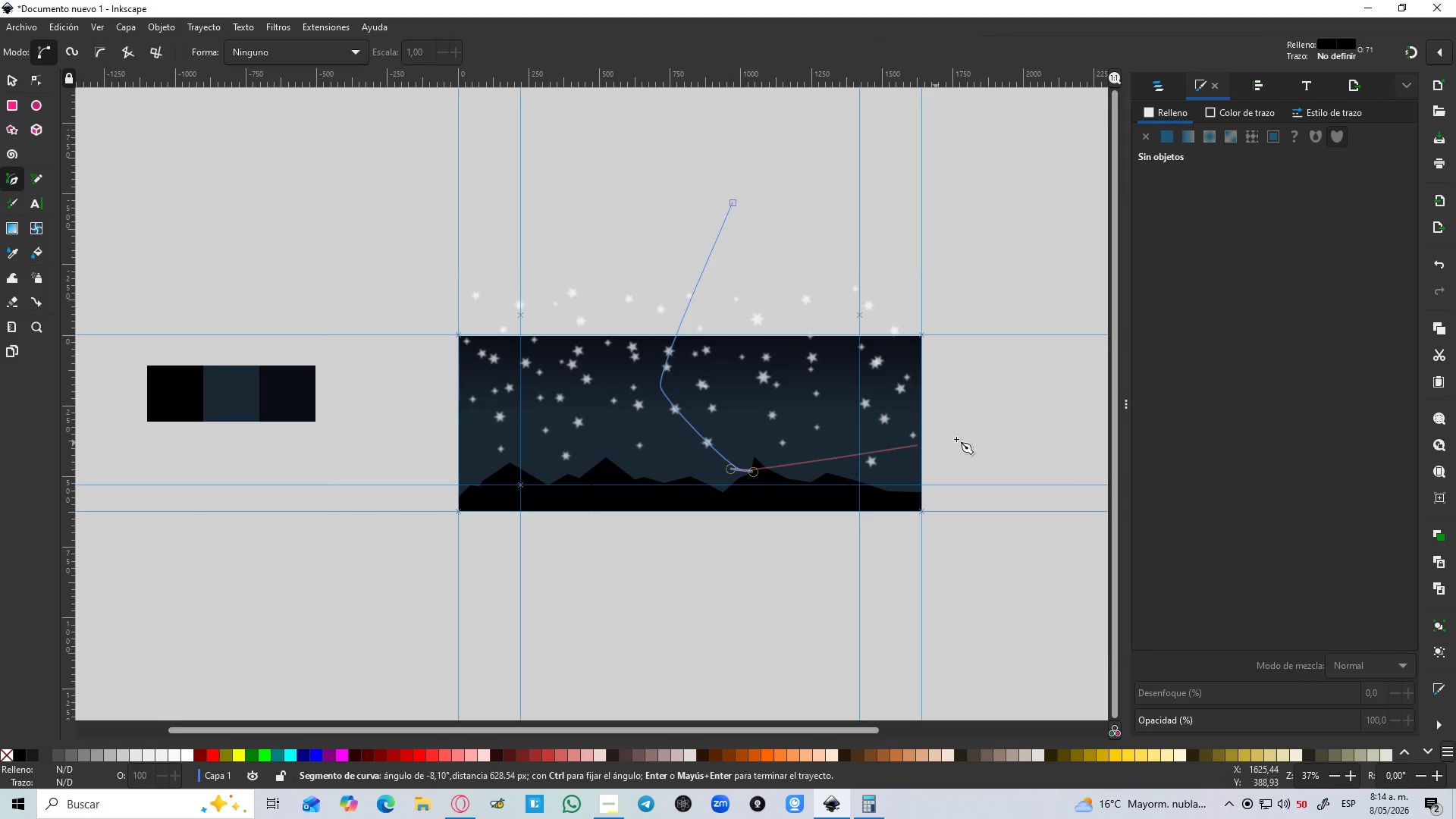 
left_click_drag(start_coordinate=[968, 438], to_coordinate=[966, 418])
 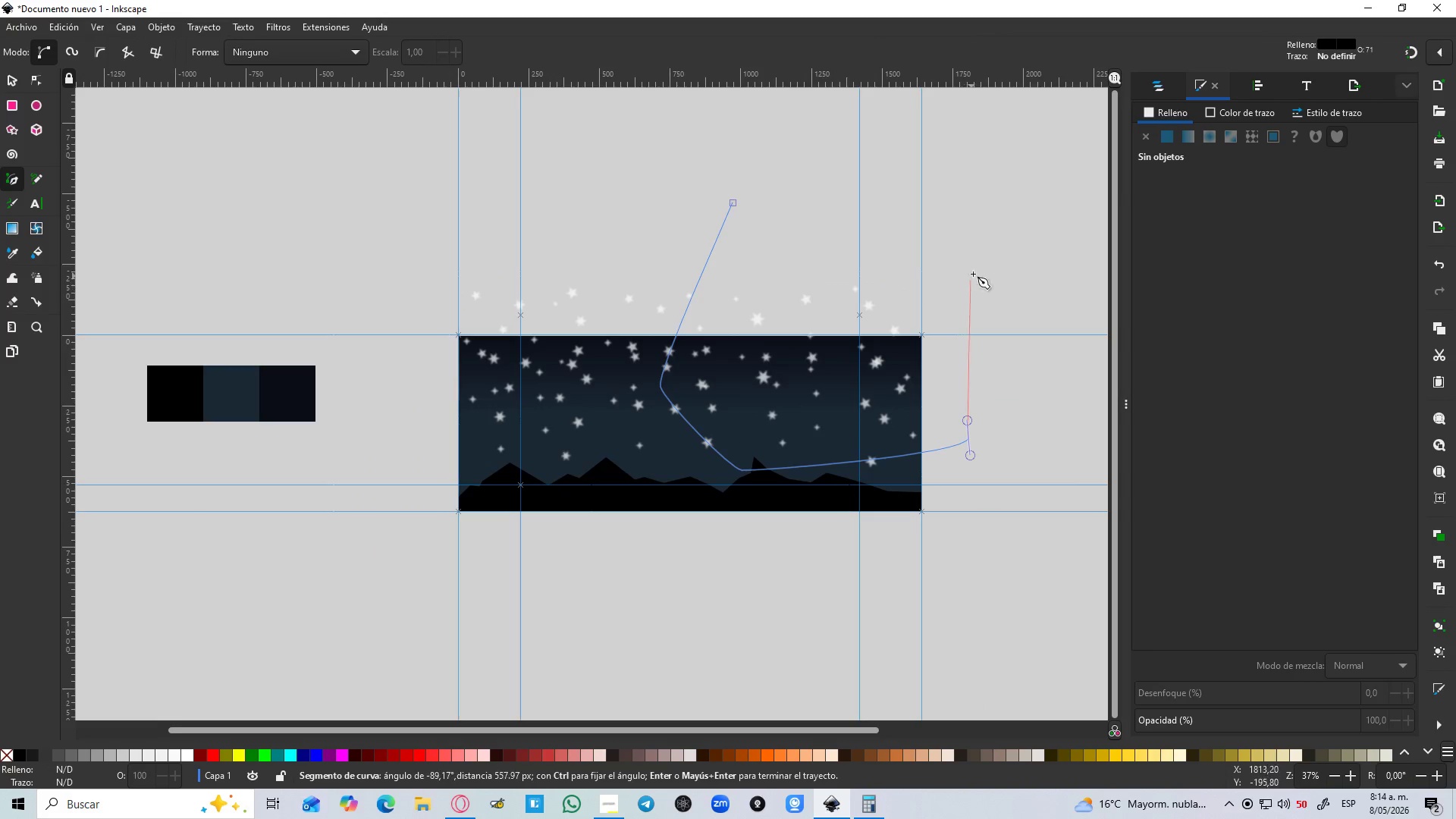 
left_click([978, 259])
 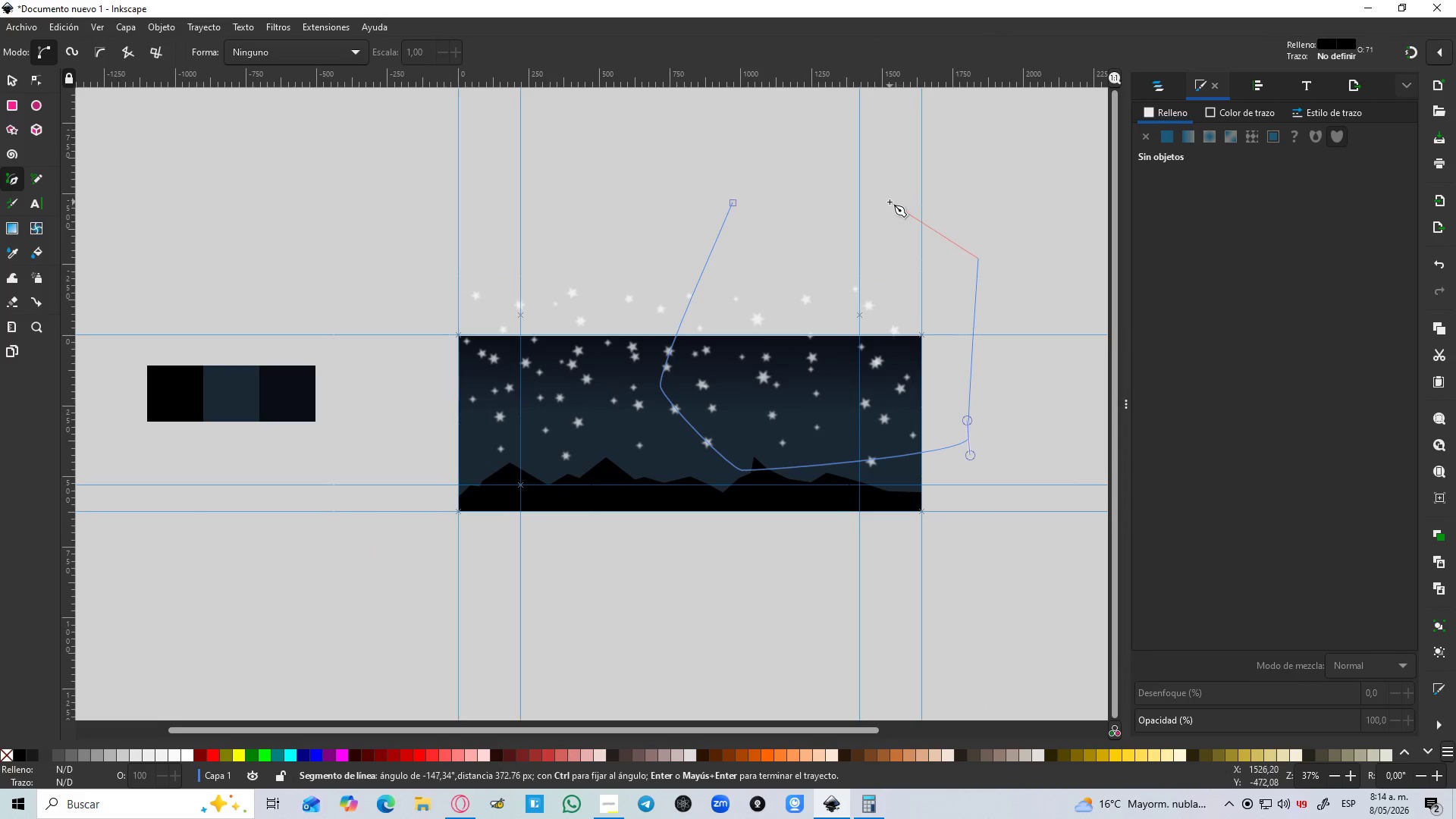 
key(Control+Z)
 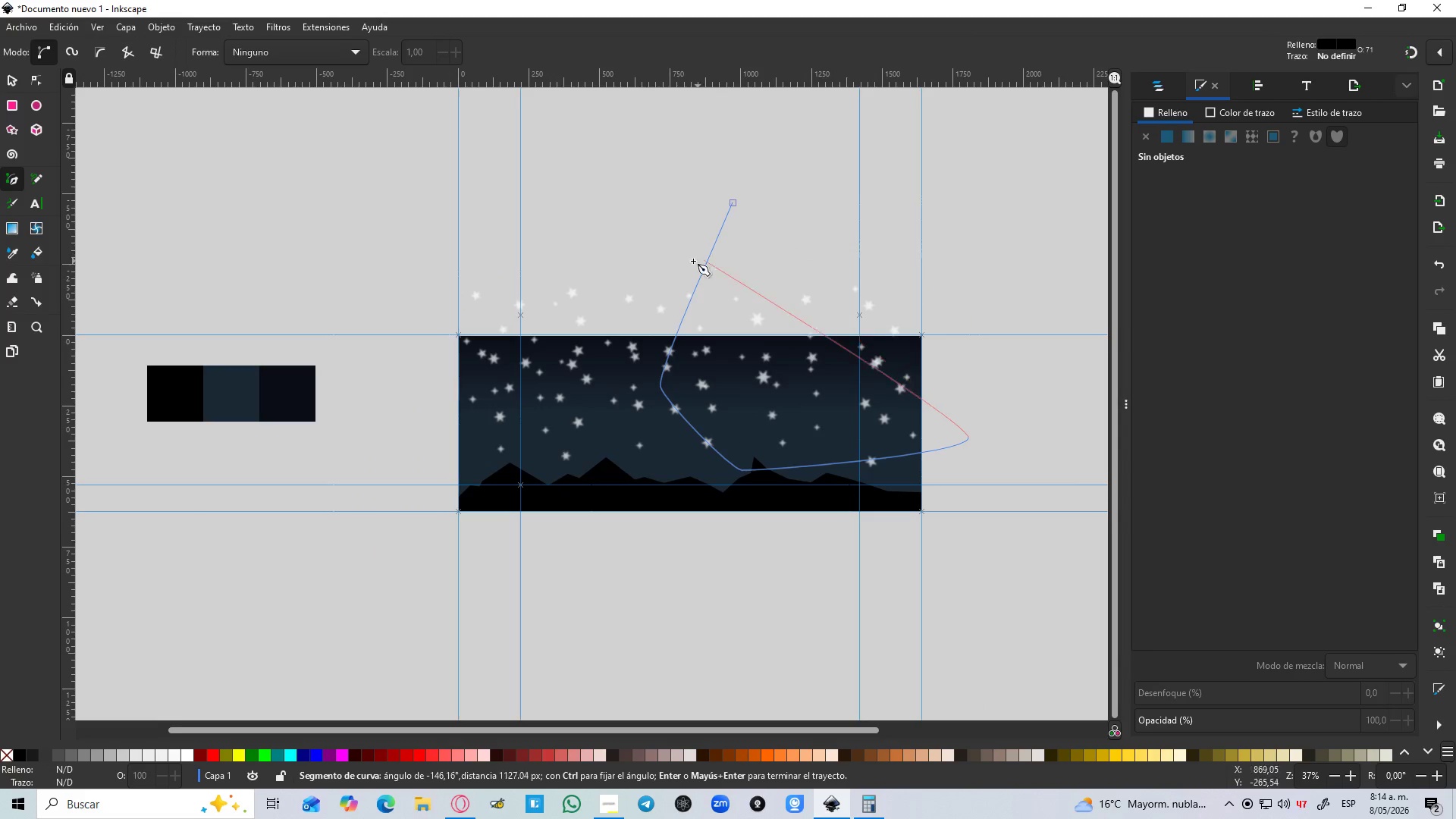 
key(Control+Z)
 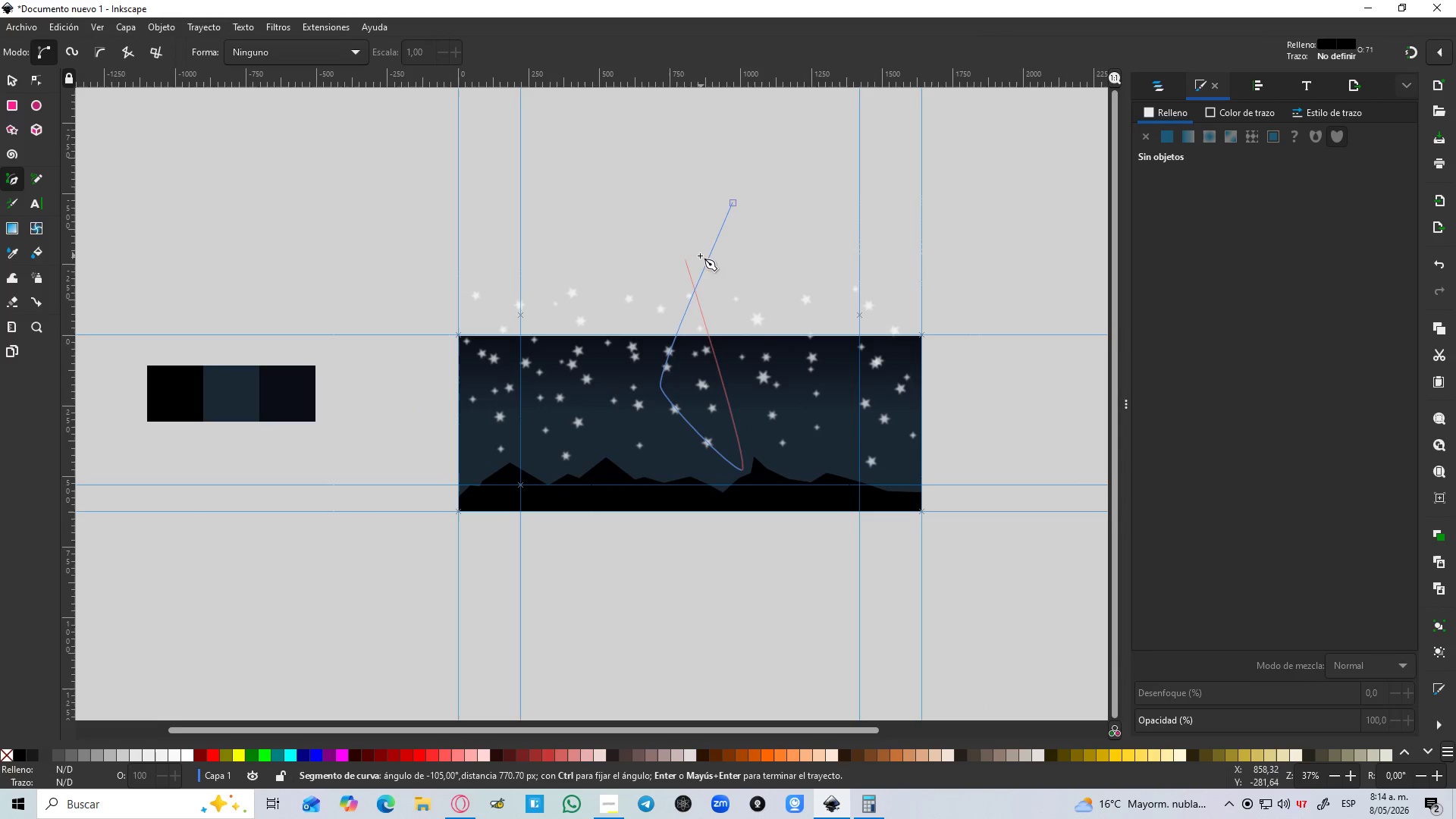 
key(Control+Z)
 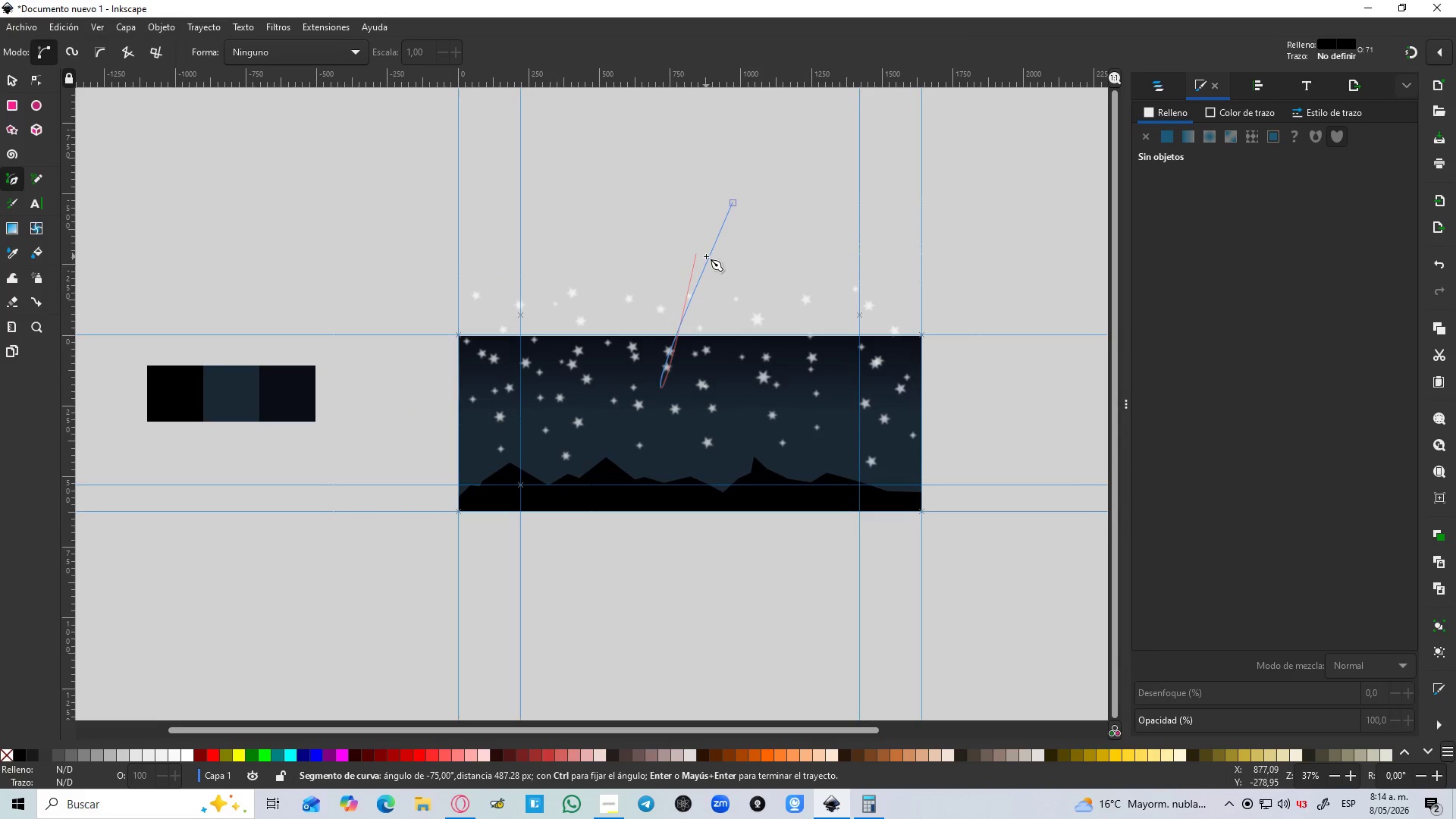 
key(Control+Z)
 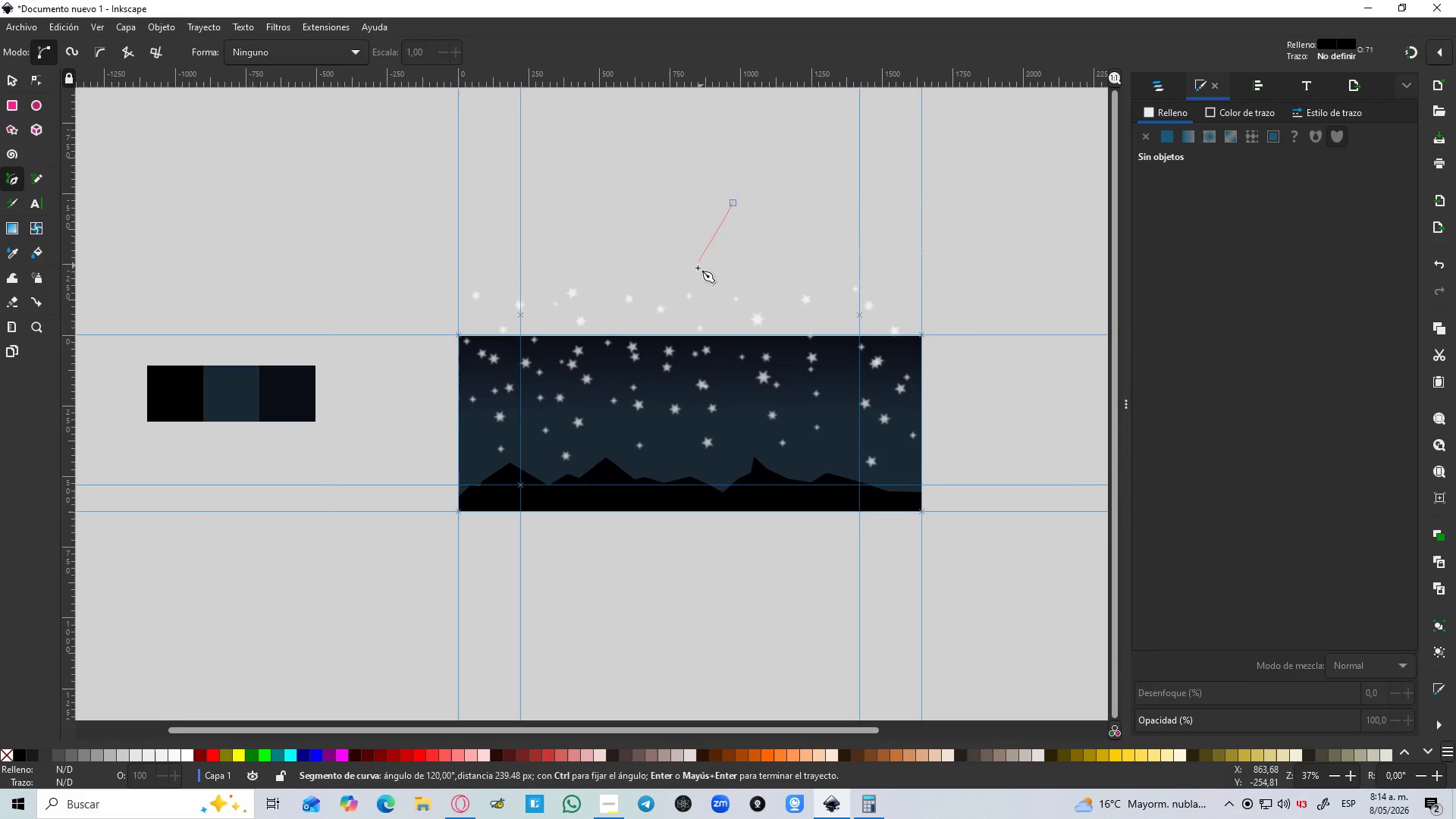 
key(Control+ControlLeft)
 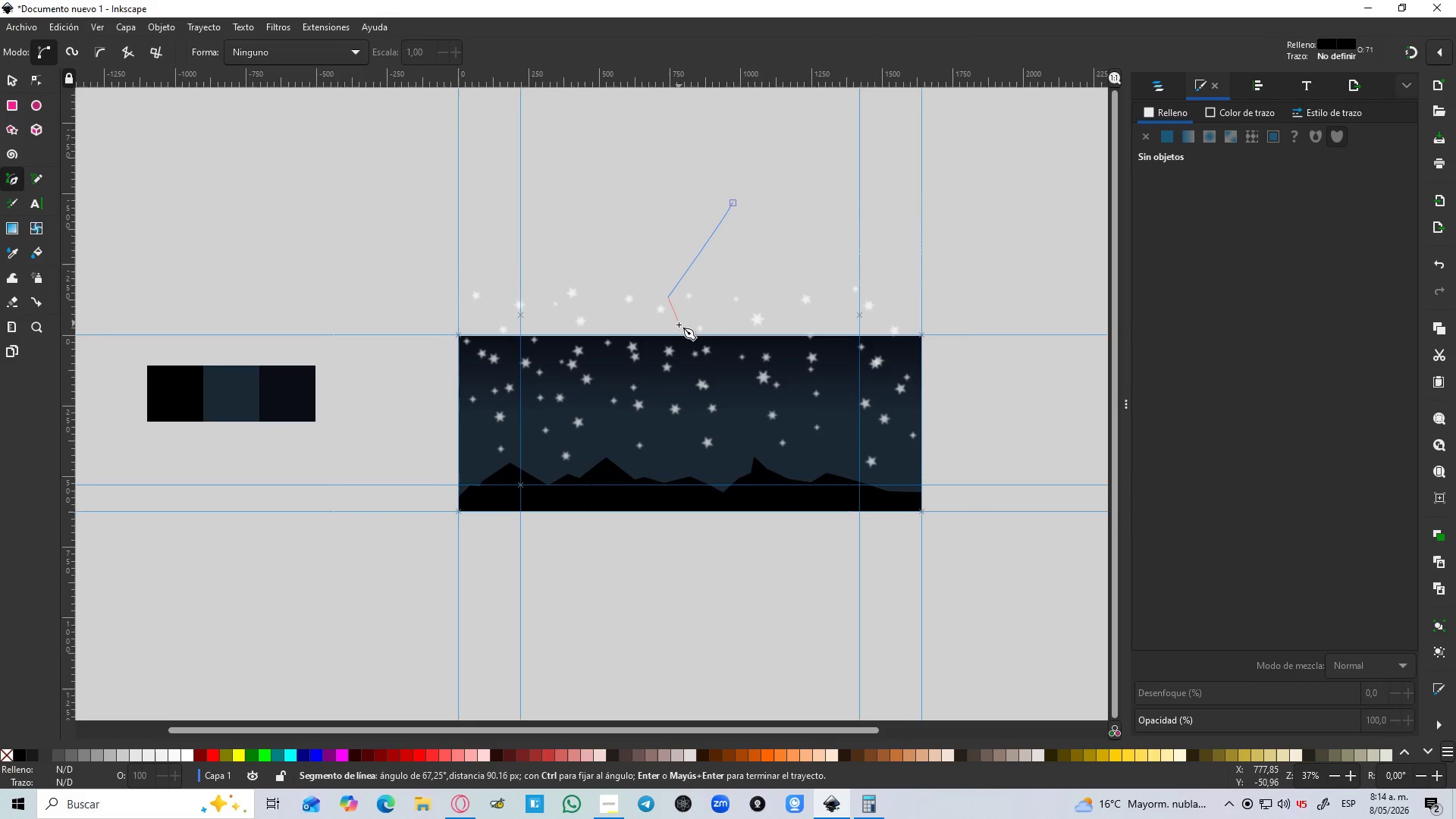 
key(Control+Z)
 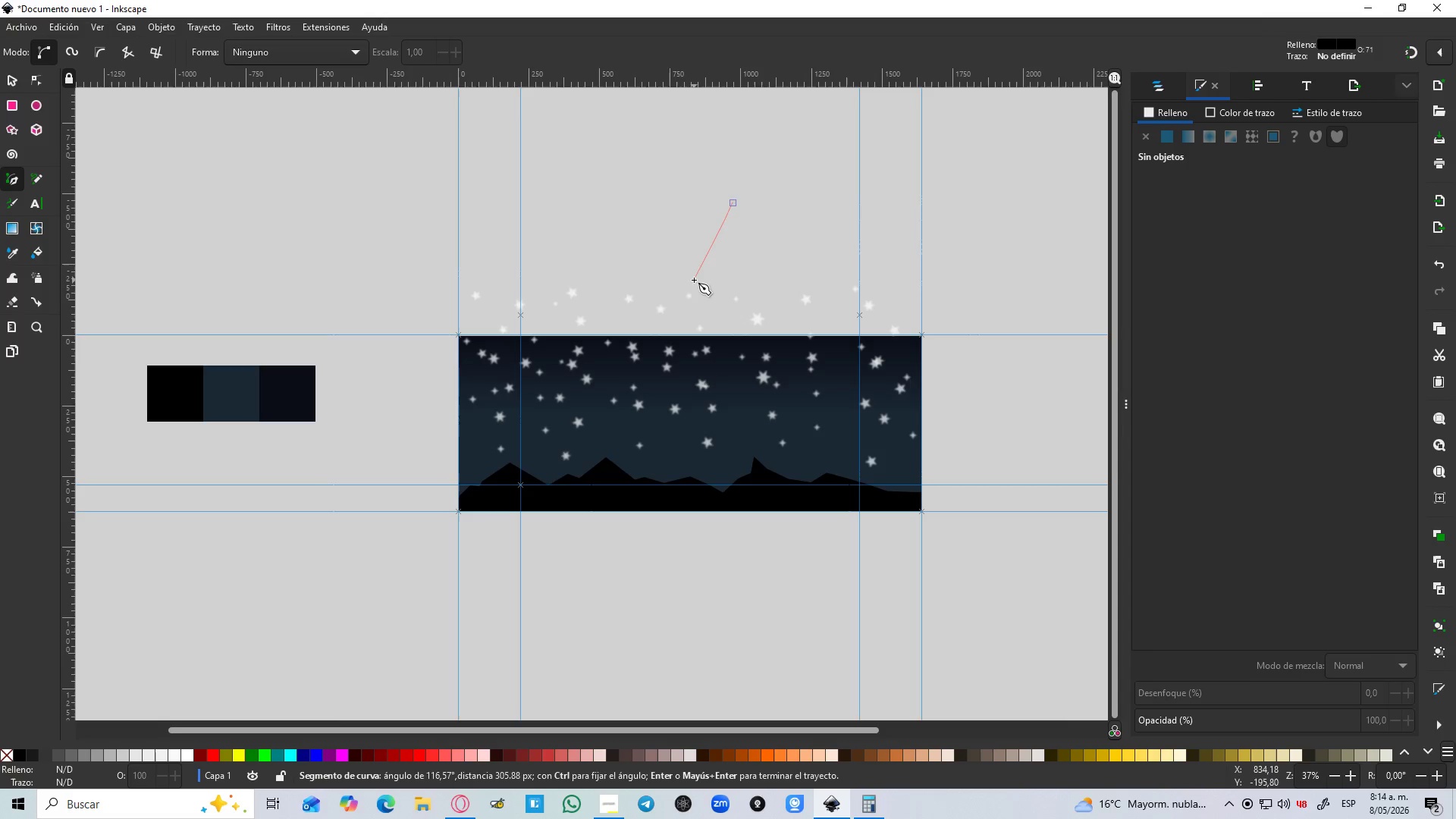 
key(Escape)
 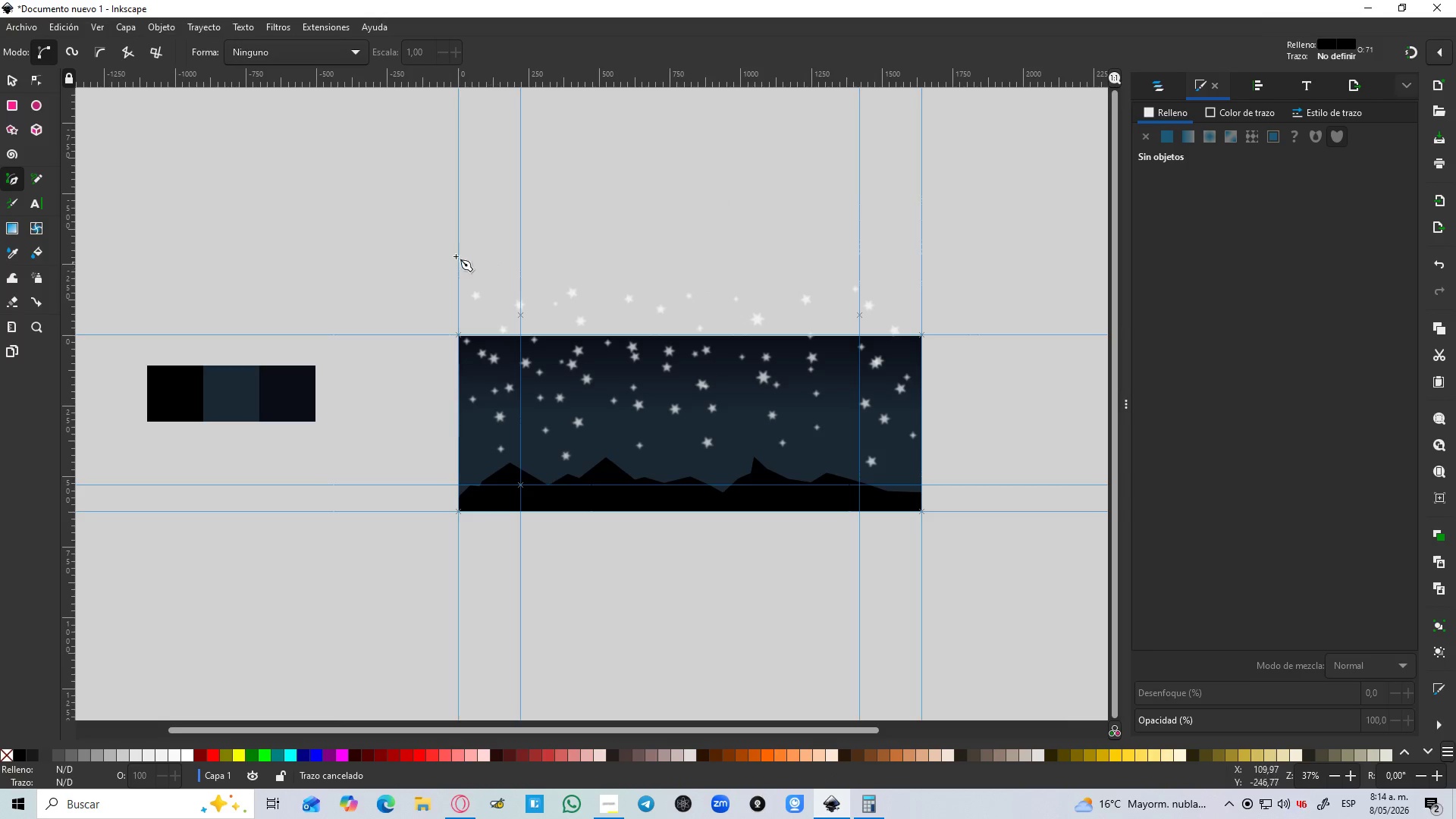 
key(S)
 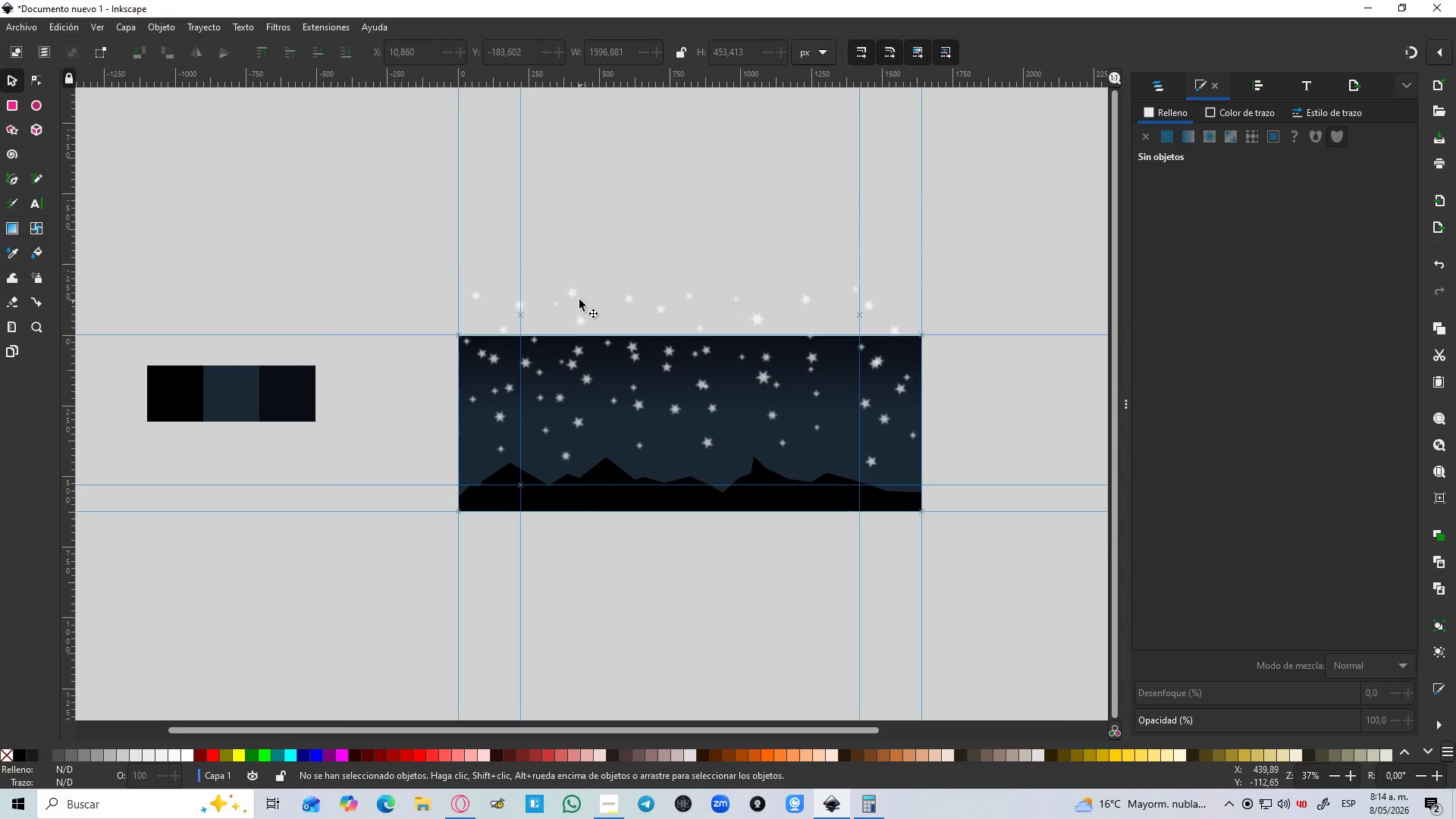 
left_click([576, 296])
 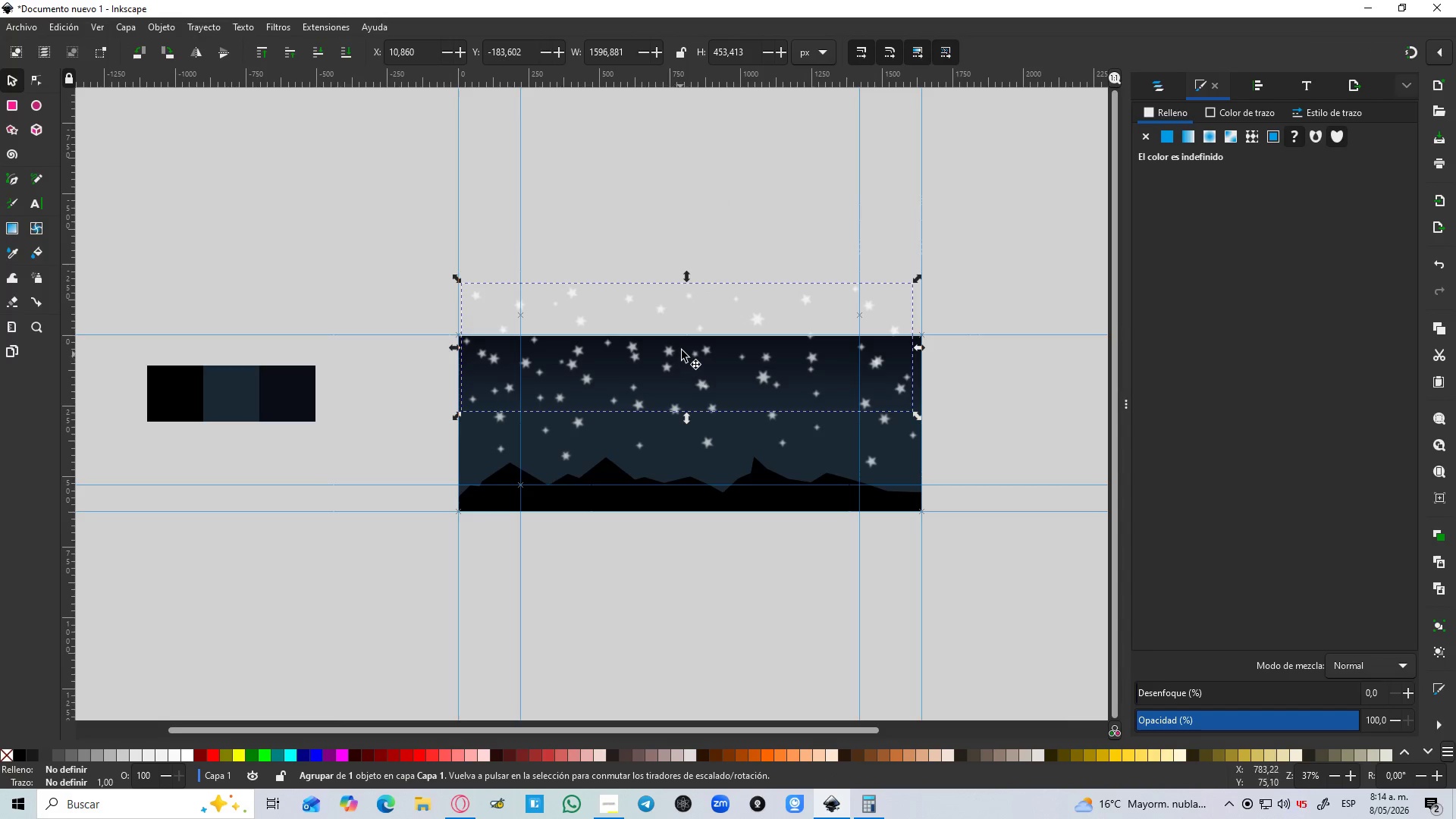 
key(Delete)
 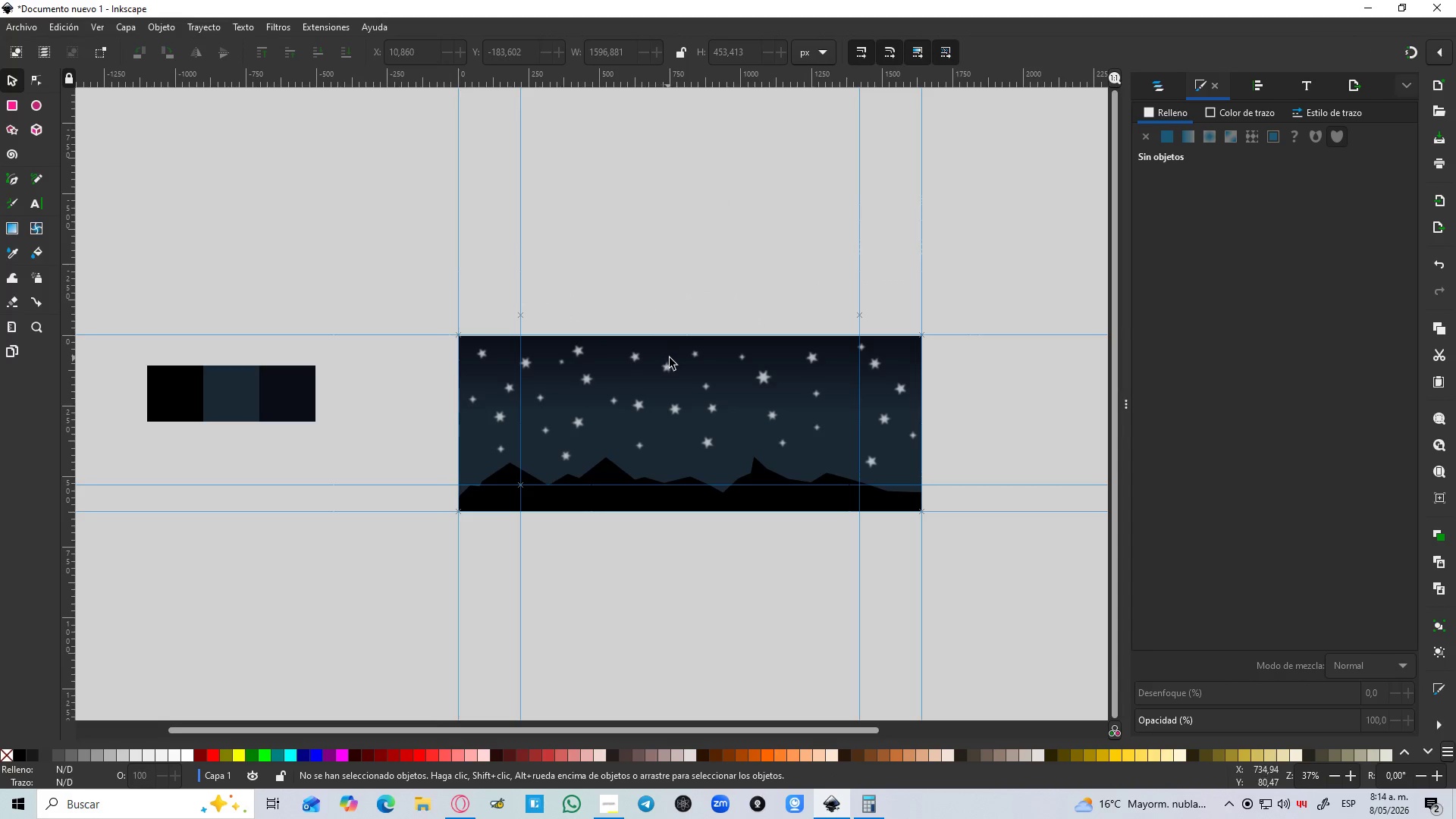 
hold_key(key=ControlLeft, duration=0.61)
scroll: coordinate [672, 358], scroll_direction: up, amount: 2.0
 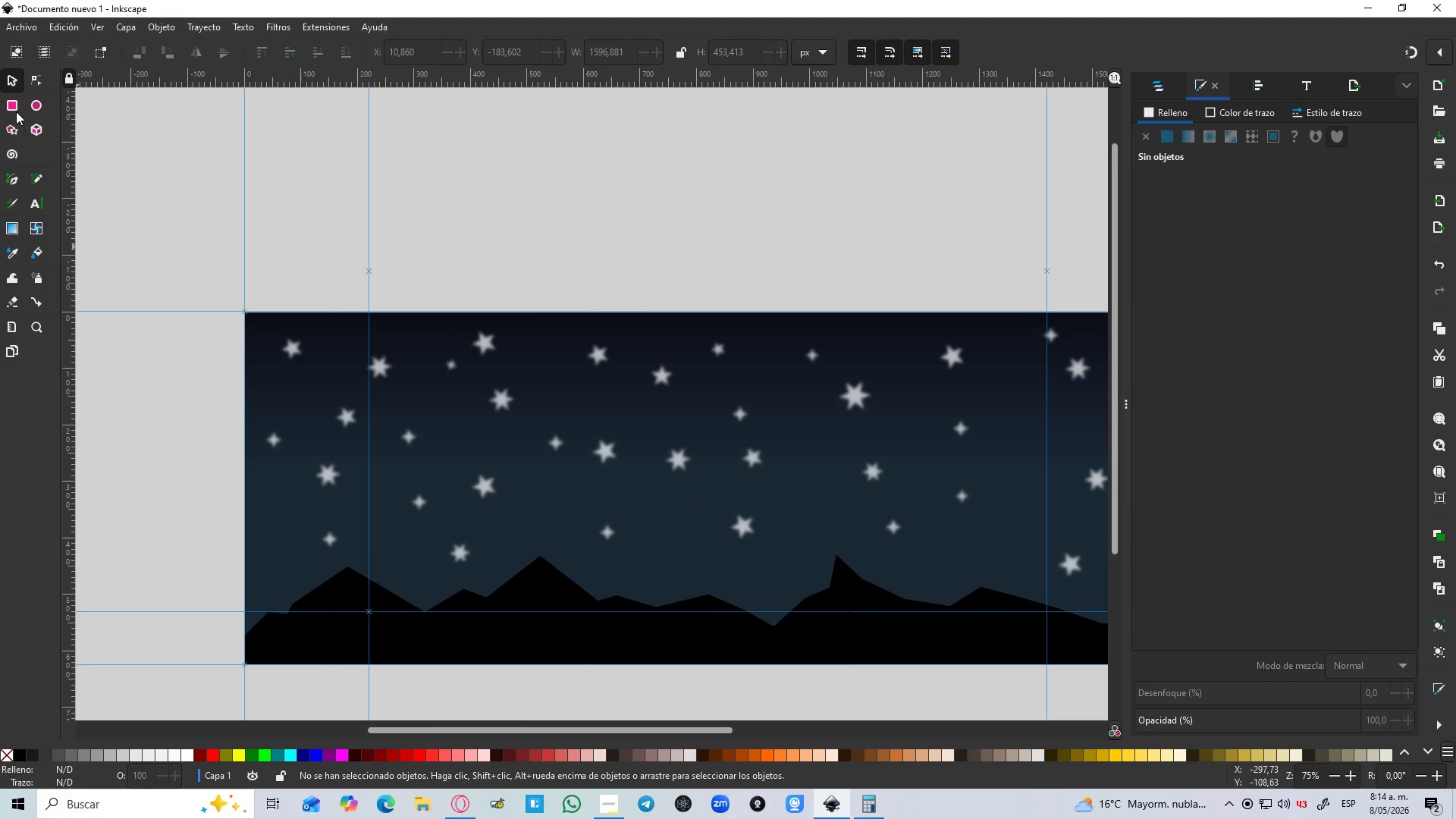 
left_click([9, 126])
 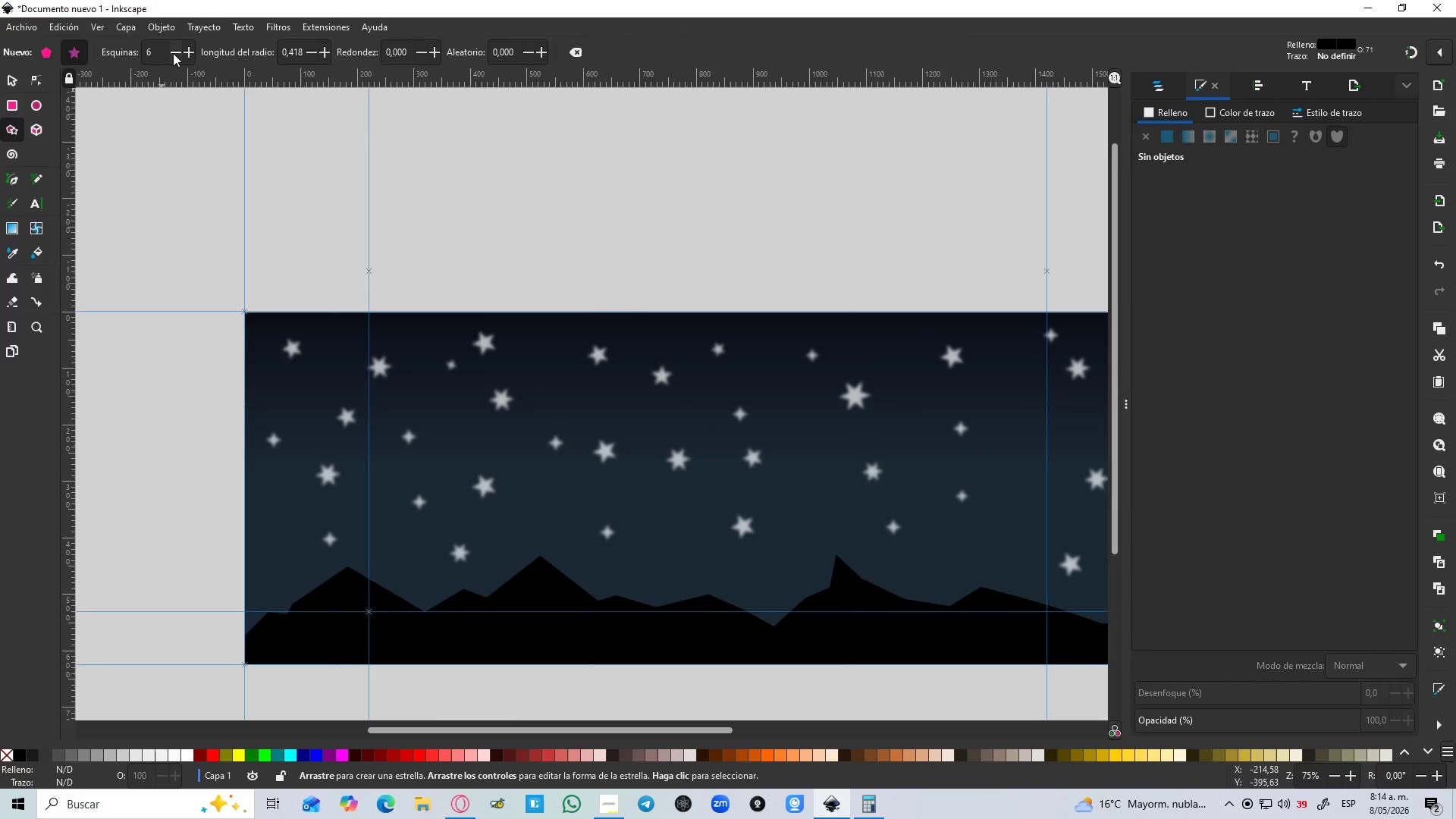 
double_click([173, 53])
 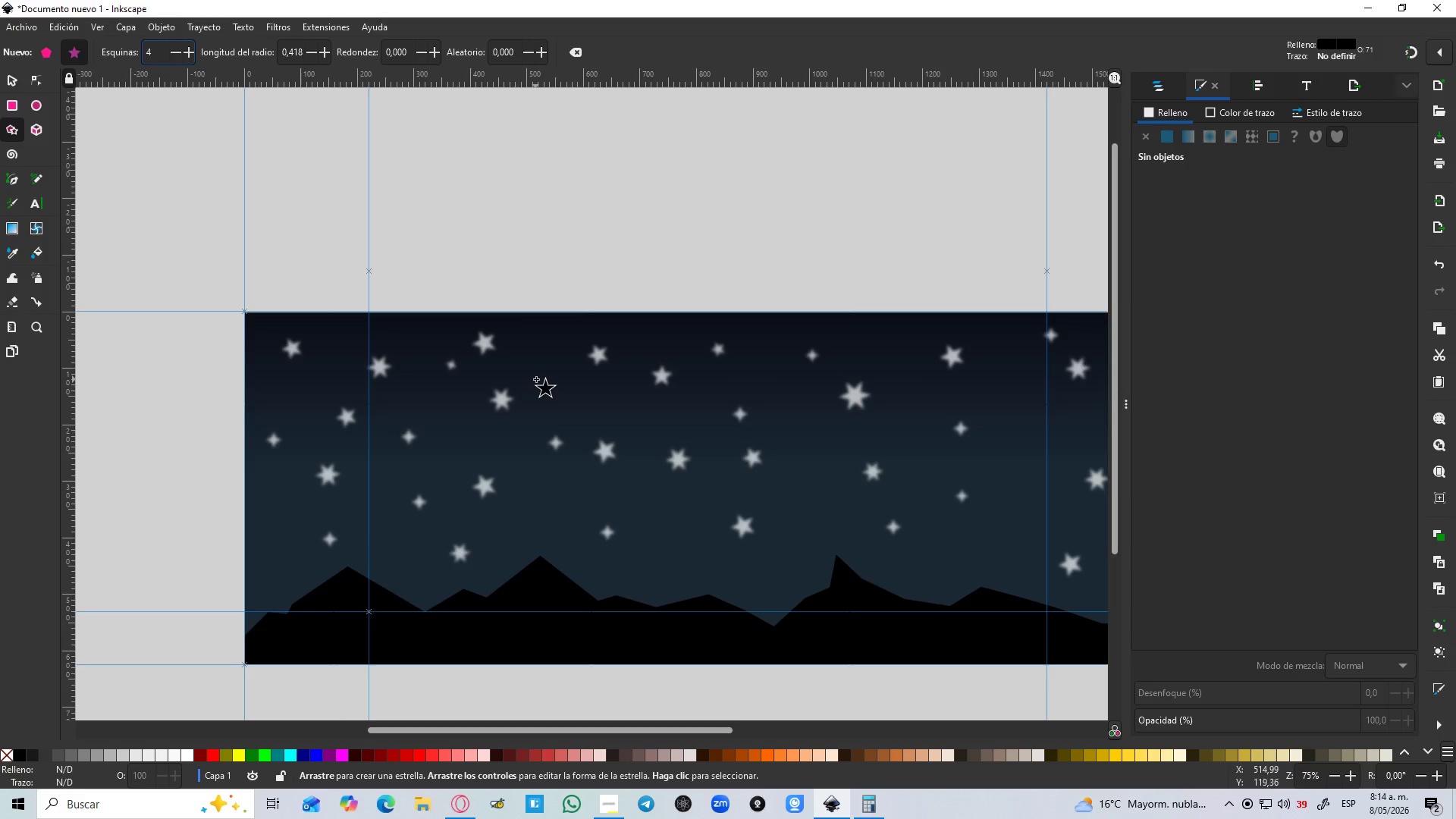 
left_click_drag(start_coordinate=[535, 381], to_coordinate=[538, 393])
 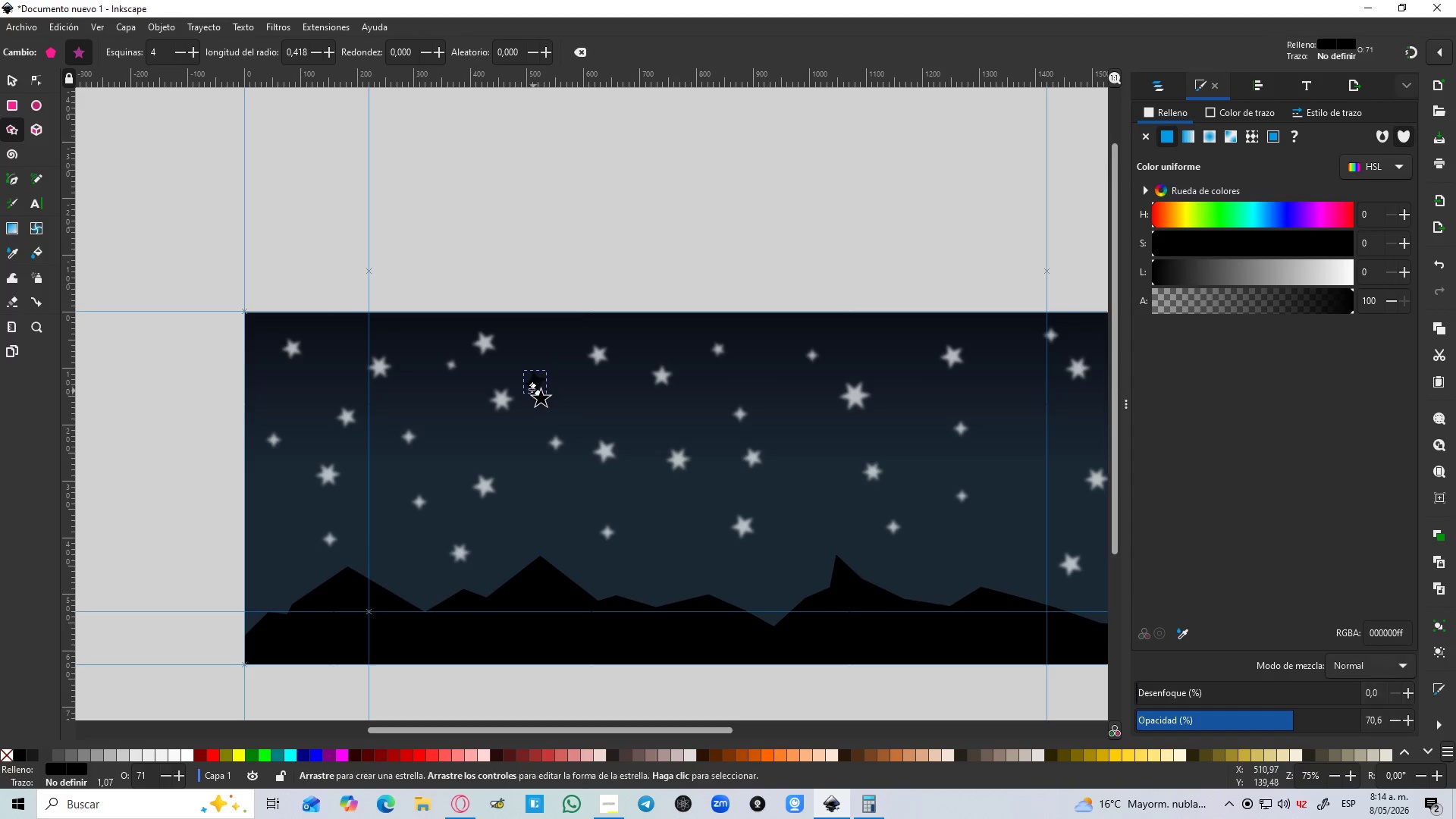 
hold_key(key=ControlLeft, duration=0.55)
scroll: coordinate [496, 394], scroll_direction: down, amount: 3.0
 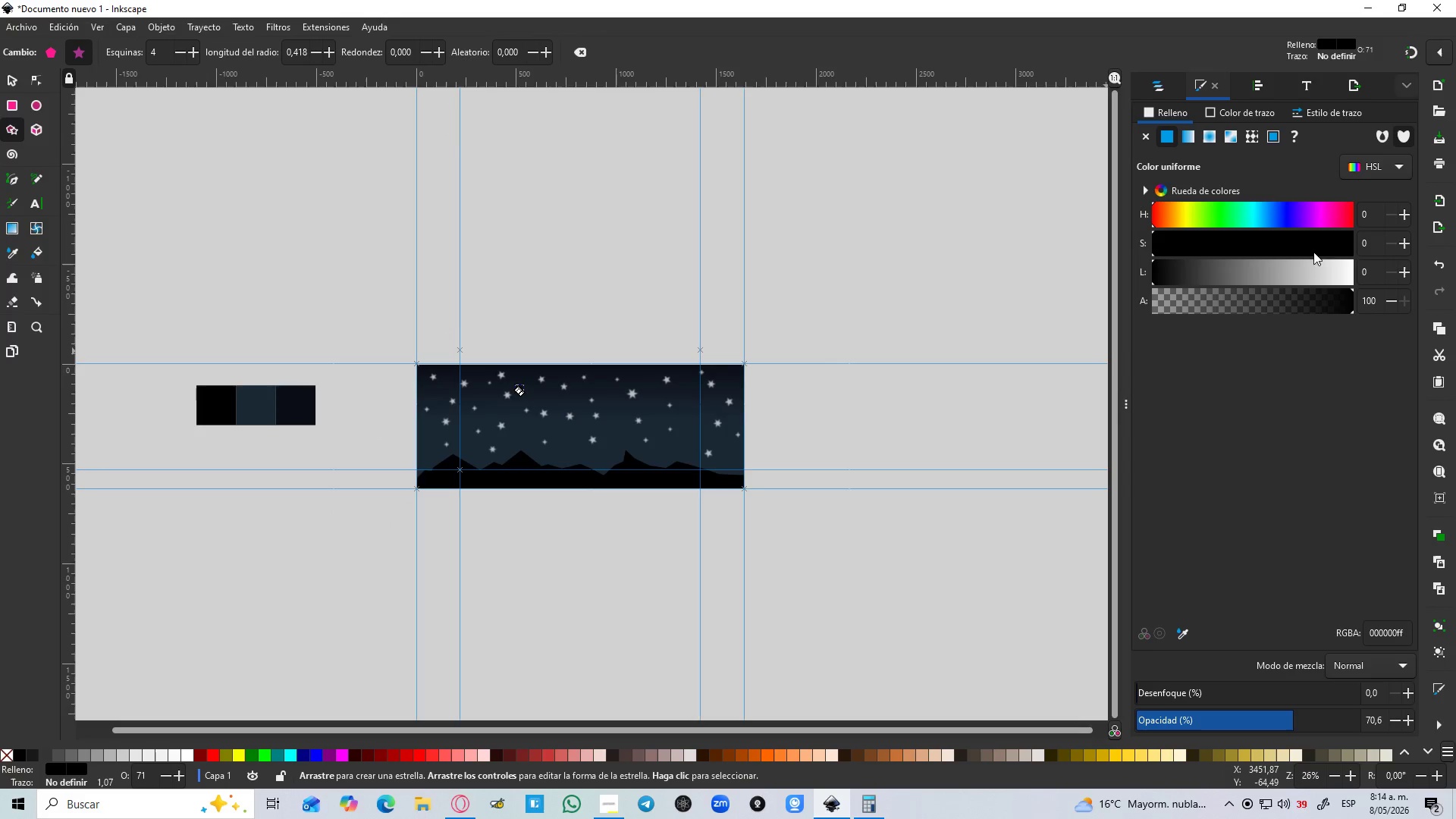 
left_click_drag(start_coordinate=[1316, 267], to_coordinate=[1397, 284])
 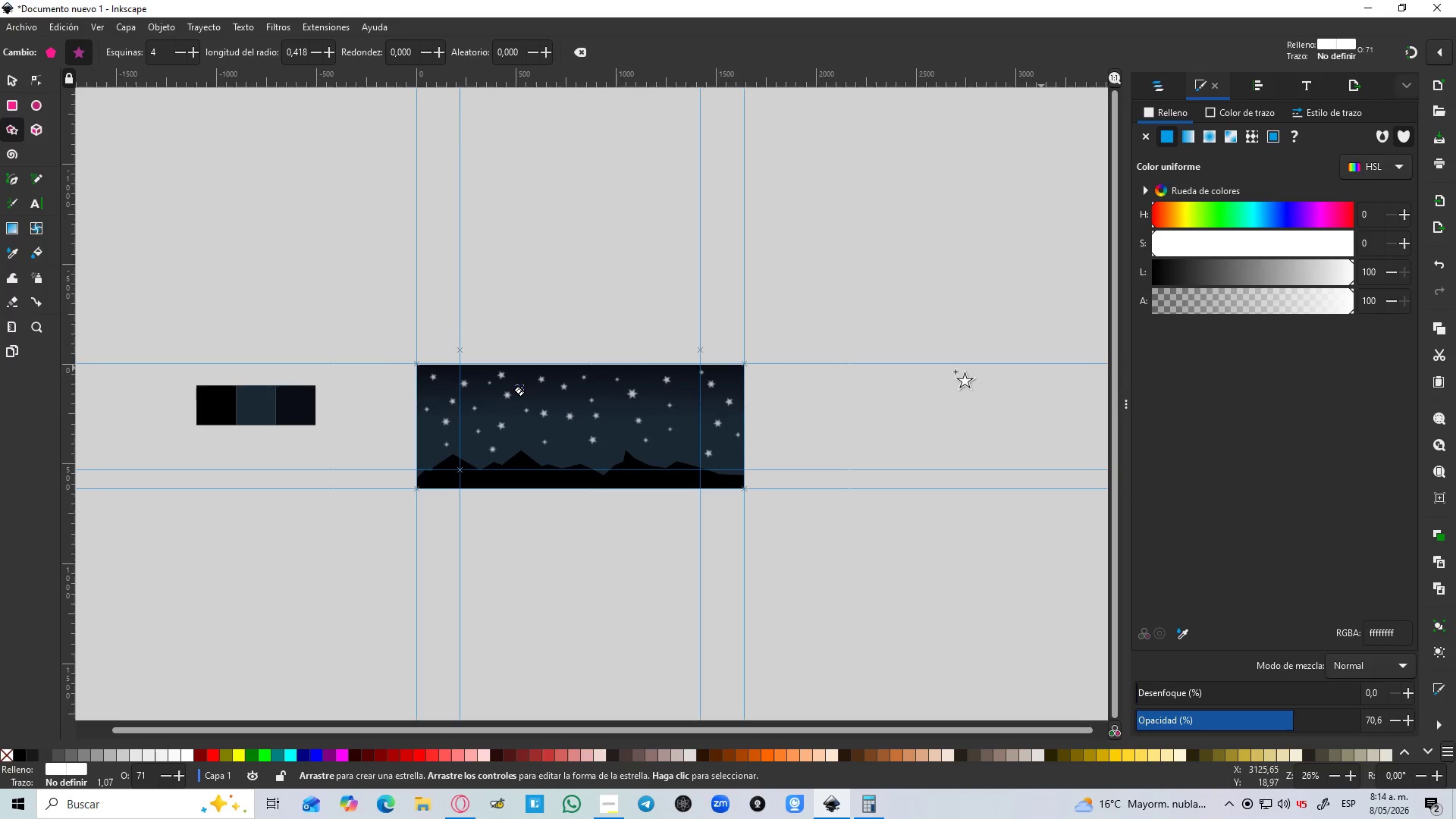 
hold_key(key=ControlLeft, duration=0.61)
scroll: coordinate [587, 381], scroll_direction: up, amount: 3.0
 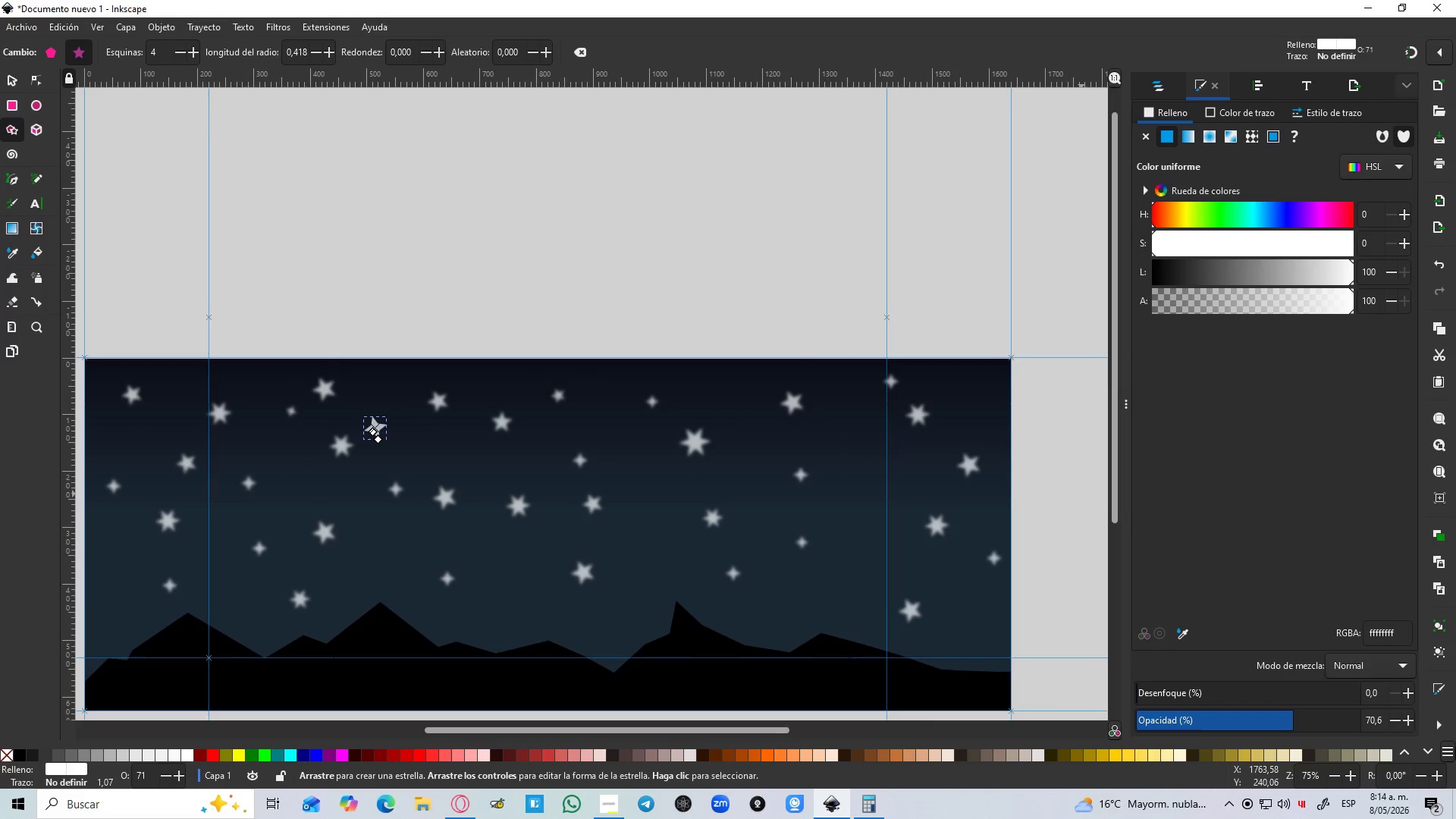 
left_click_drag(start_coordinate=[1318, 723], to_coordinate=[1408, 723])
 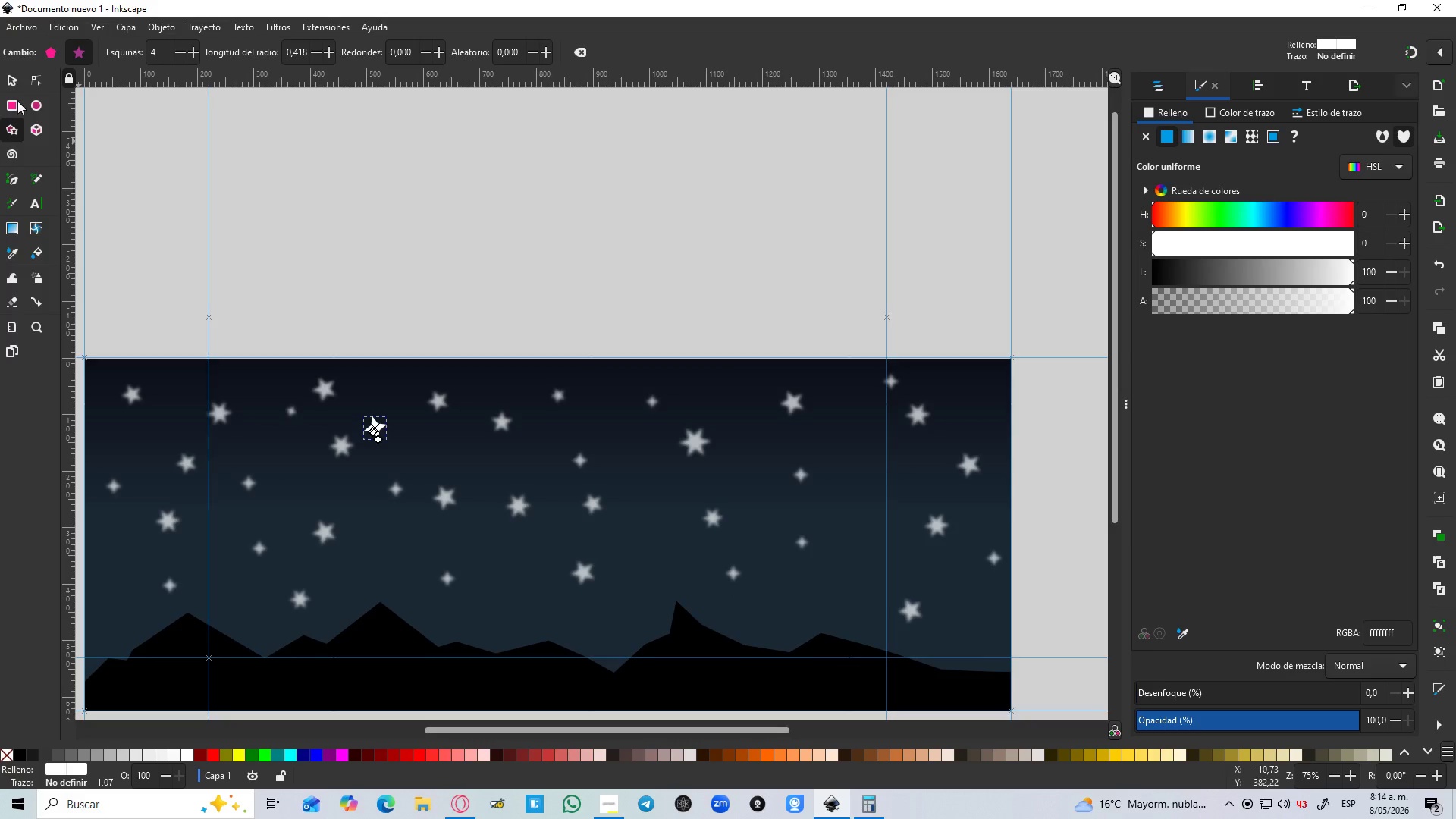 
left_click([11, 81])
 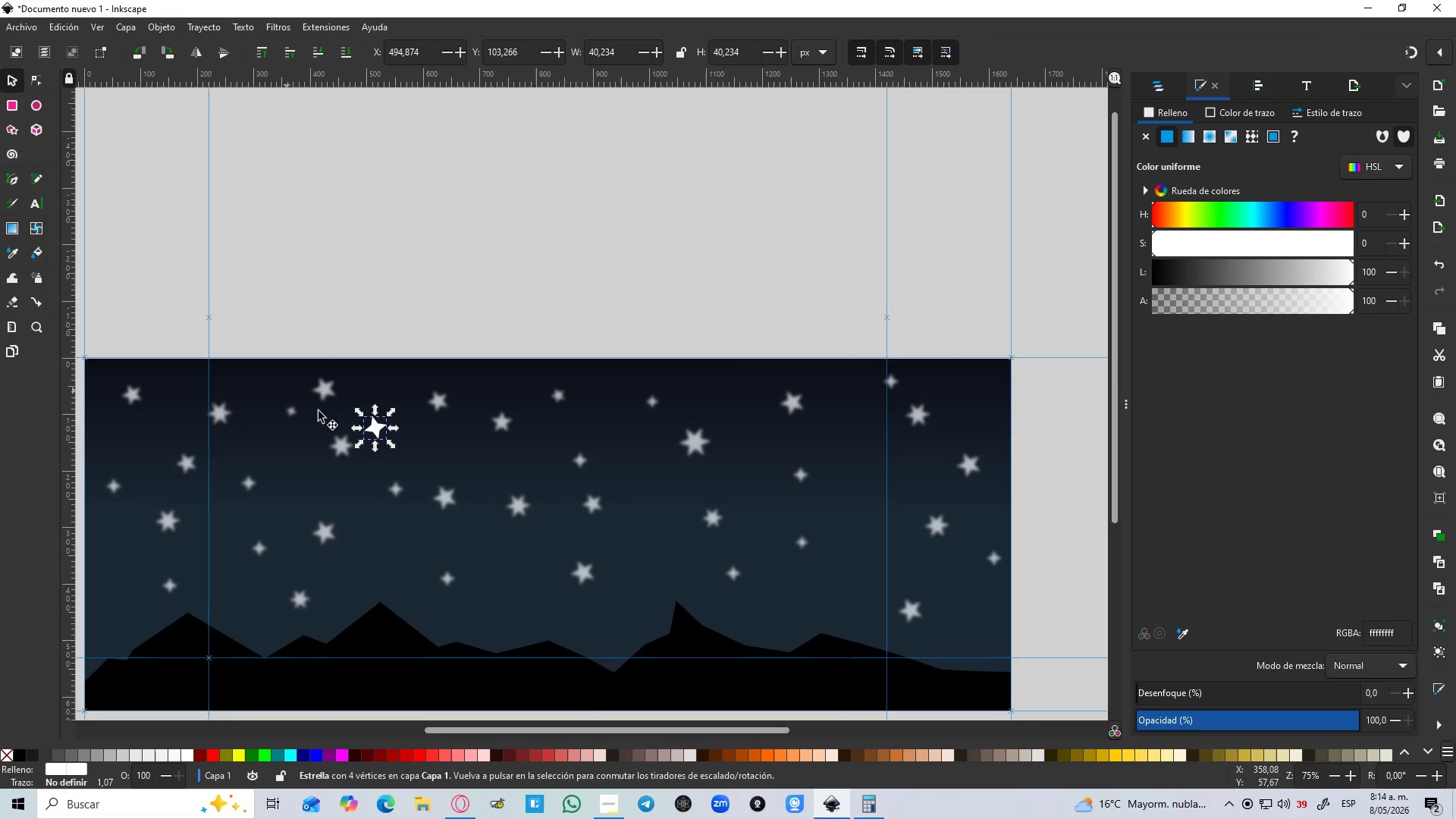 
hold_key(key=ControlLeft, duration=0.94)
scroll: coordinate [331, 415], scroll_direction: up, amount: 4.0
 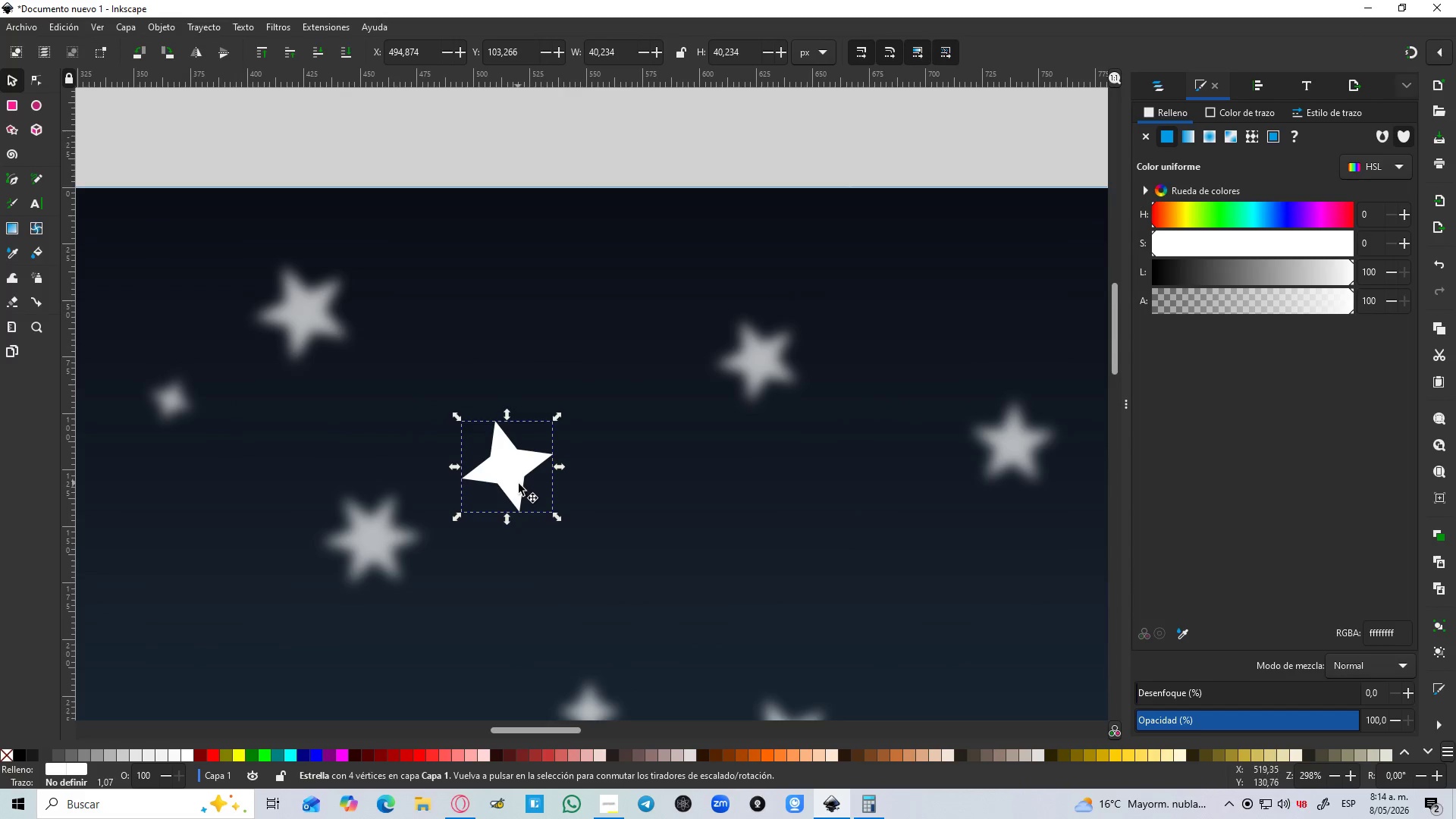 
hold_key(key=ControlLeft, duration=6.03)
 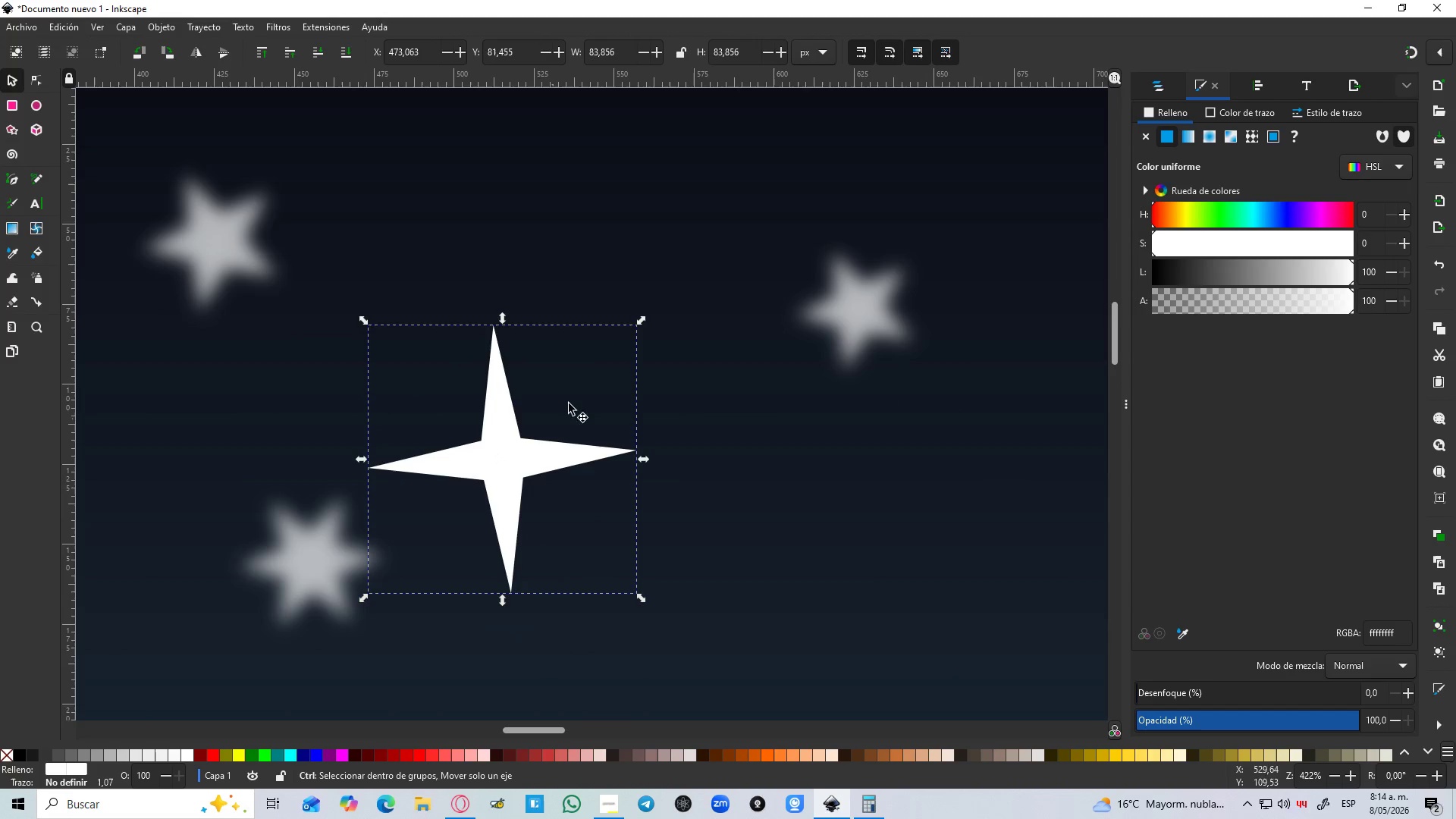 
scroll: coordinate [519, 484], scroll_direction: up, amount: 1.0
 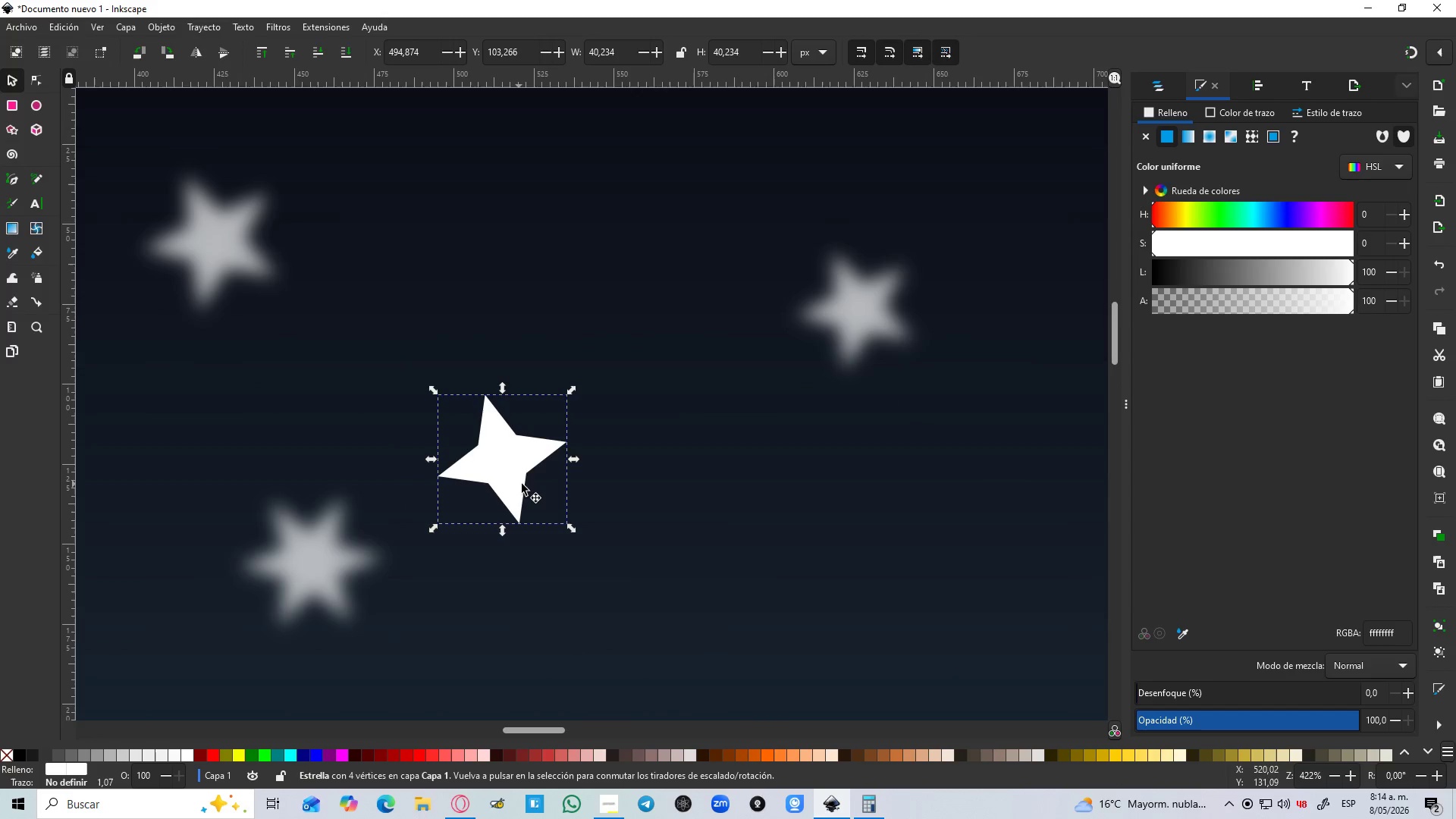 
key(N)
 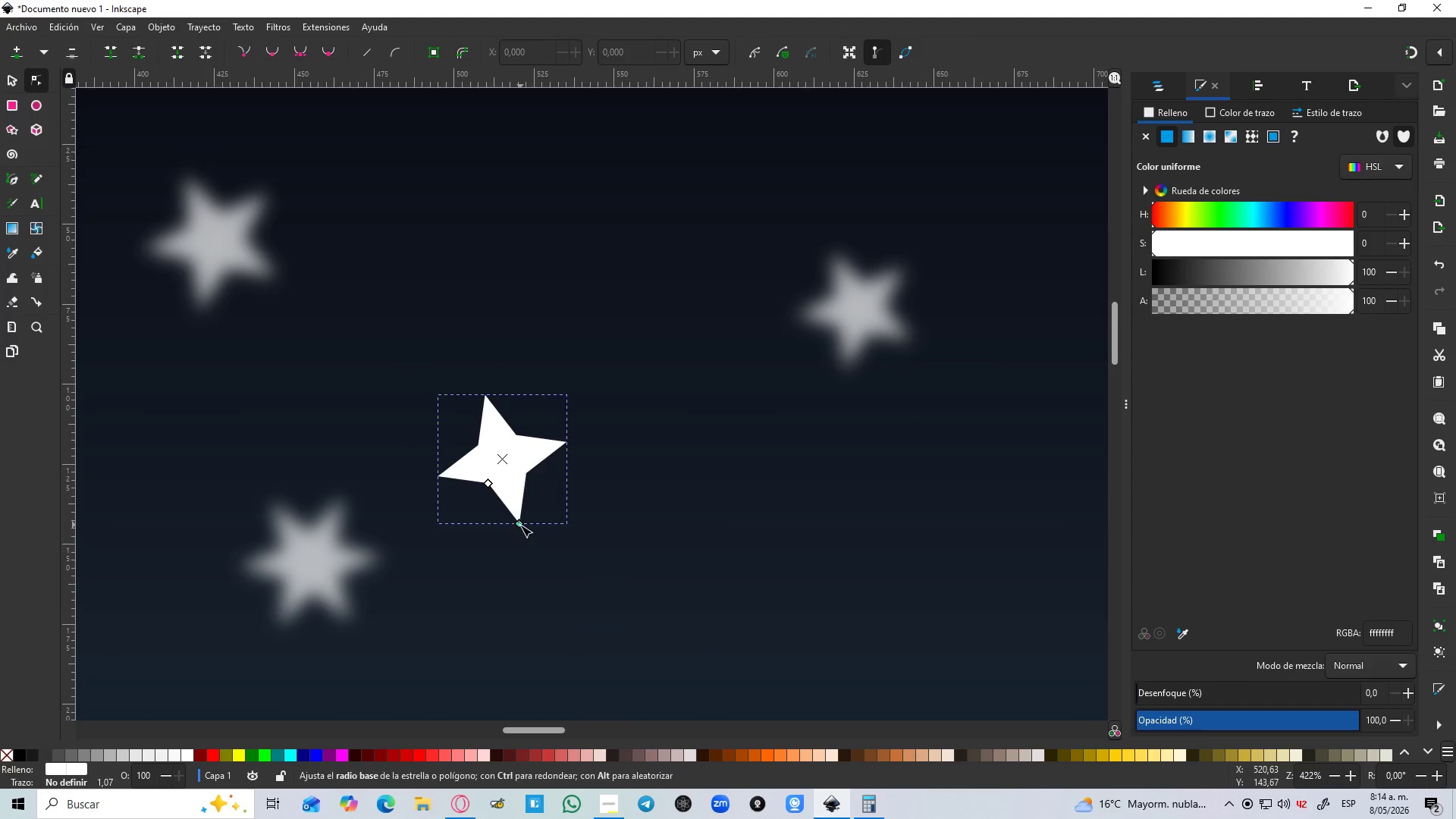 
left_click_drag(start_coordinate=[520, 525], to_coordinate=[512, 595])
 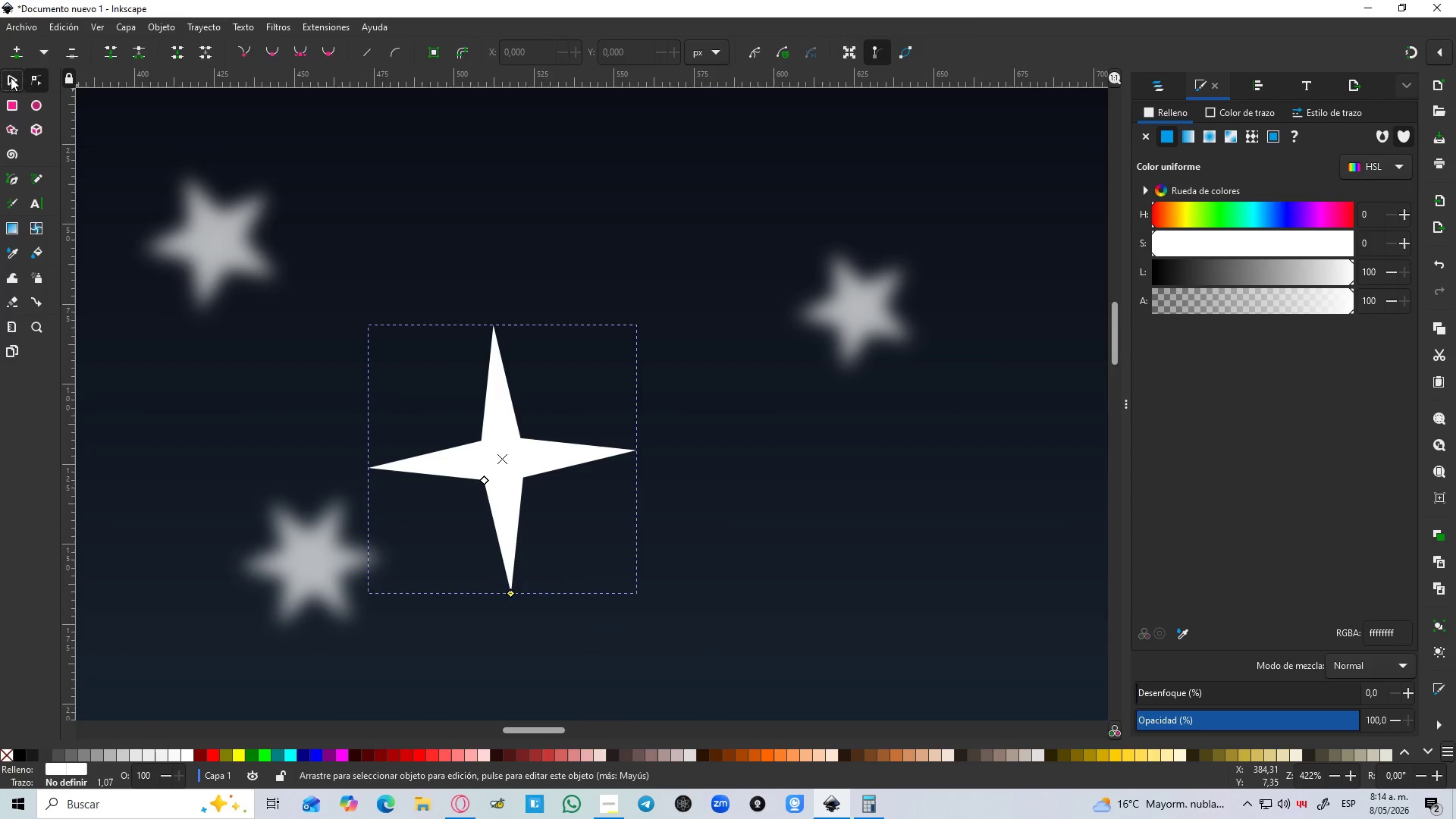 
key(Control+D)
 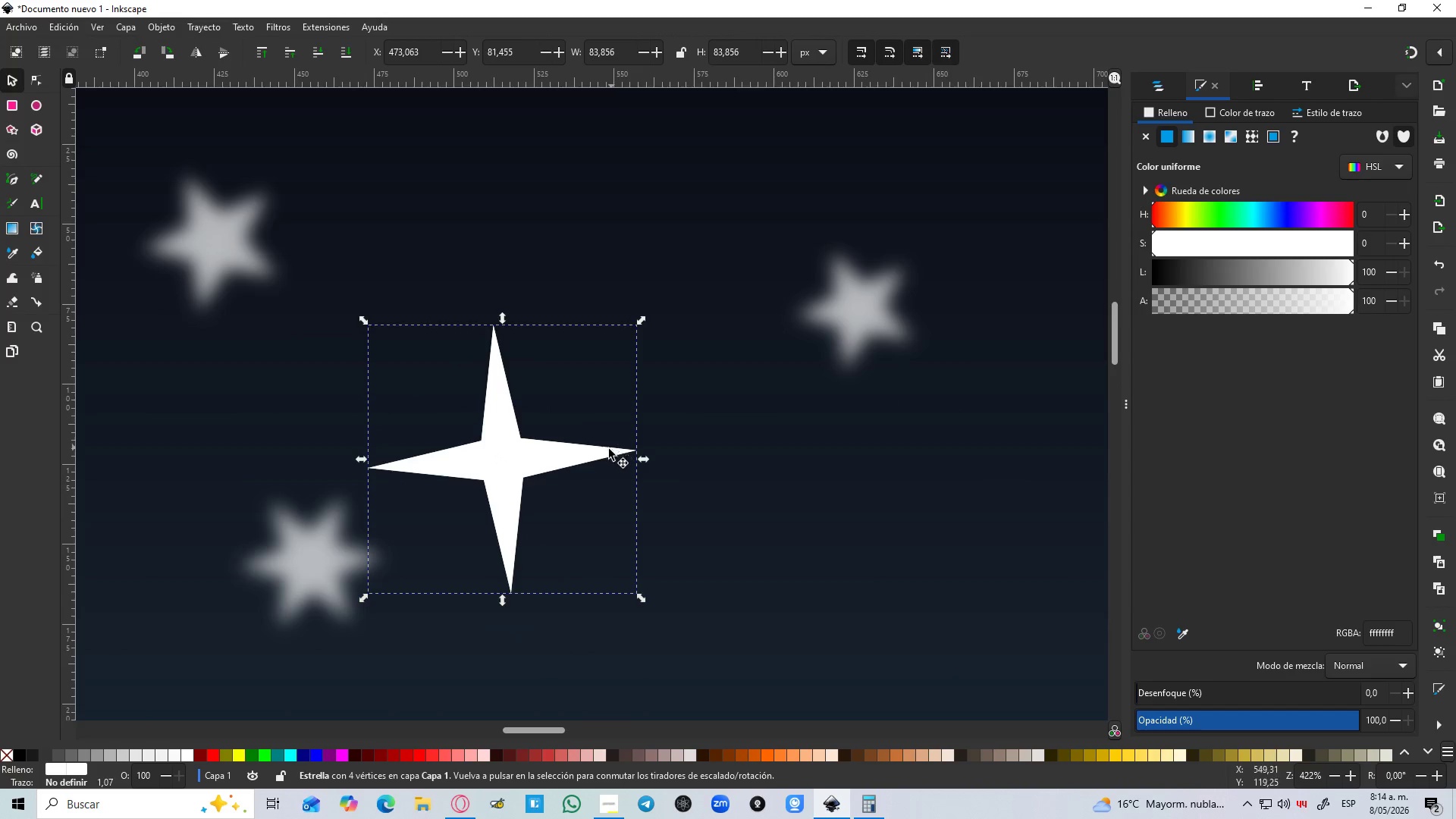 
left_click_drag(start_coordinate=[605, 452], to_coordinate=[601, 450])
 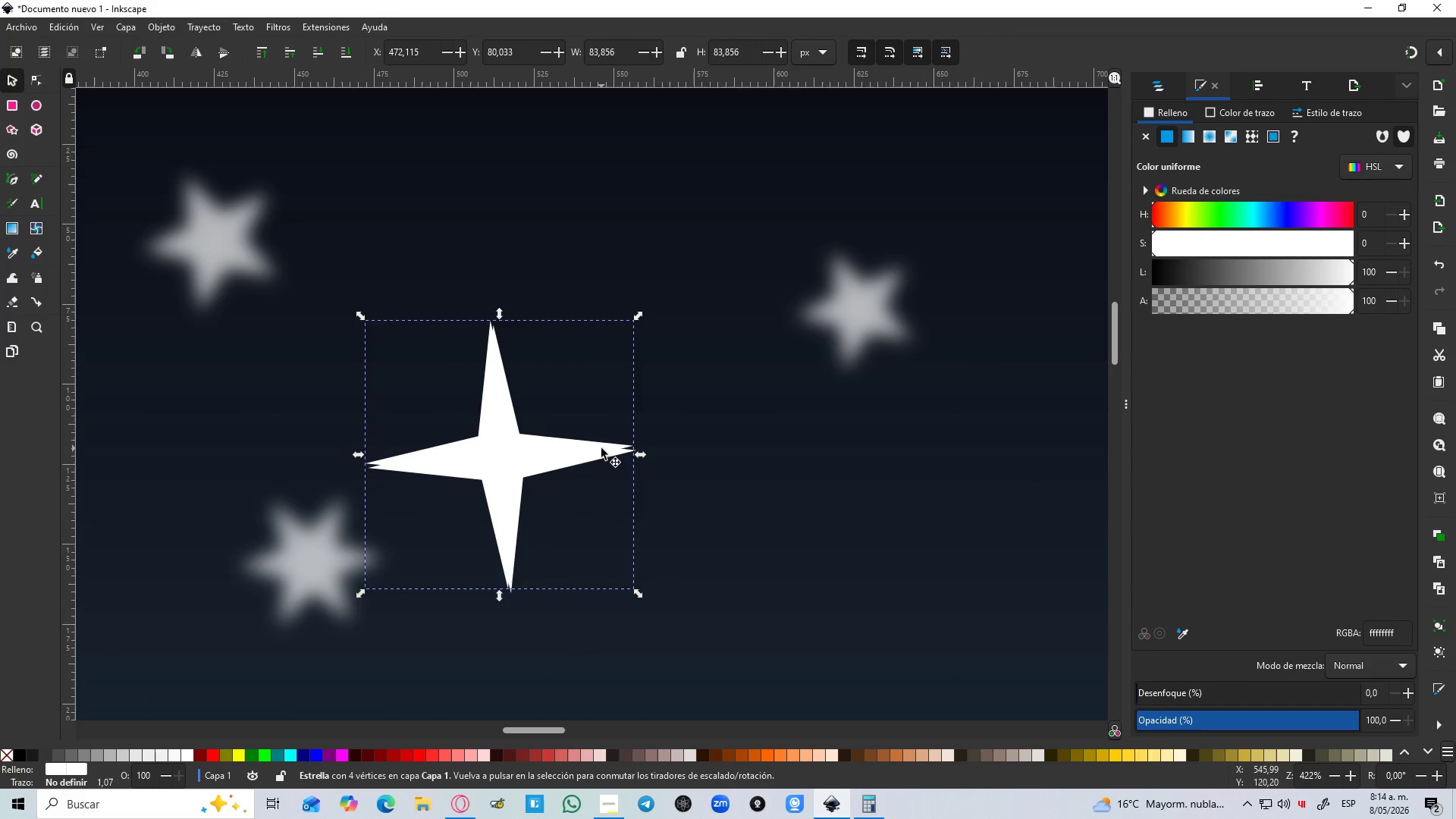 
hold_key(key=ControlLeft, duration=0.36)
 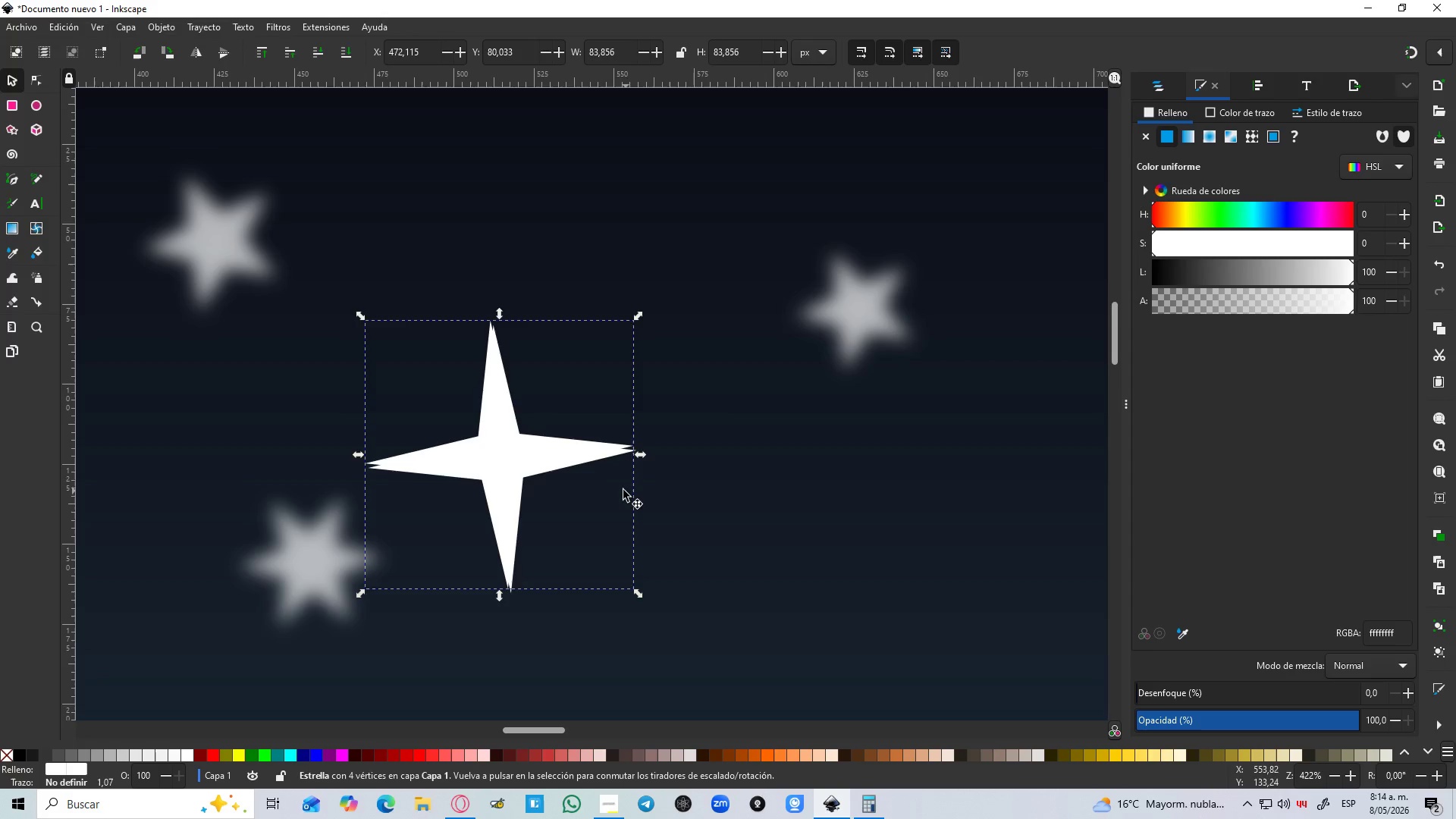 
key(Control+Z)
 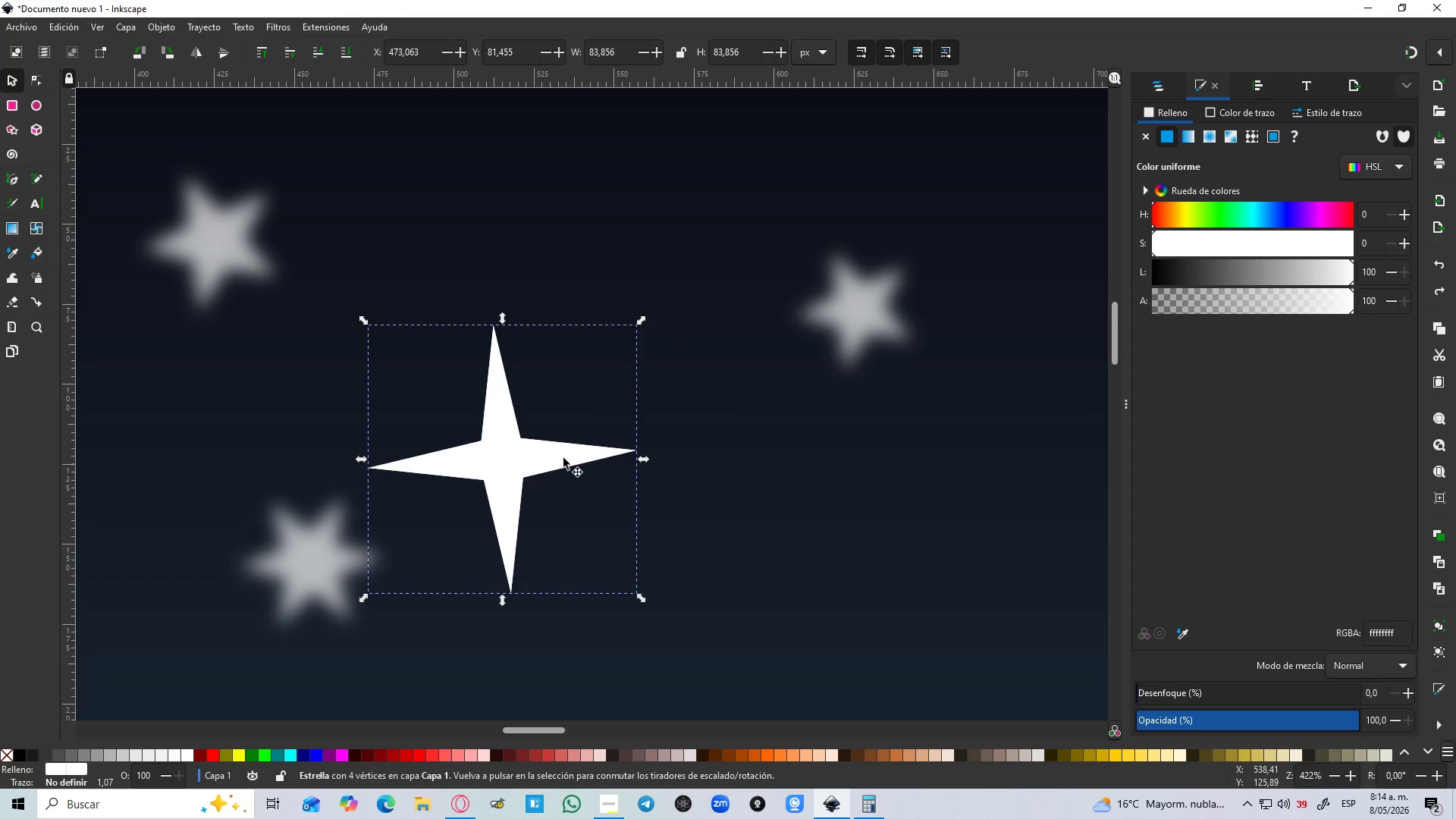 
left_click([557, 453])
 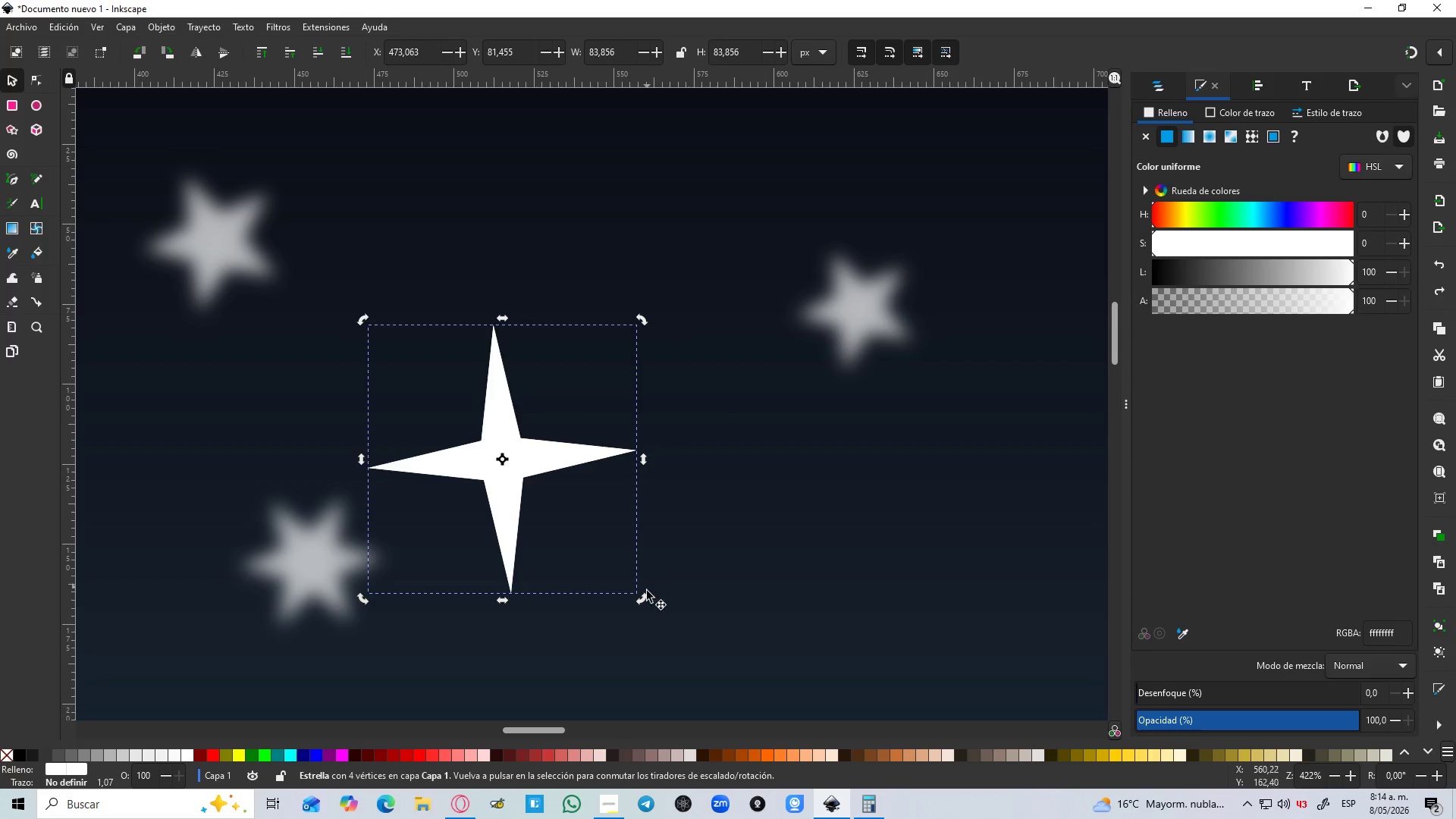 
left_click_drag(start_coordinate=[645, 601], to_coordinate=[539, 632])
 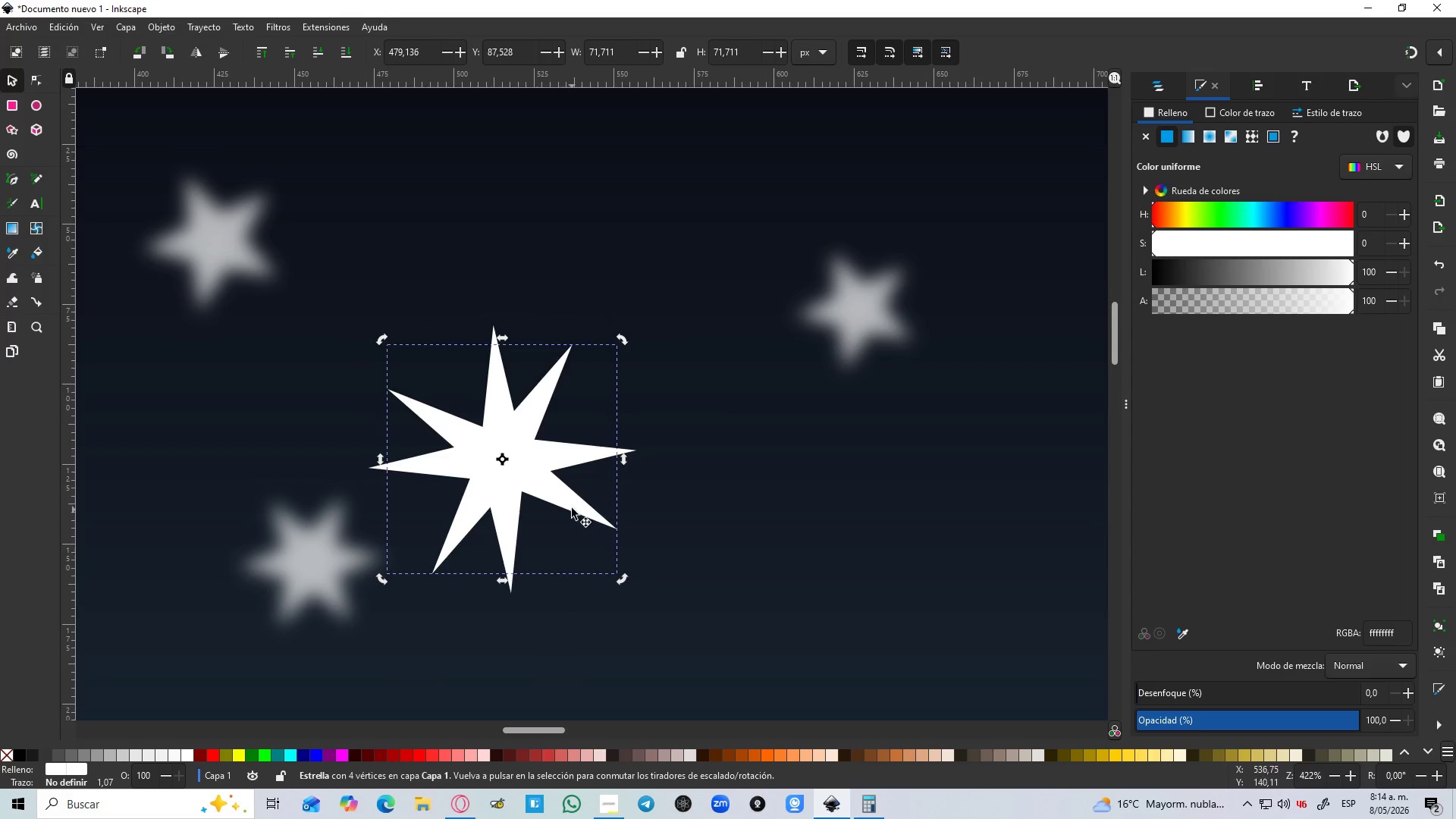 
left_click([572, 507])
 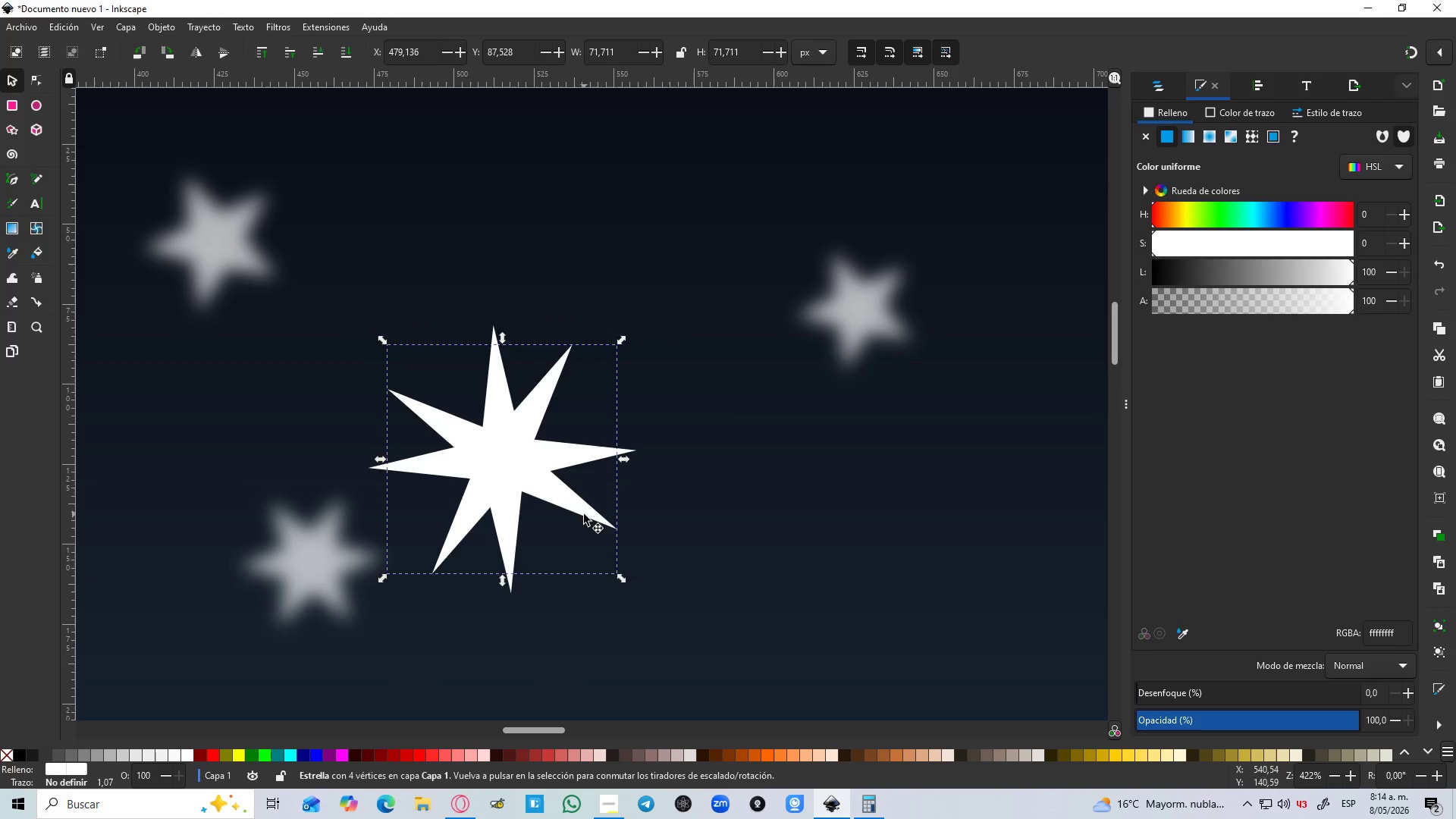 
double_click([584, 514])
 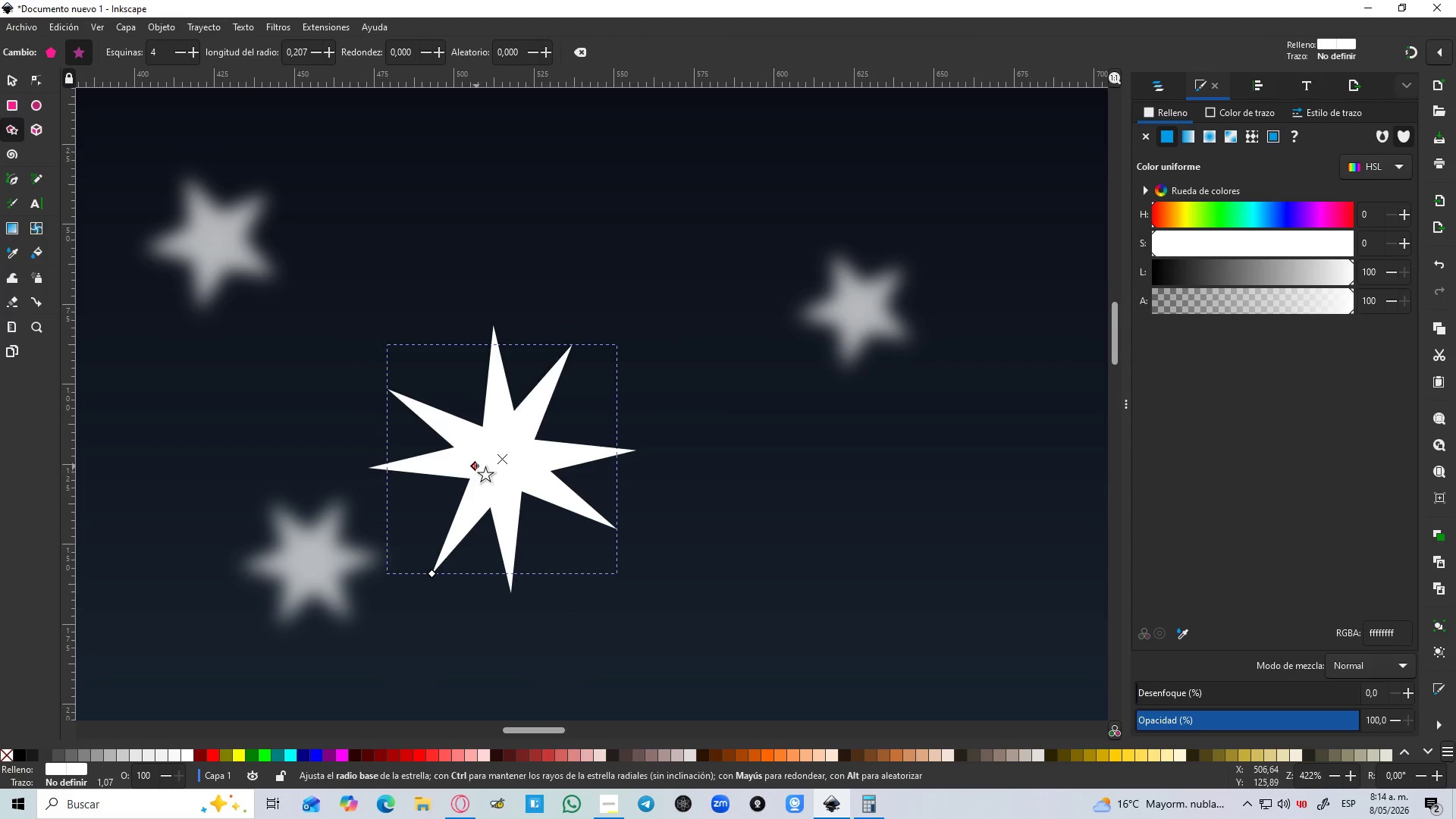 
left_click_drag(start_coordinate=[476, 466], to_coordinate=[492, 460])
 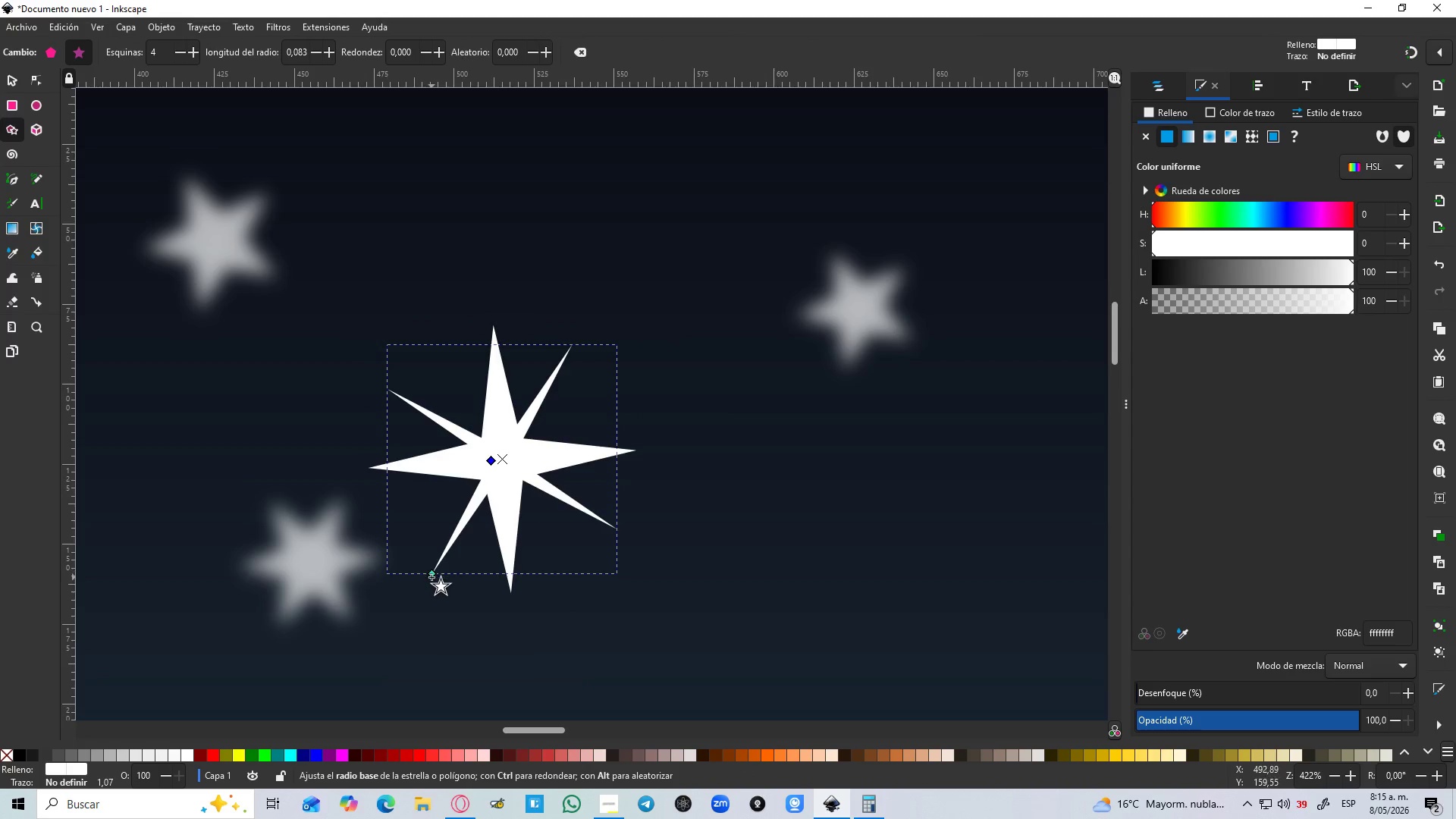 
left_click_drag(start_coordinate=[431, 574], to_coordinate=[444, 532])
 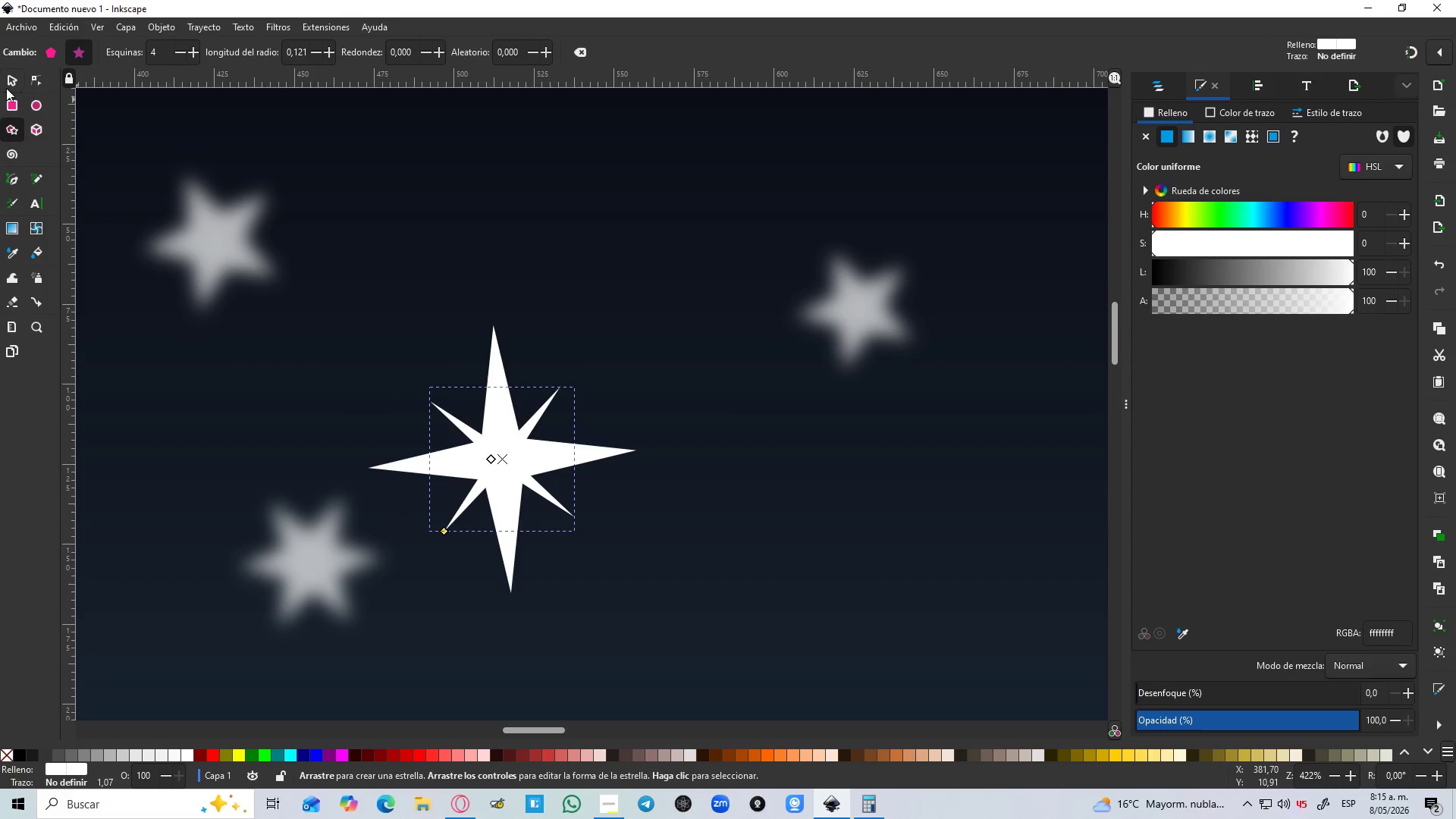 
left_click([8, 80])
 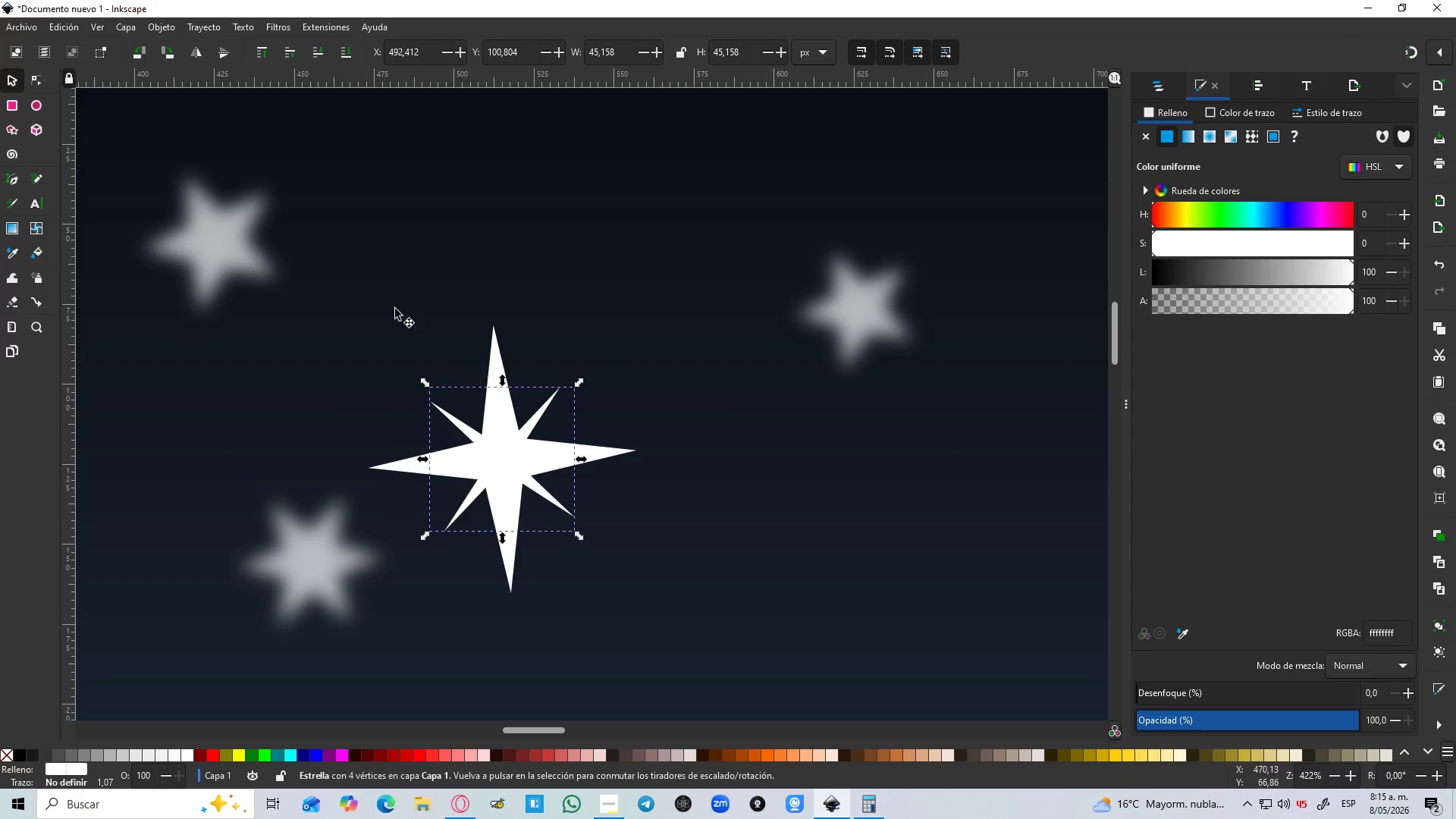 
hold_key(key=ShiftLeft, duration=0.73)
left_click([497, 354])
 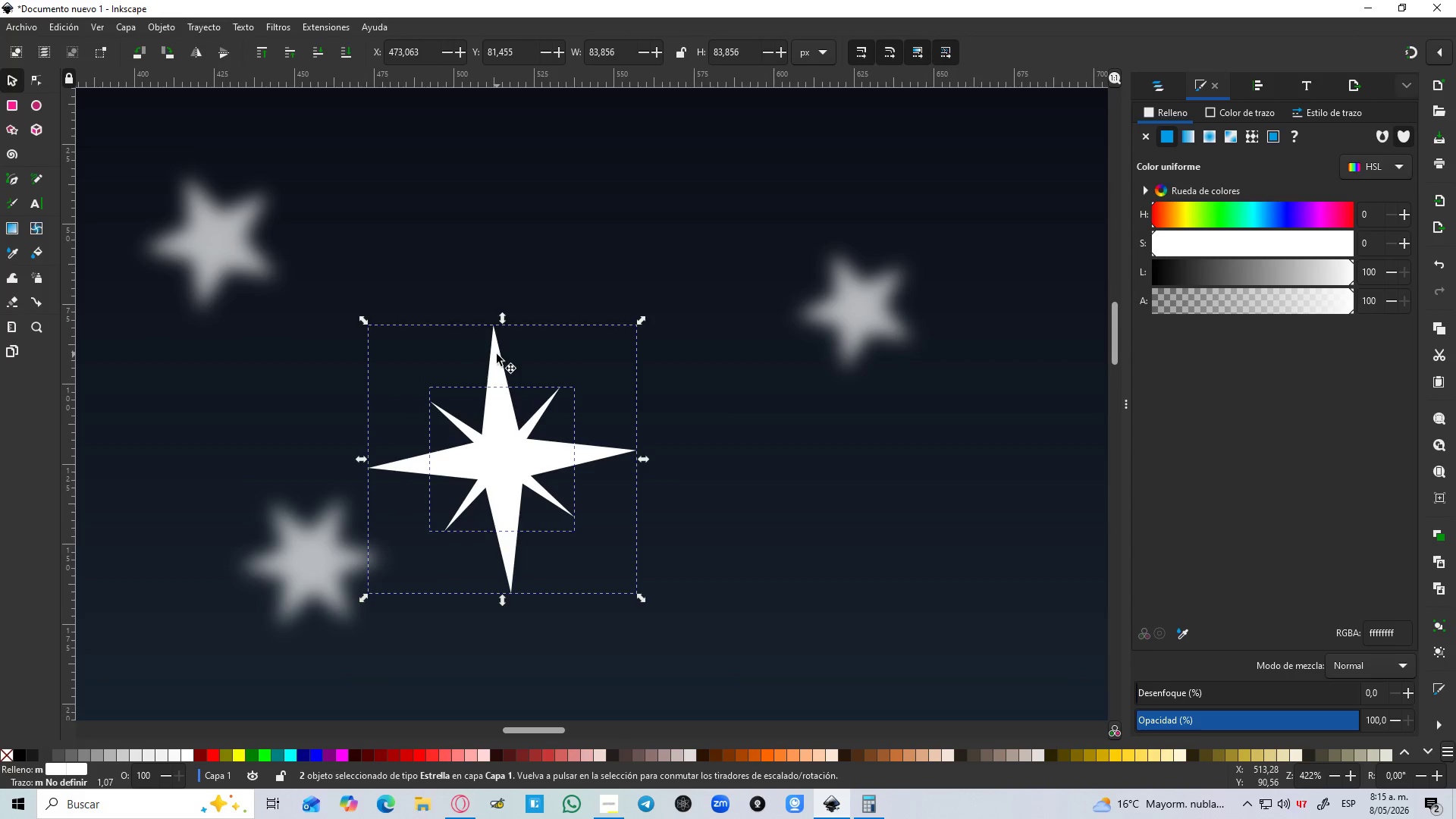 
key(Control+NumpadAdd)
 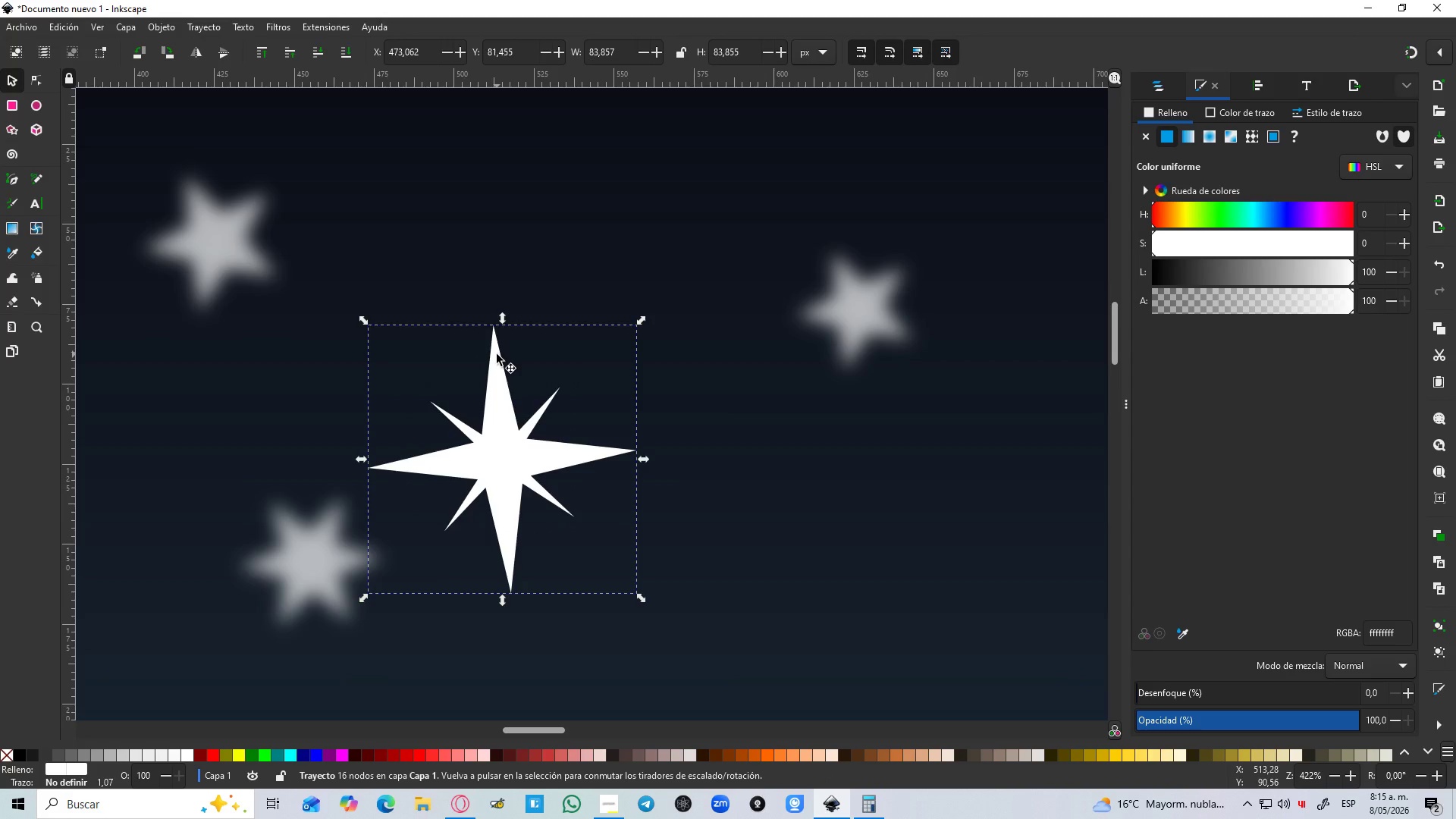 
hold_key(key=ControlLeft, duration=0.92)
scroll: coordinate [543, 361], scroll_direction: down, amount: 7.0
 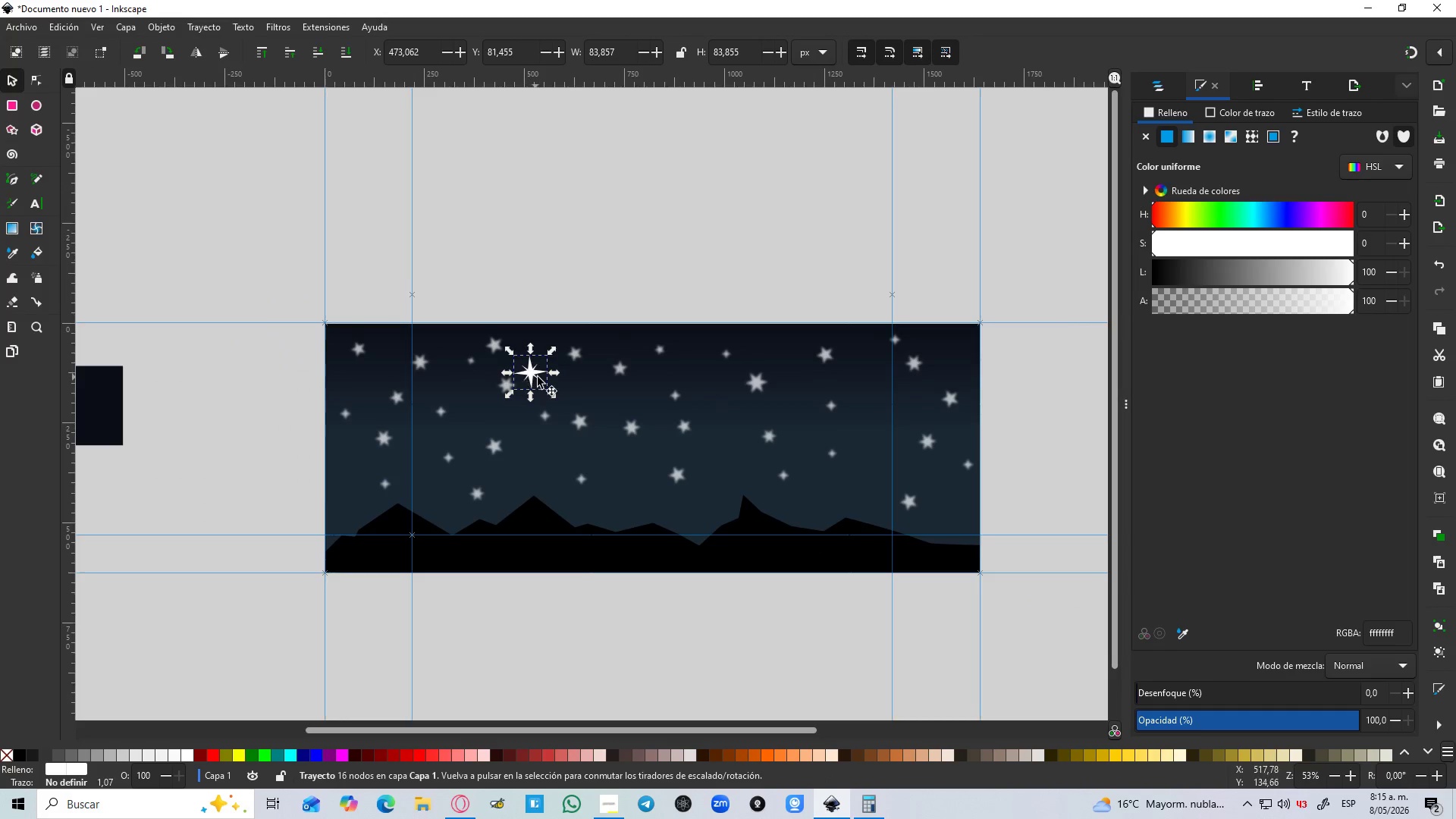 
hold_key(key=ControlLeft, duration=2.2)
hold_key(key=ShiftLeft, duration=1.52)
left_click_drag(start_coordinate=[550, 352], to_coordinate=[544, 356])
 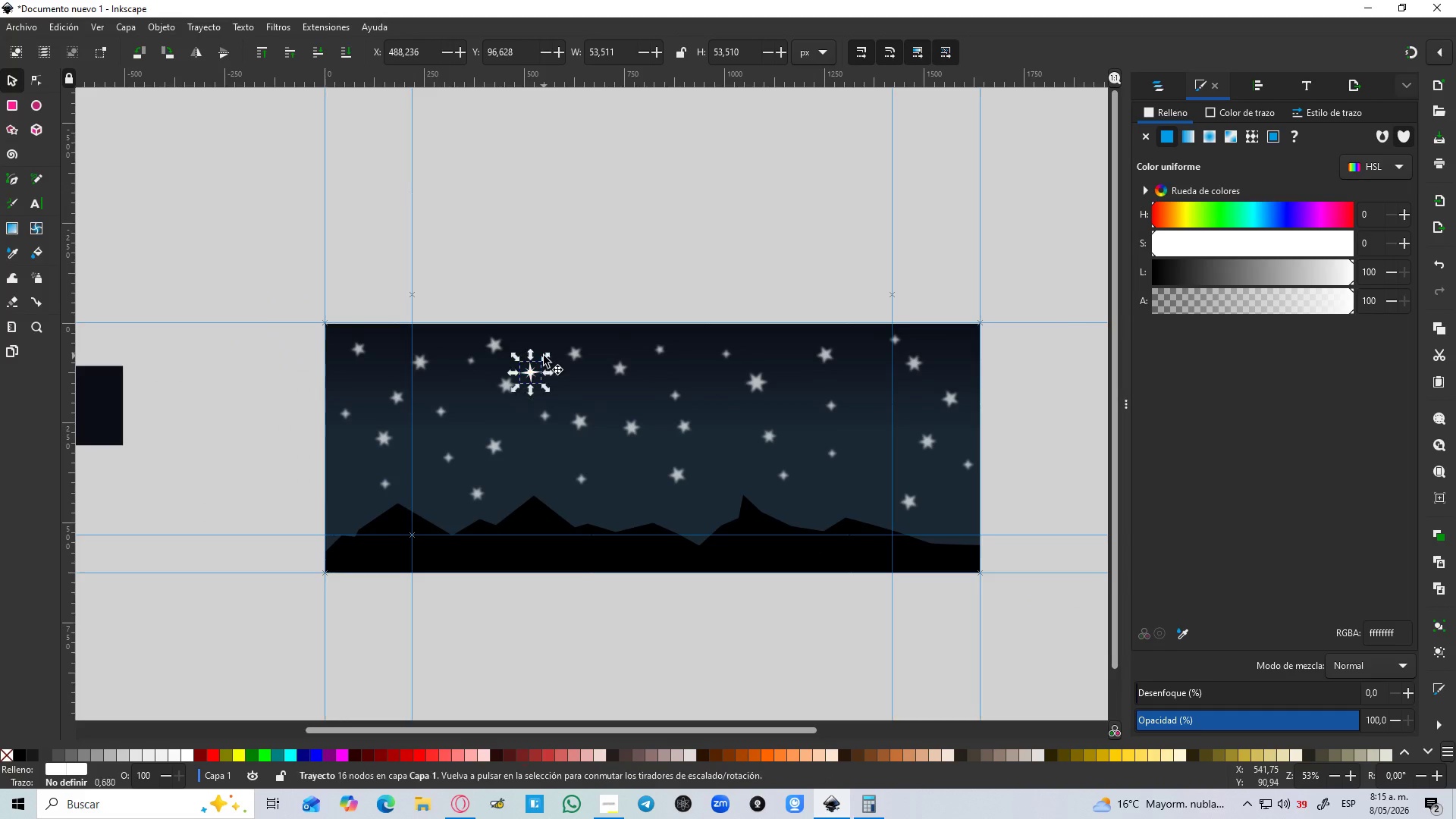 
key(Control+Shift+ShiftLeft)
 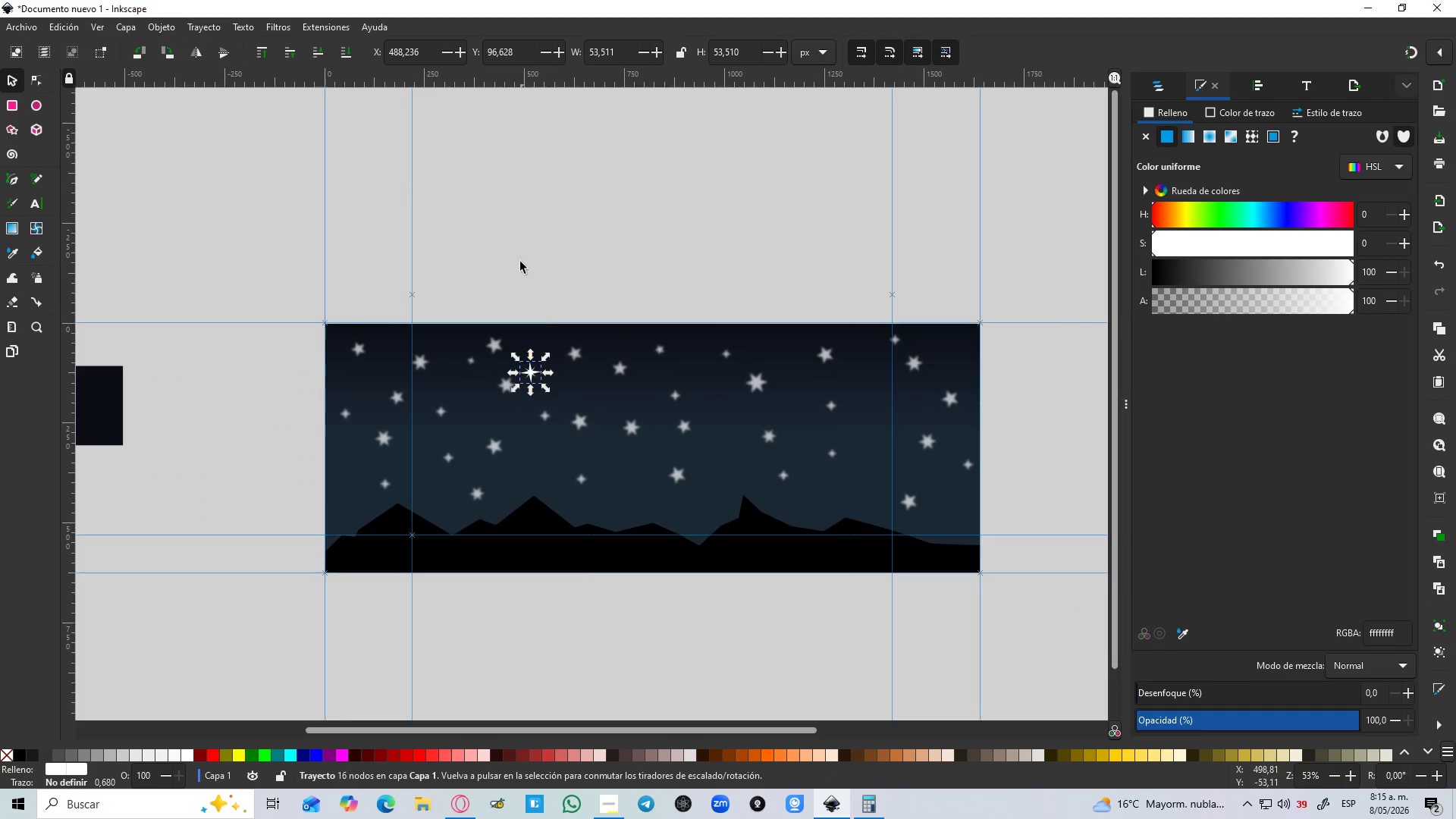 
left_click([525, 259])
 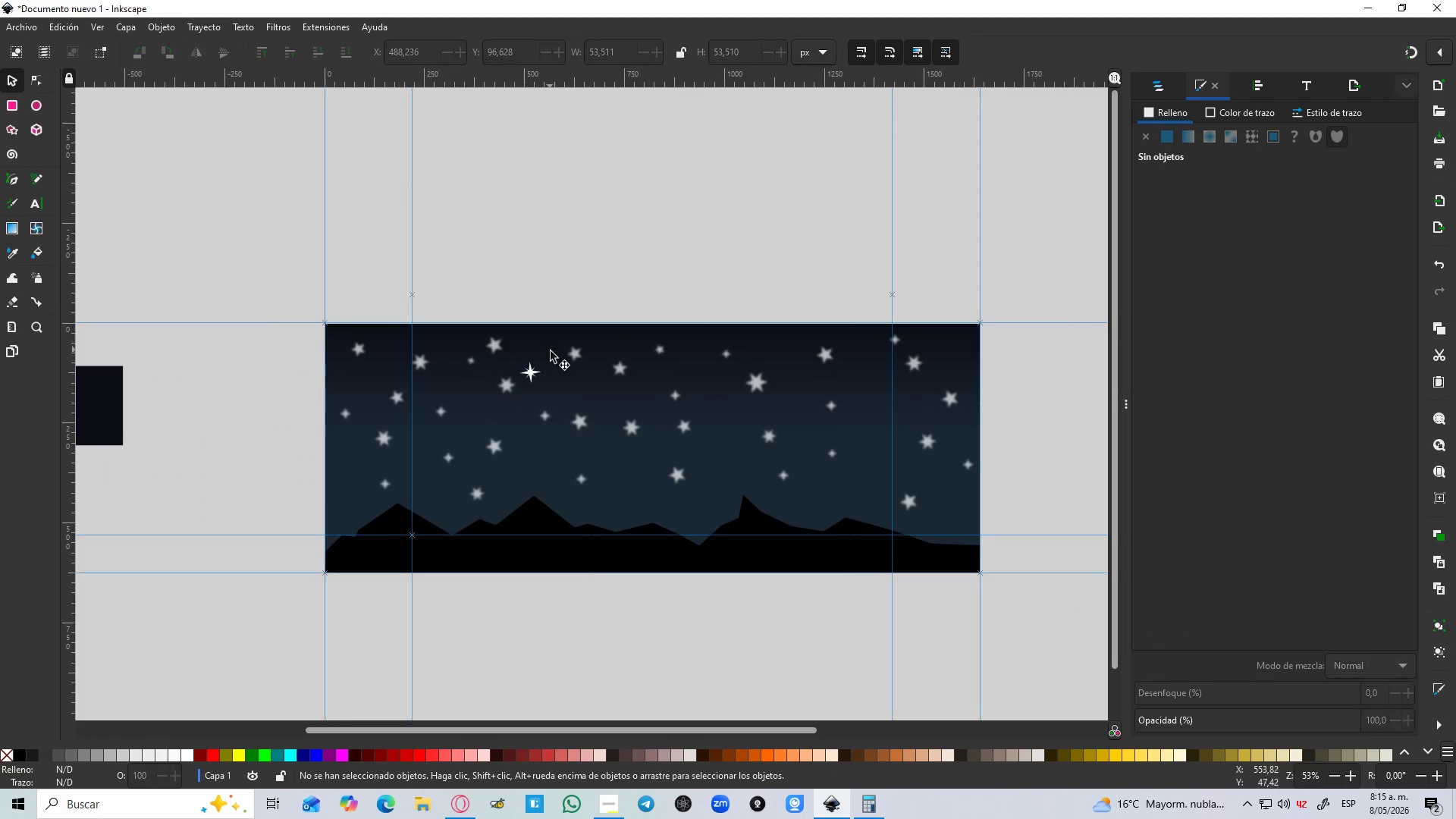 
left_click([532, 372])
 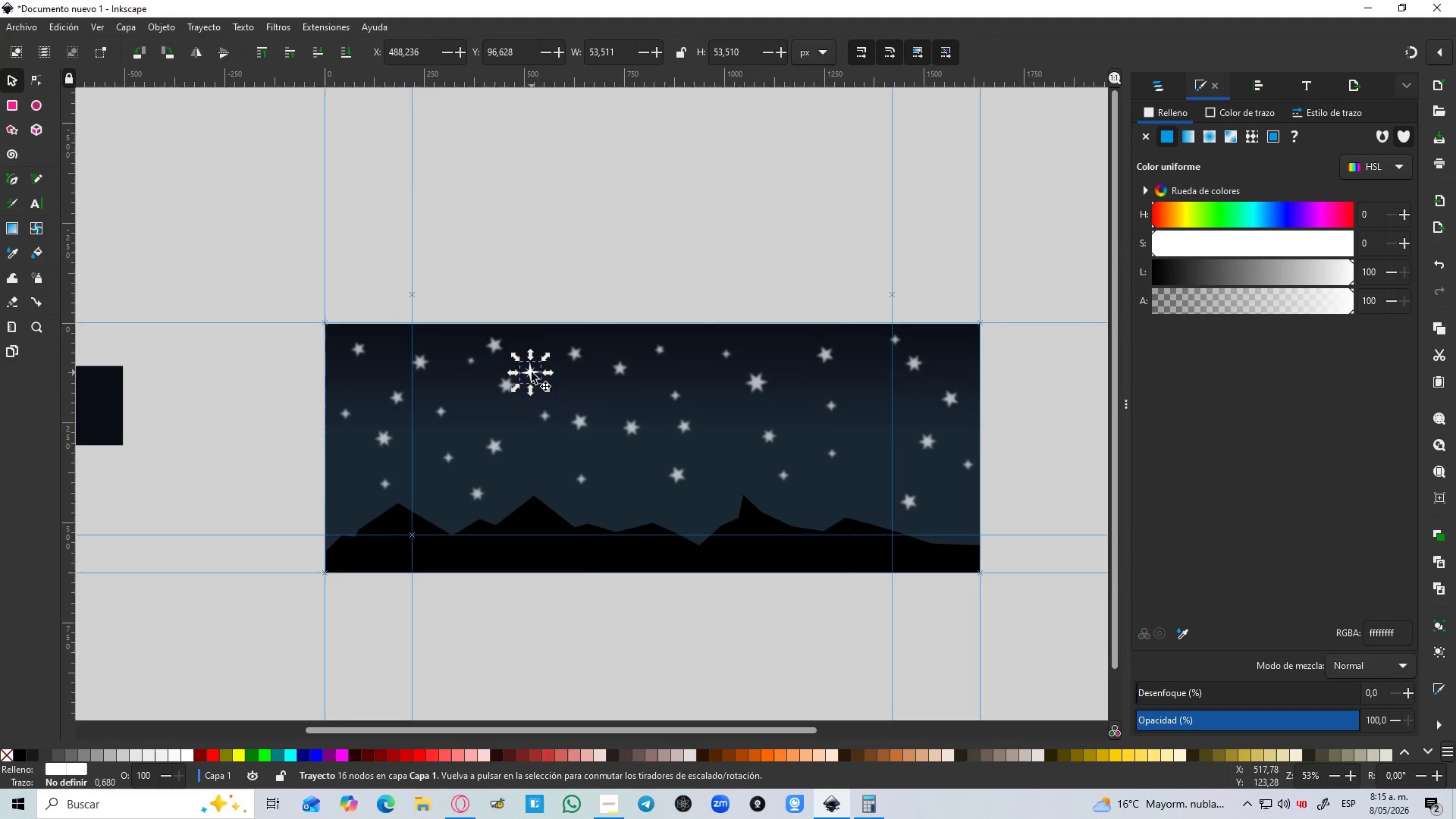 
key(Control+D)
 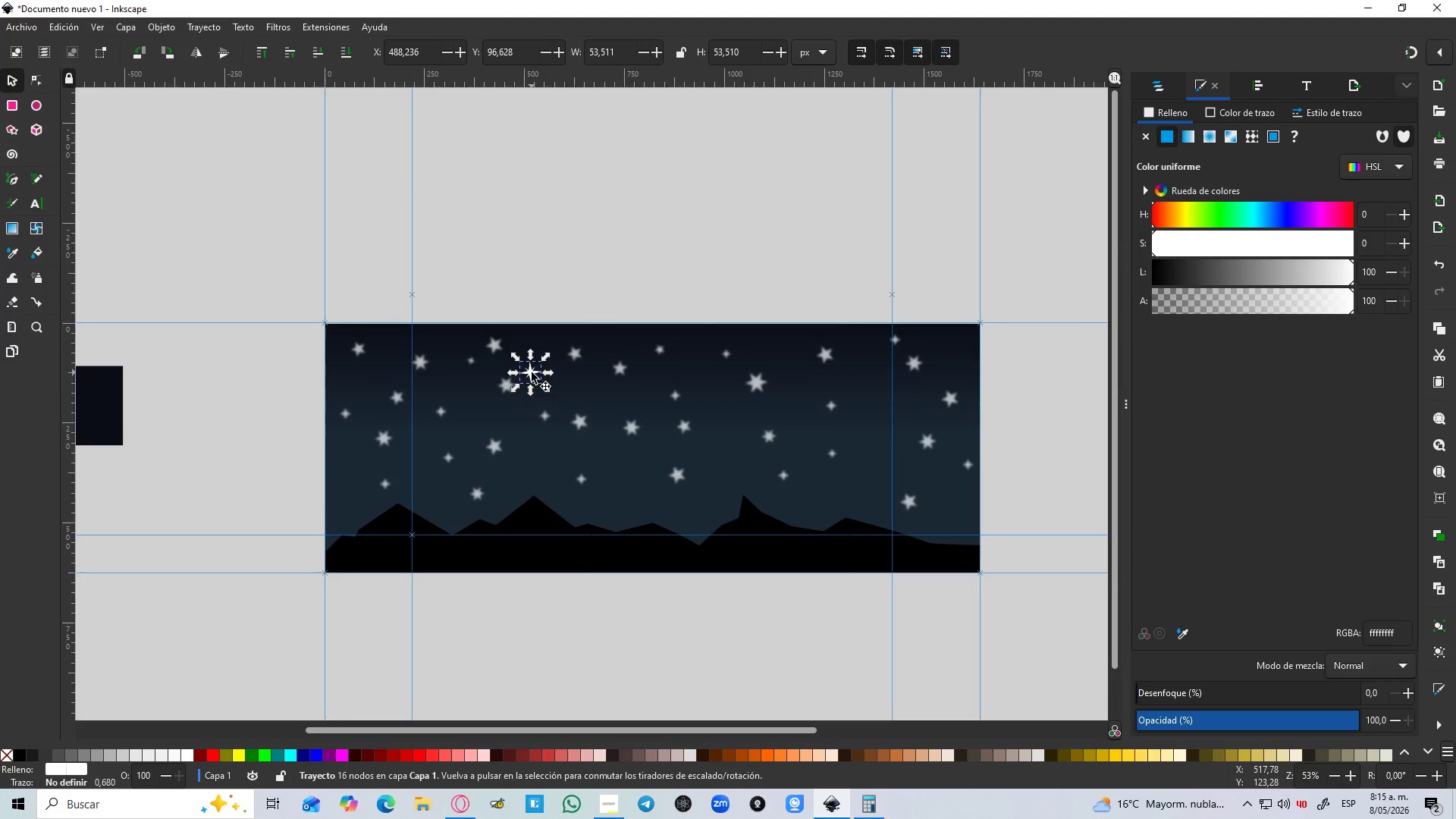 
left_click_drag(start_coordinate=[534, 372], to_coordinate=[415, 431])
 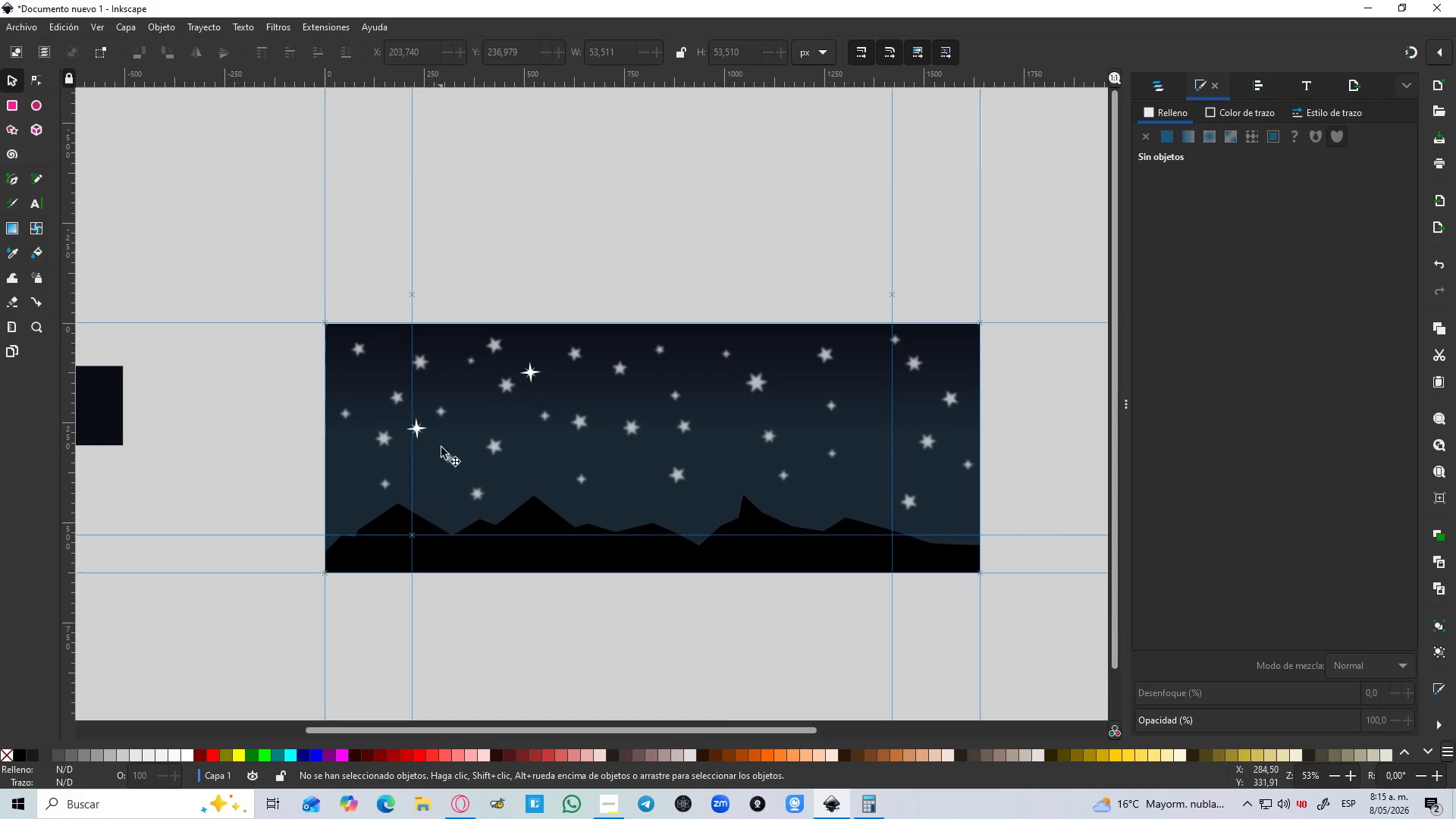 
left_click([420, 432])
 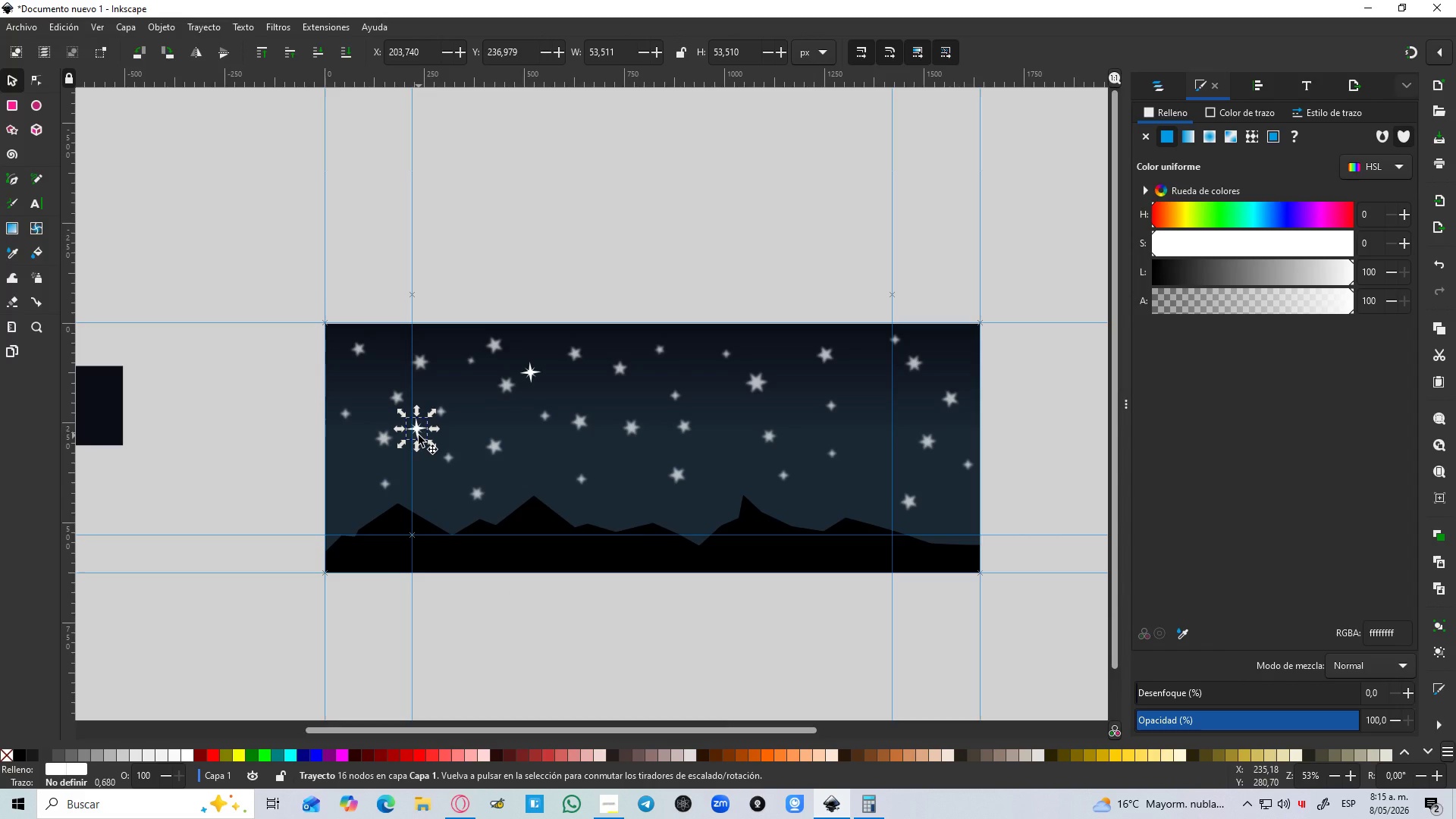 
left_click_drag(start_coordinate=[419, 435], to_coordinate=[913, 425])
 